 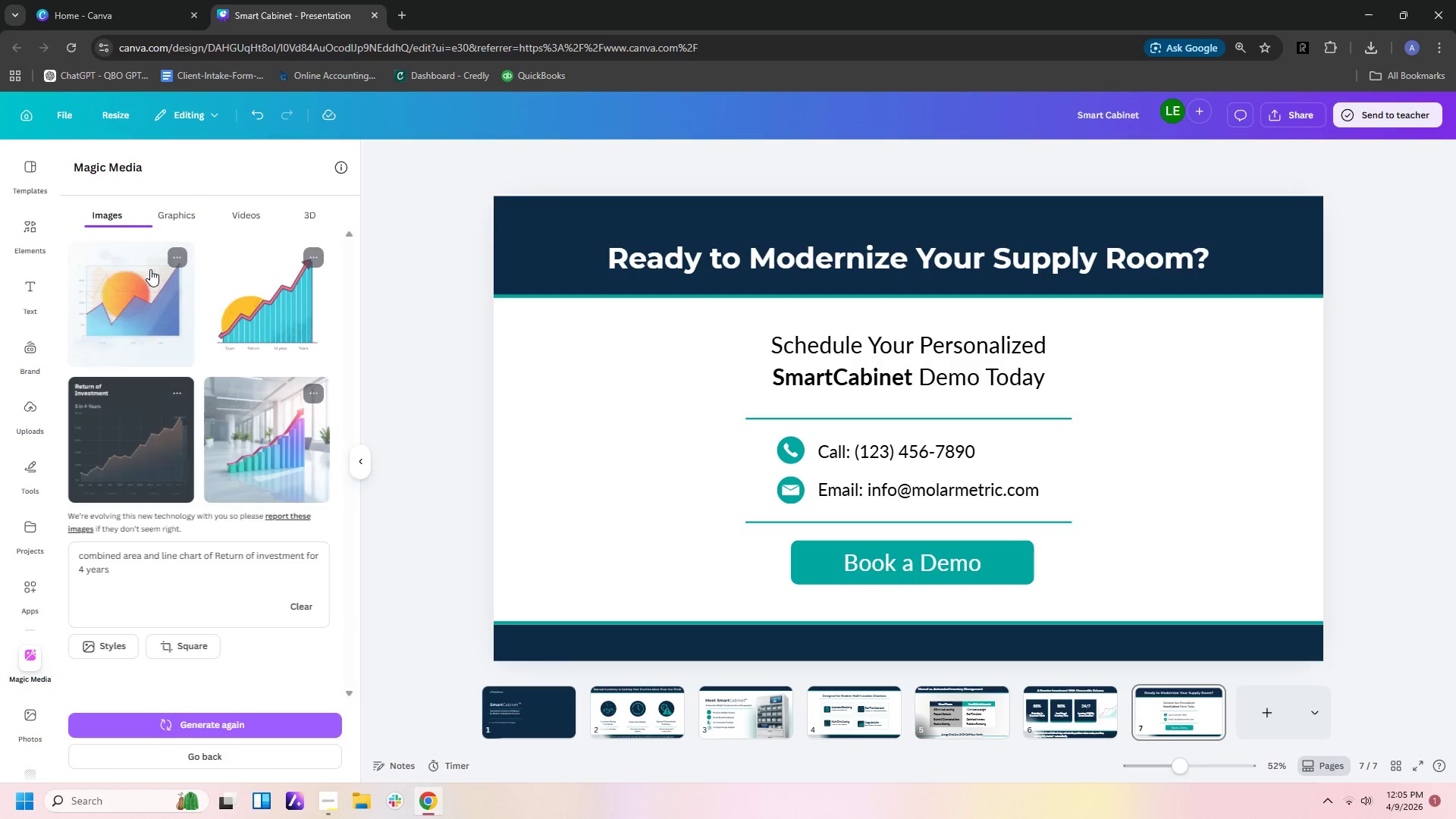 
left_click_drag(start_coordinate=[180, 583], to_coordinate=[35, 540])
 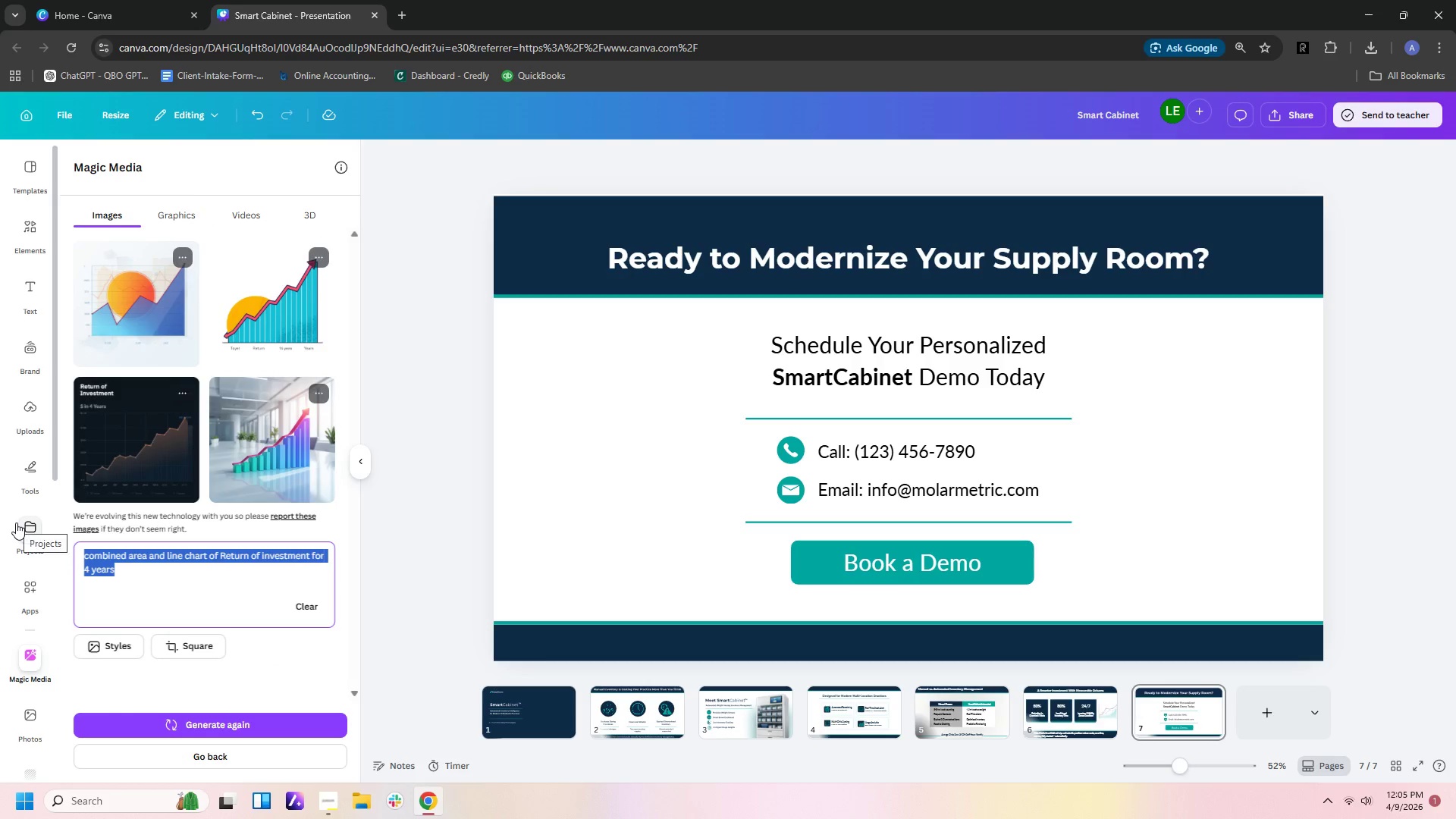 
type(modern sa)
key(Backspace)
type(mart cabinet)
 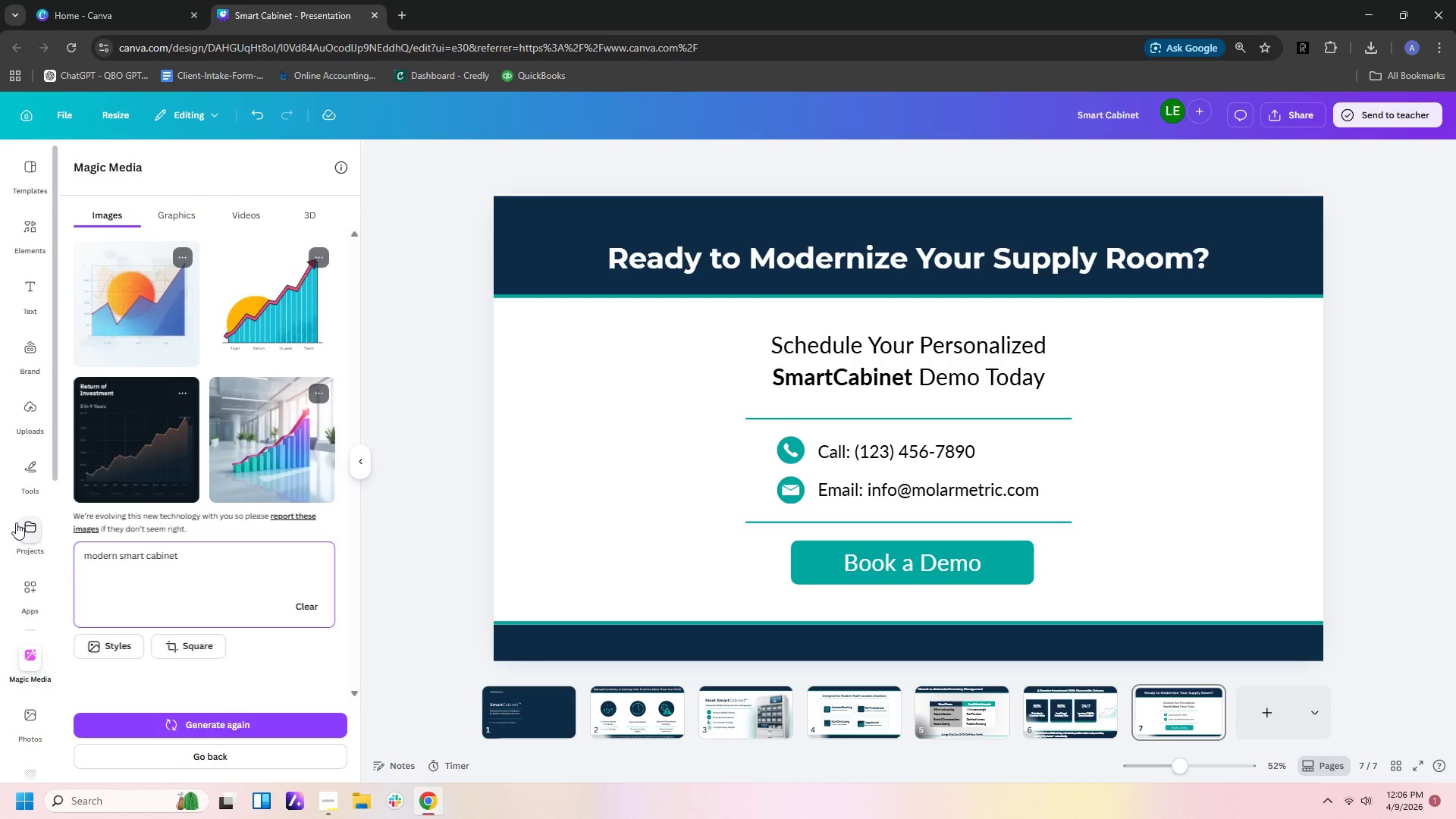 
key(Enter)
 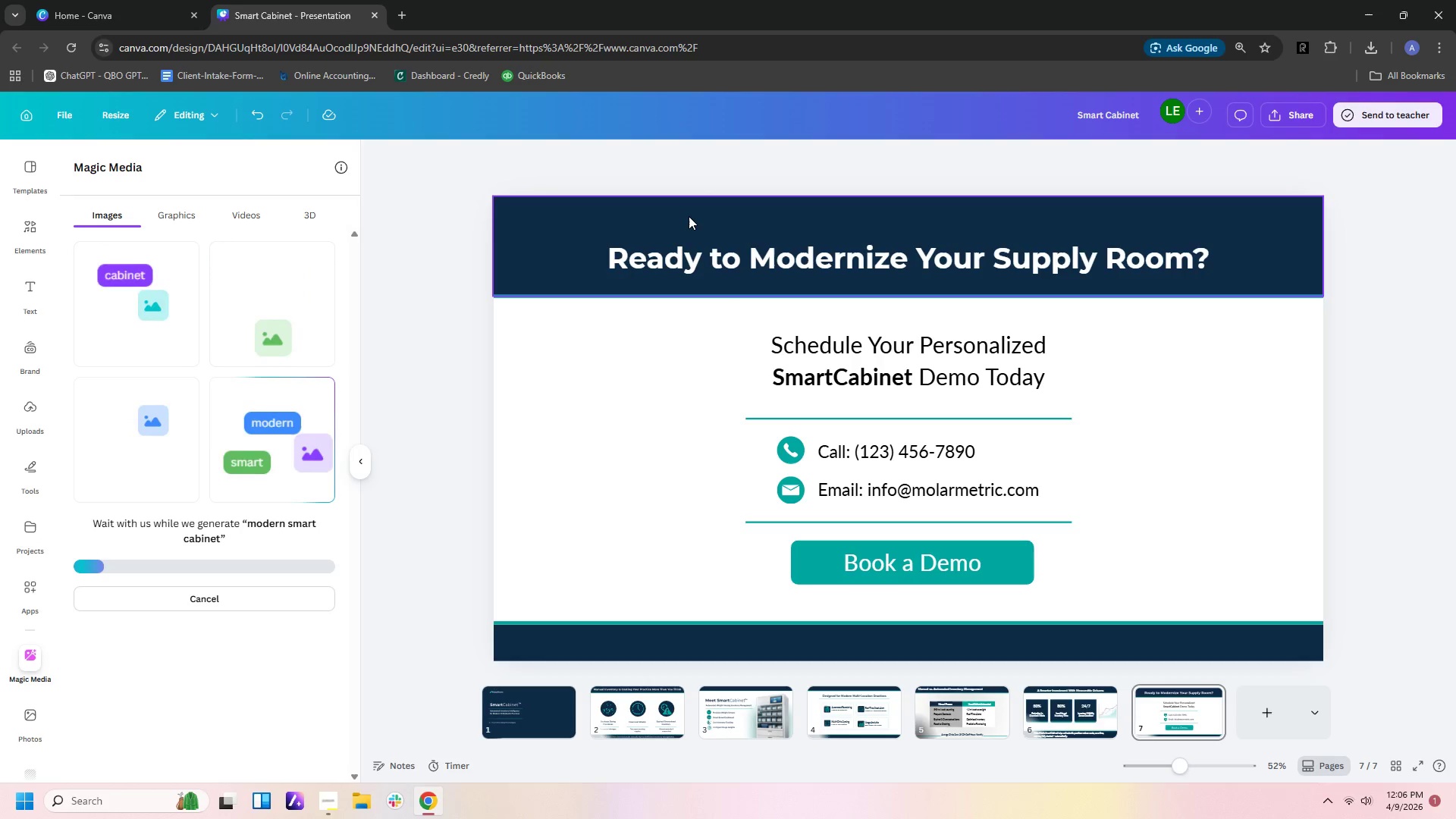 
wait(10.67)
 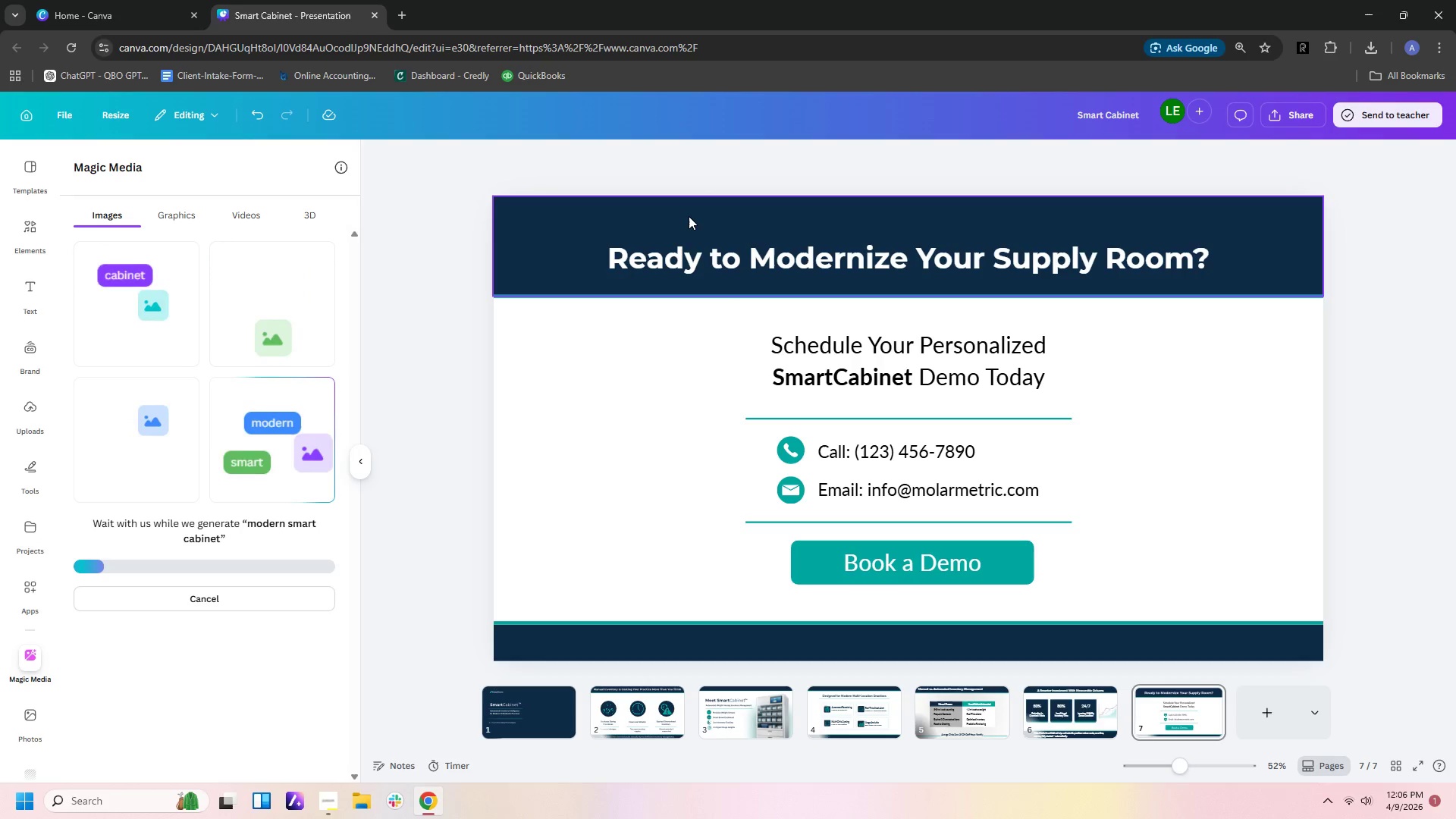 
left_click([26, 221])
 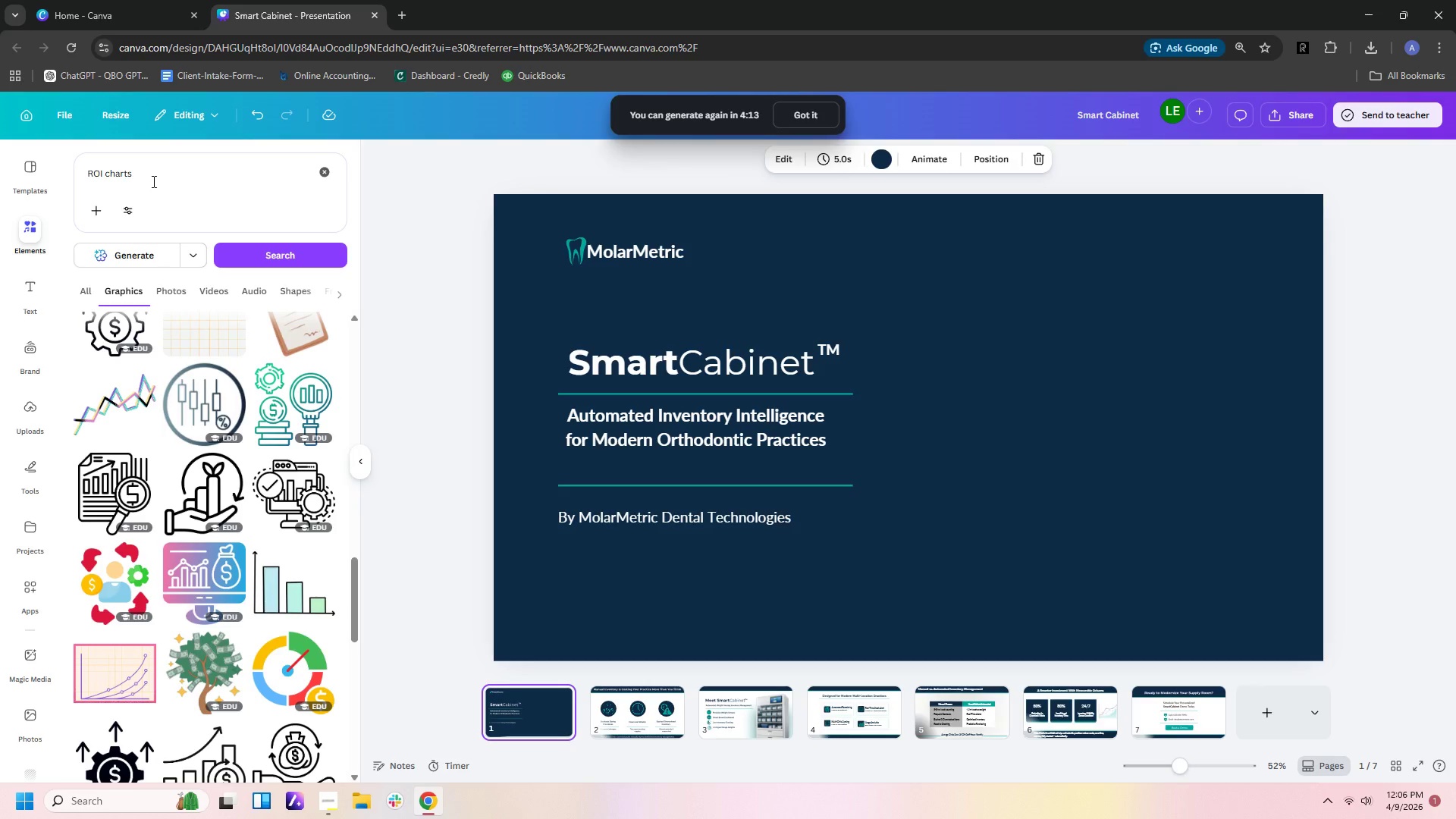 
left_click_drag(start_coordinate=[152, 169], to_coordinate=[0, 168])
 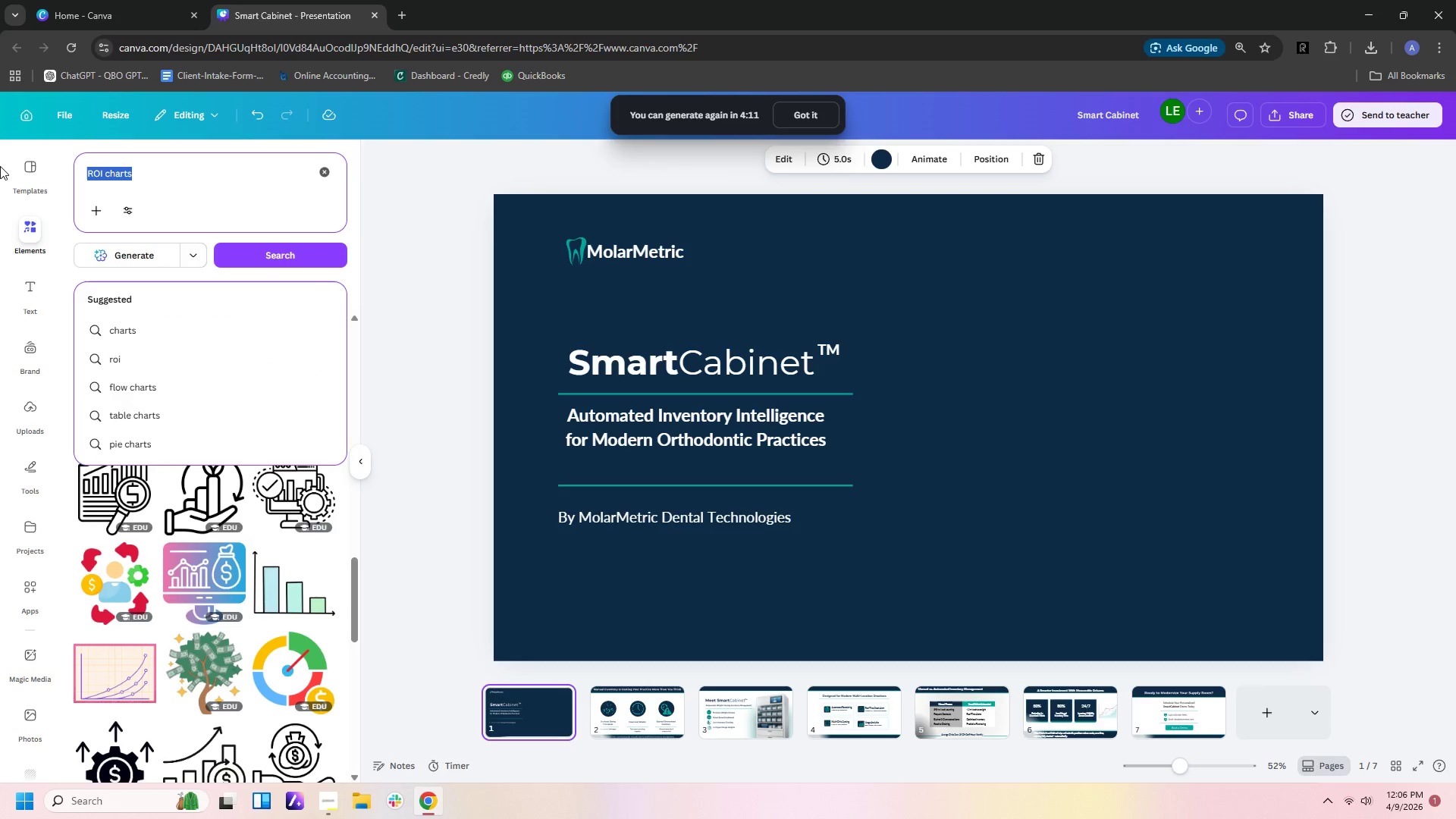 
key(Backspace)
type(overlay blue )
 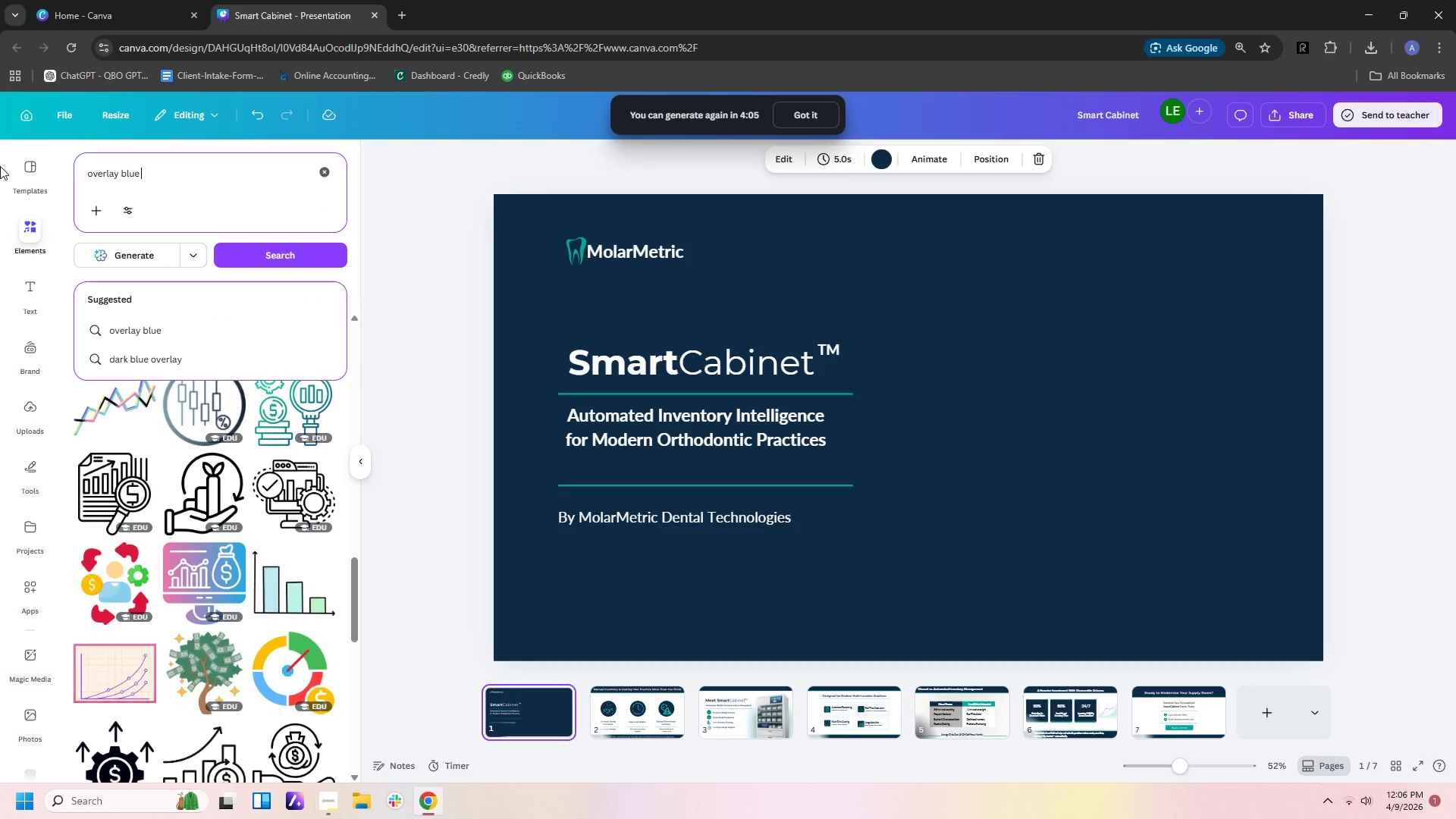 
key(Enter)
 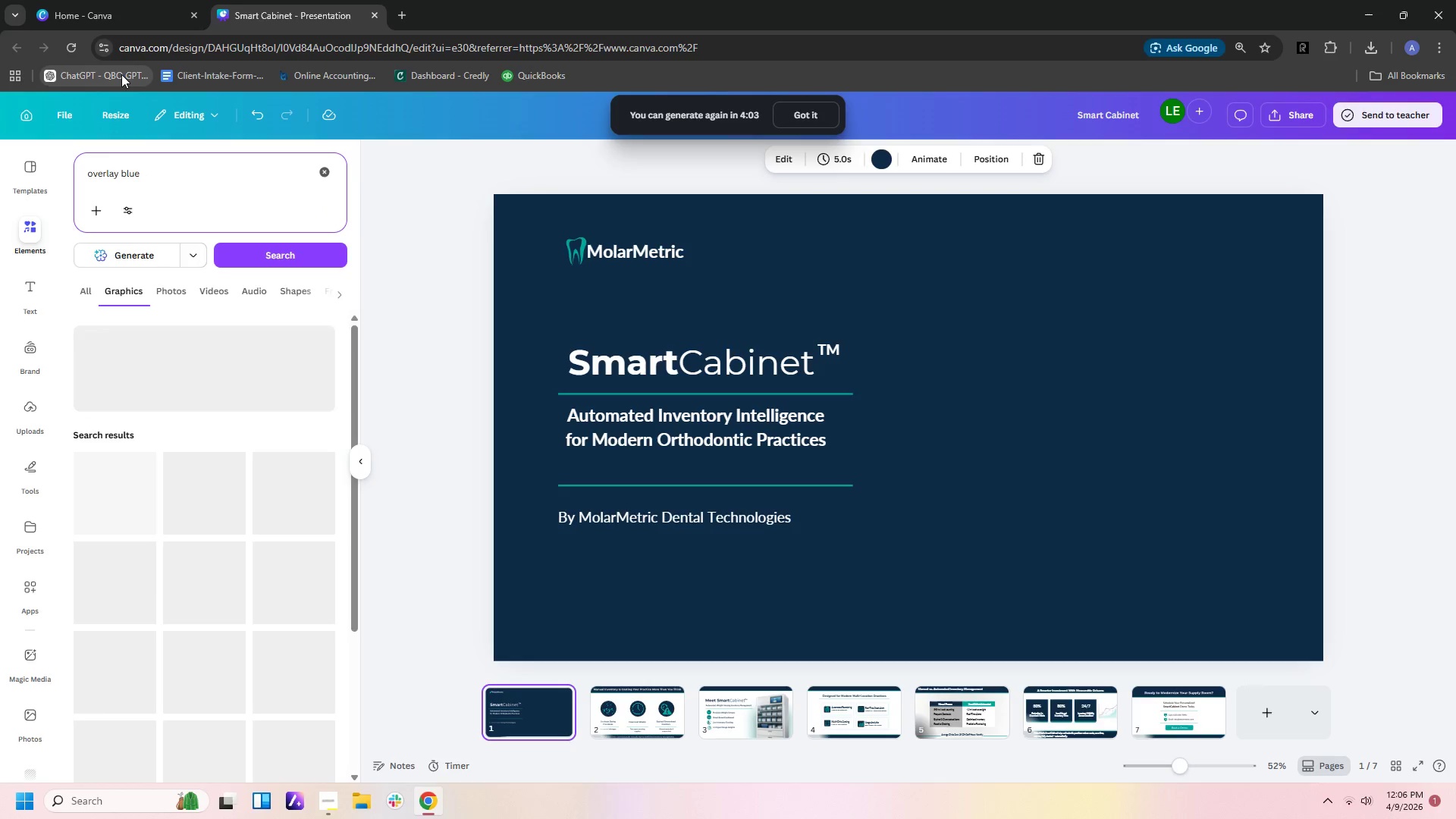 
mouse_move([300, 388])
 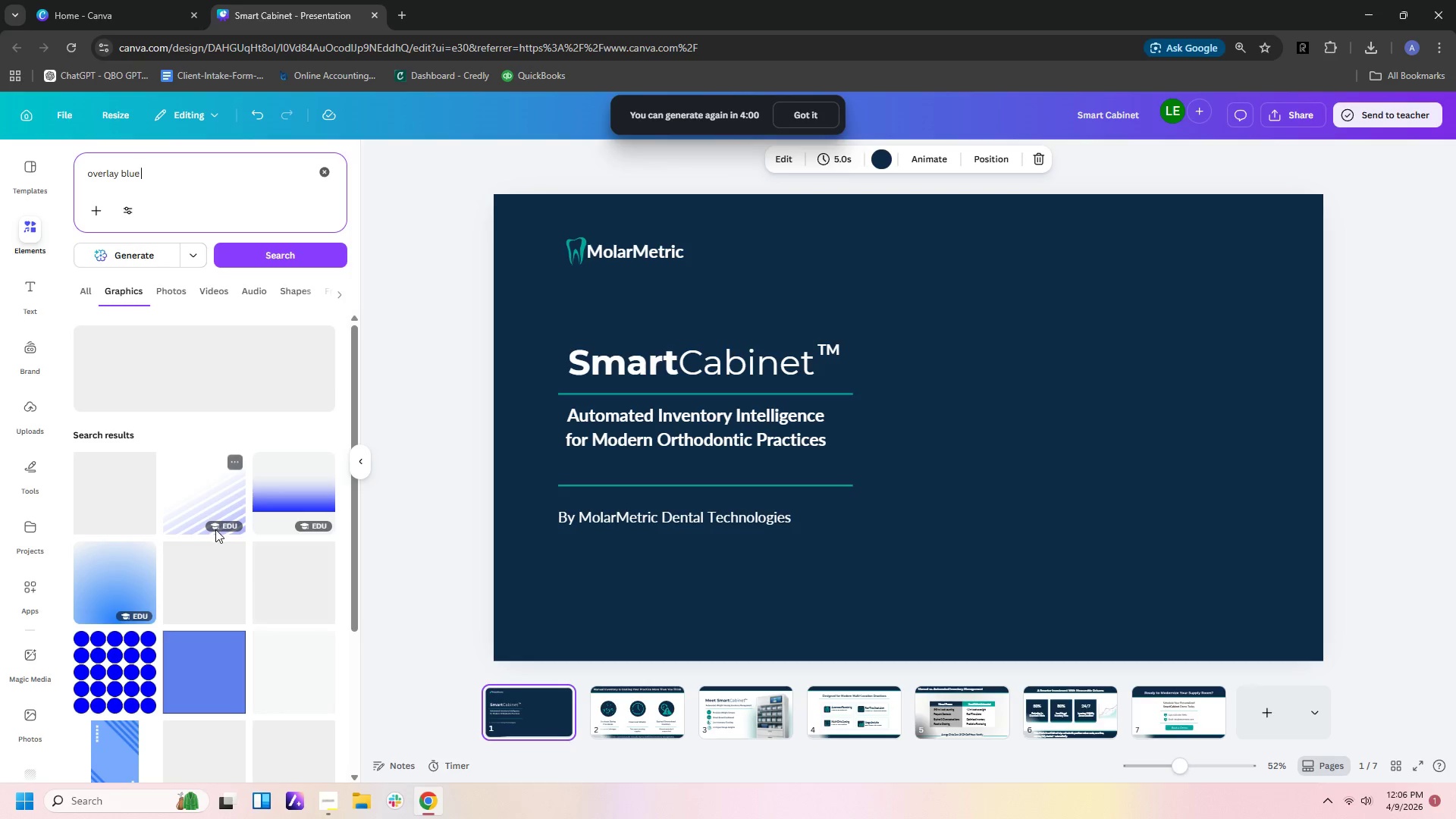 
scroll: coordinate [217, 530], scroll_direction: down, amount: 5.0
 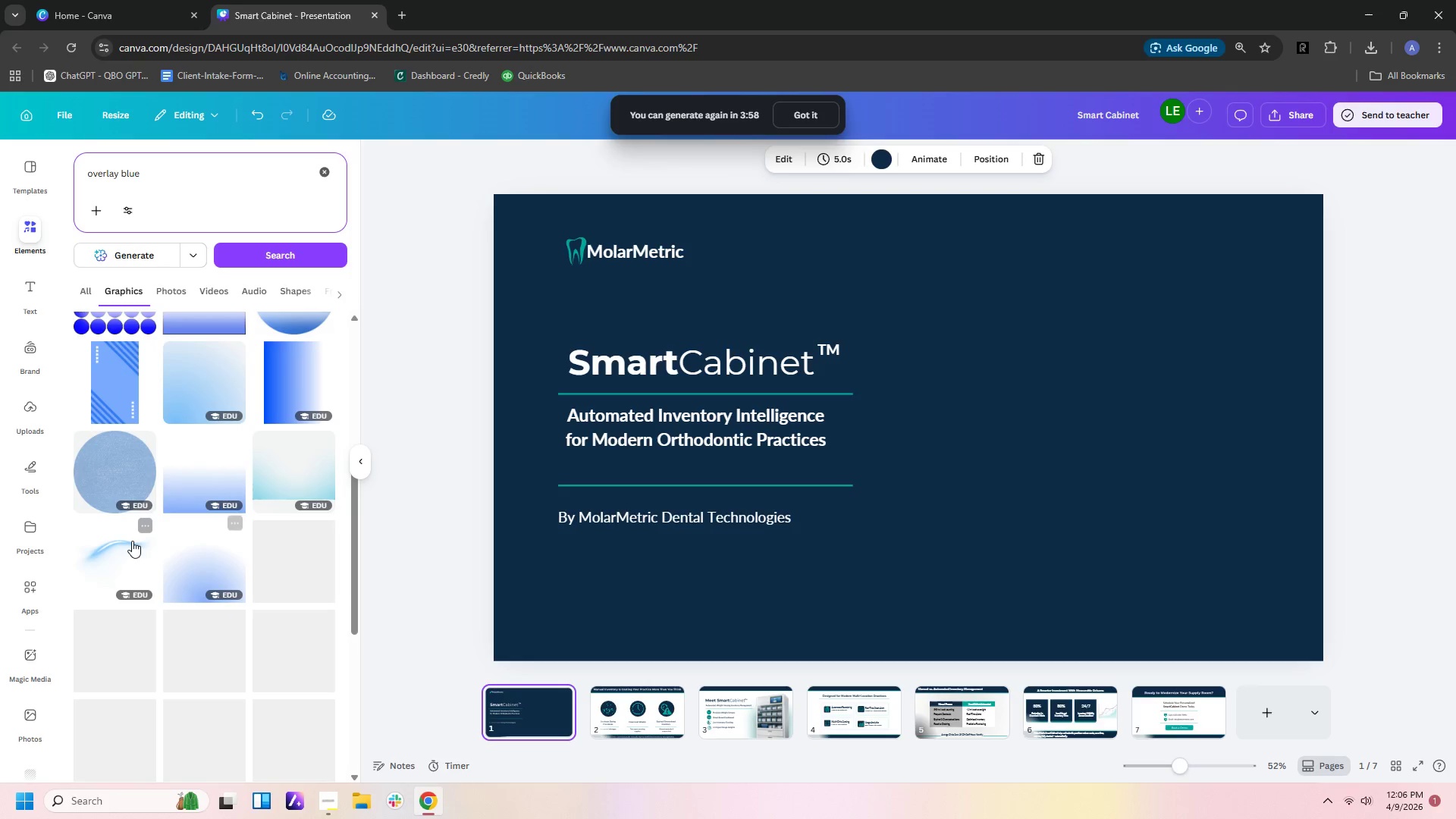 
left_click([131, 541])
 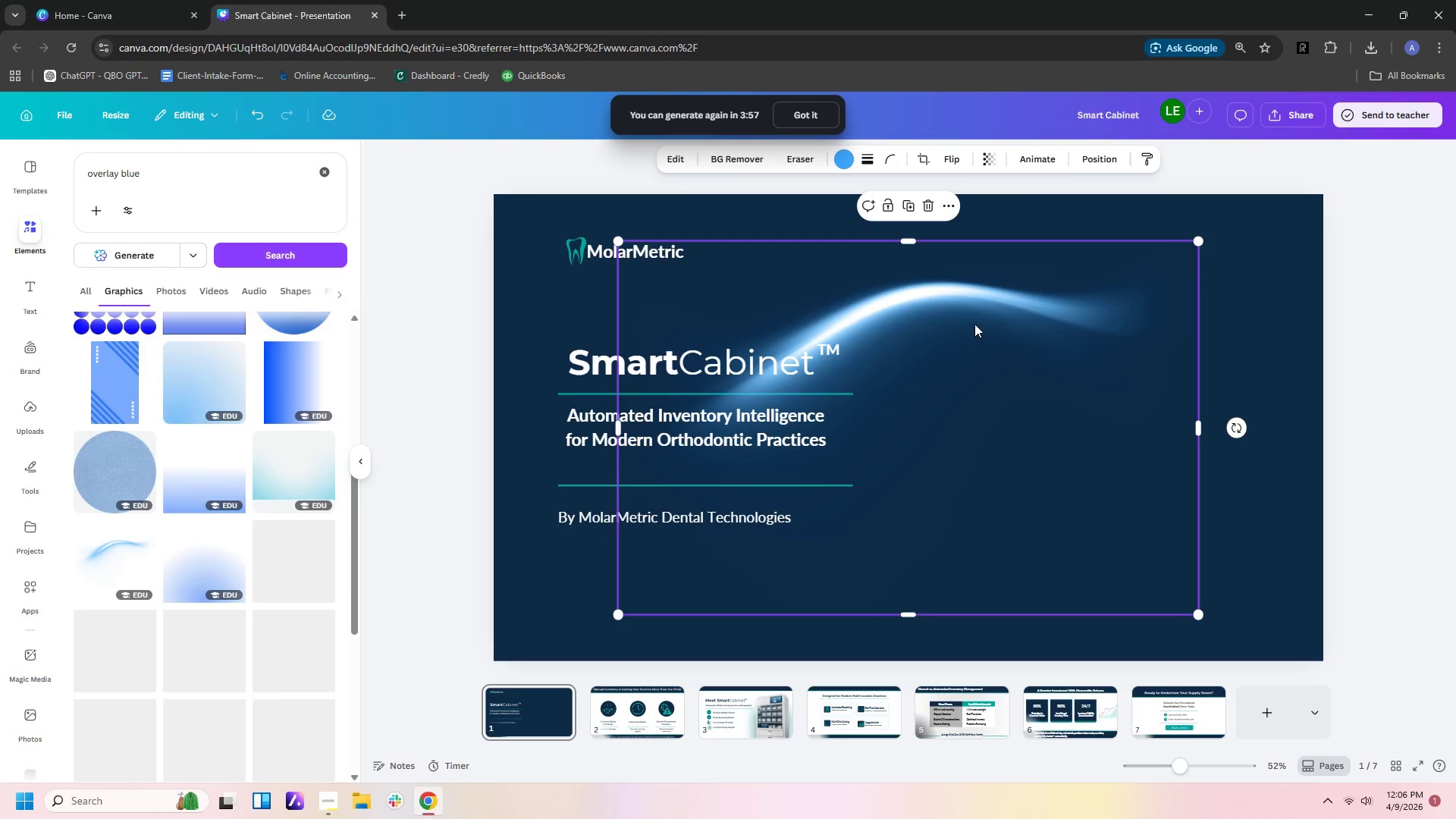 
left_click_drag(start_coordinate=[994, 304], to_coordinate=[1075, 312])
 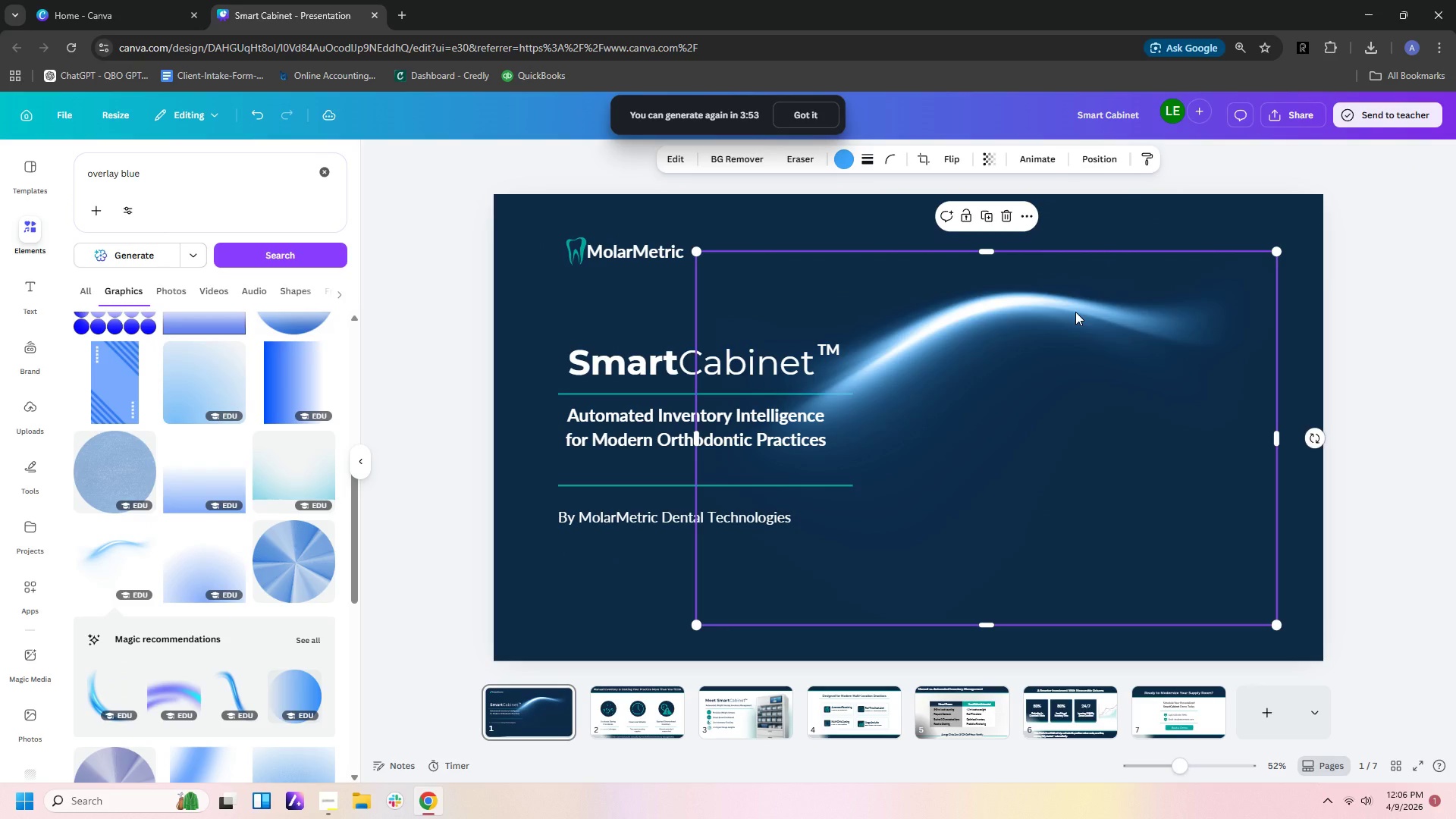 
key(Delete)
 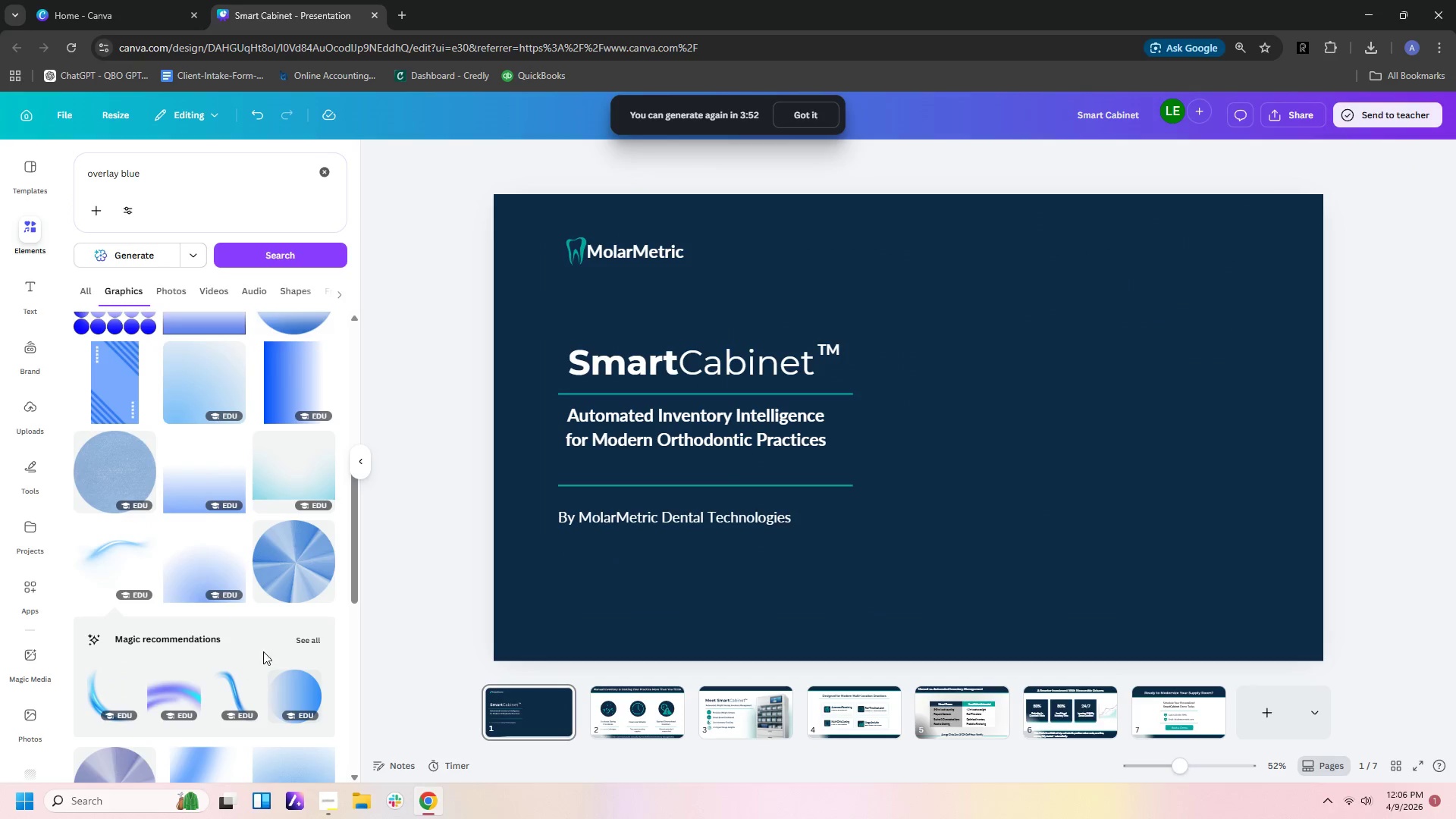 
left_click([310, 642])
 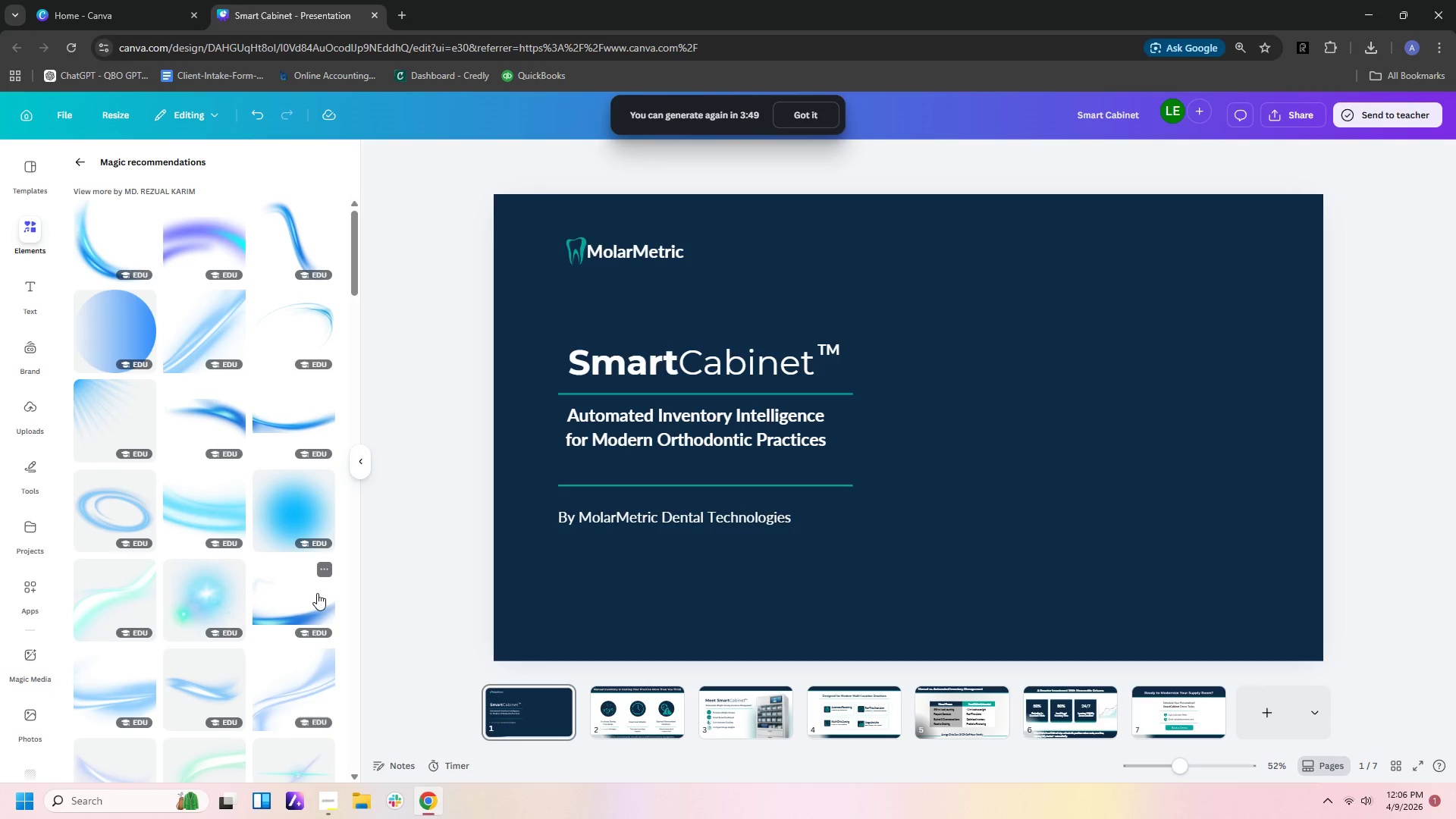 
left_click([110, 701])
 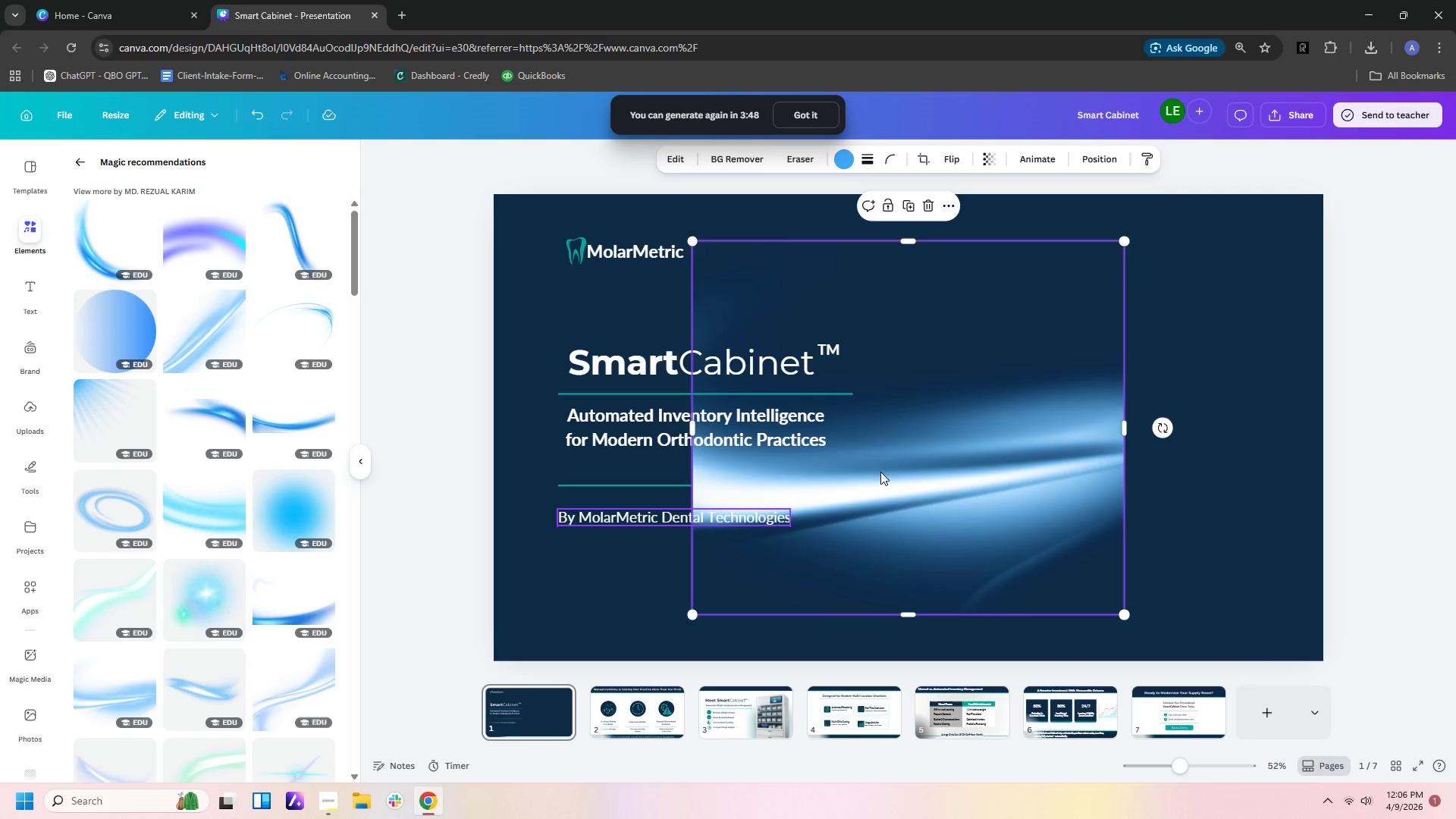 
left_click_drag(start_coordinate=[896, 474], to_coordinate=[696, 635])
 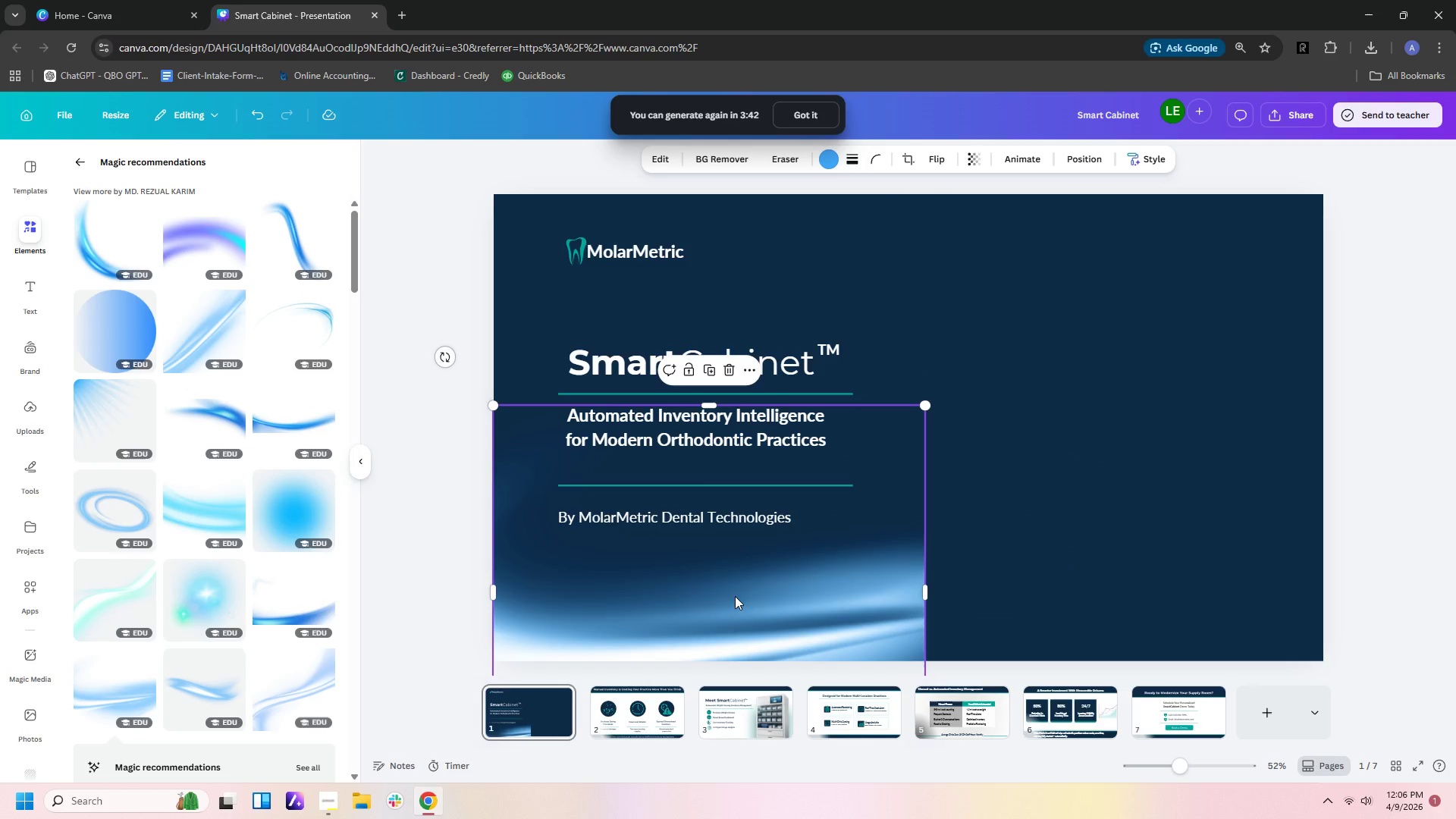 
left_click([758, 596])
 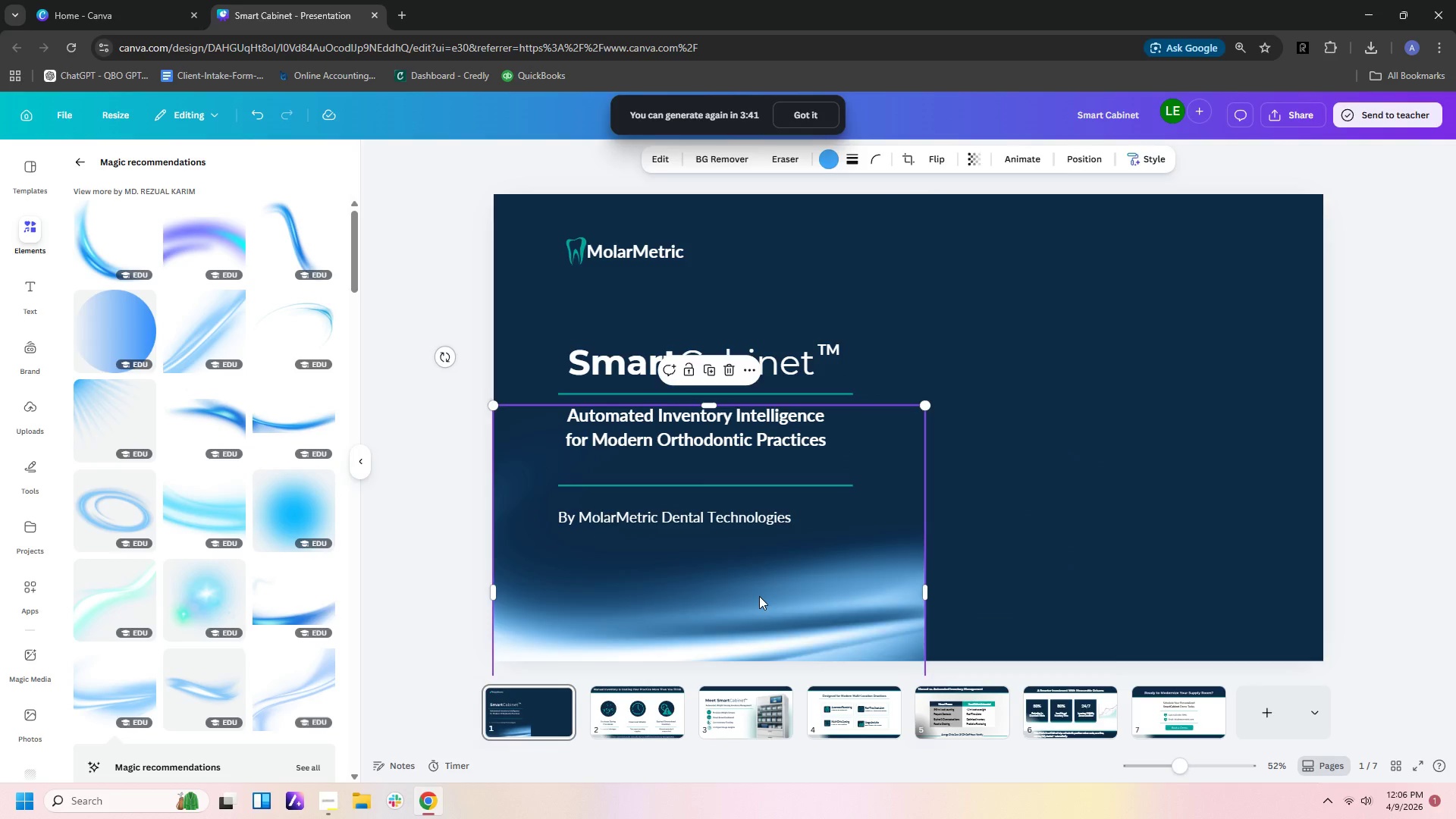 
key(Delete)
 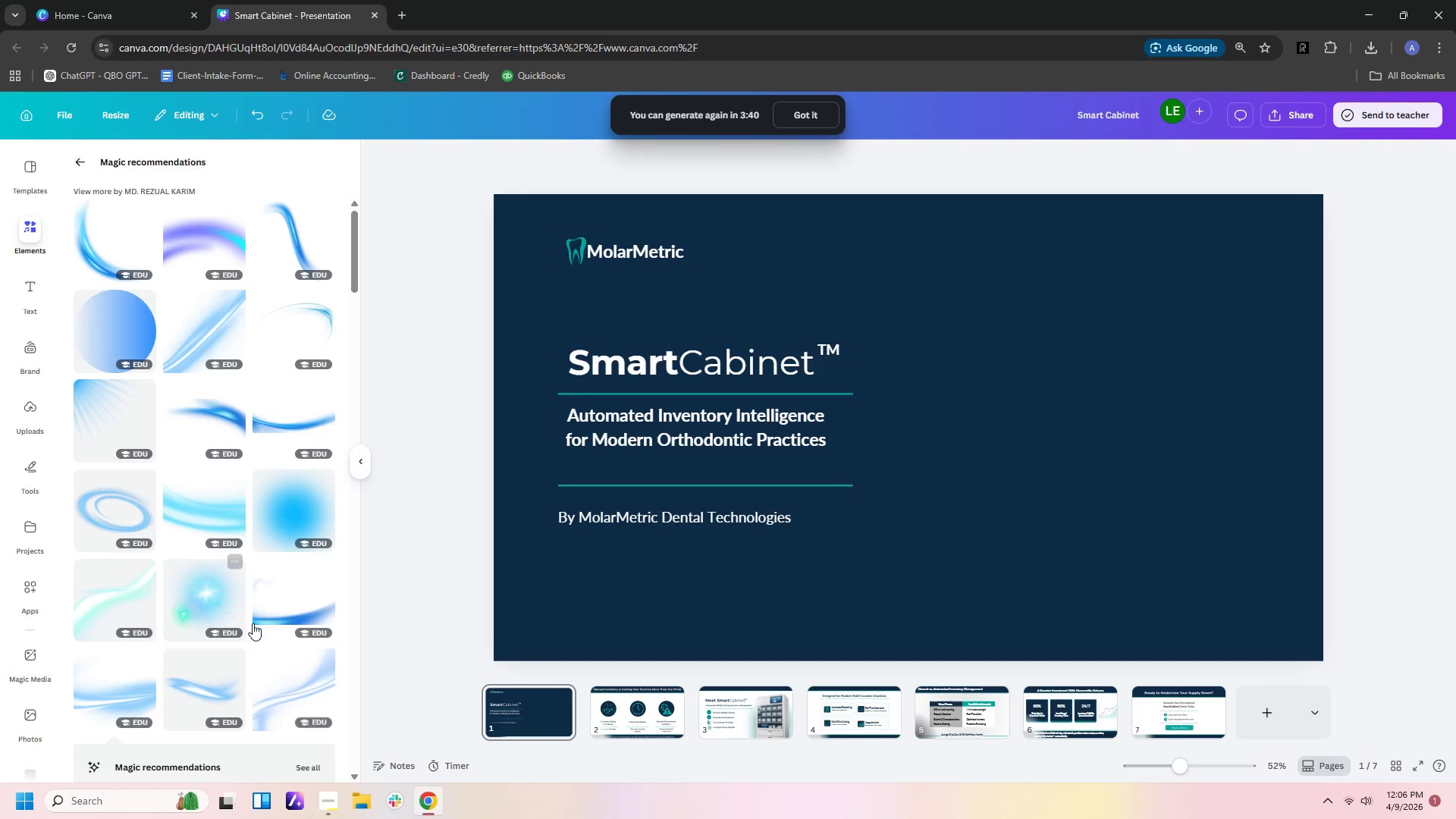 
left_click([289, 611])
 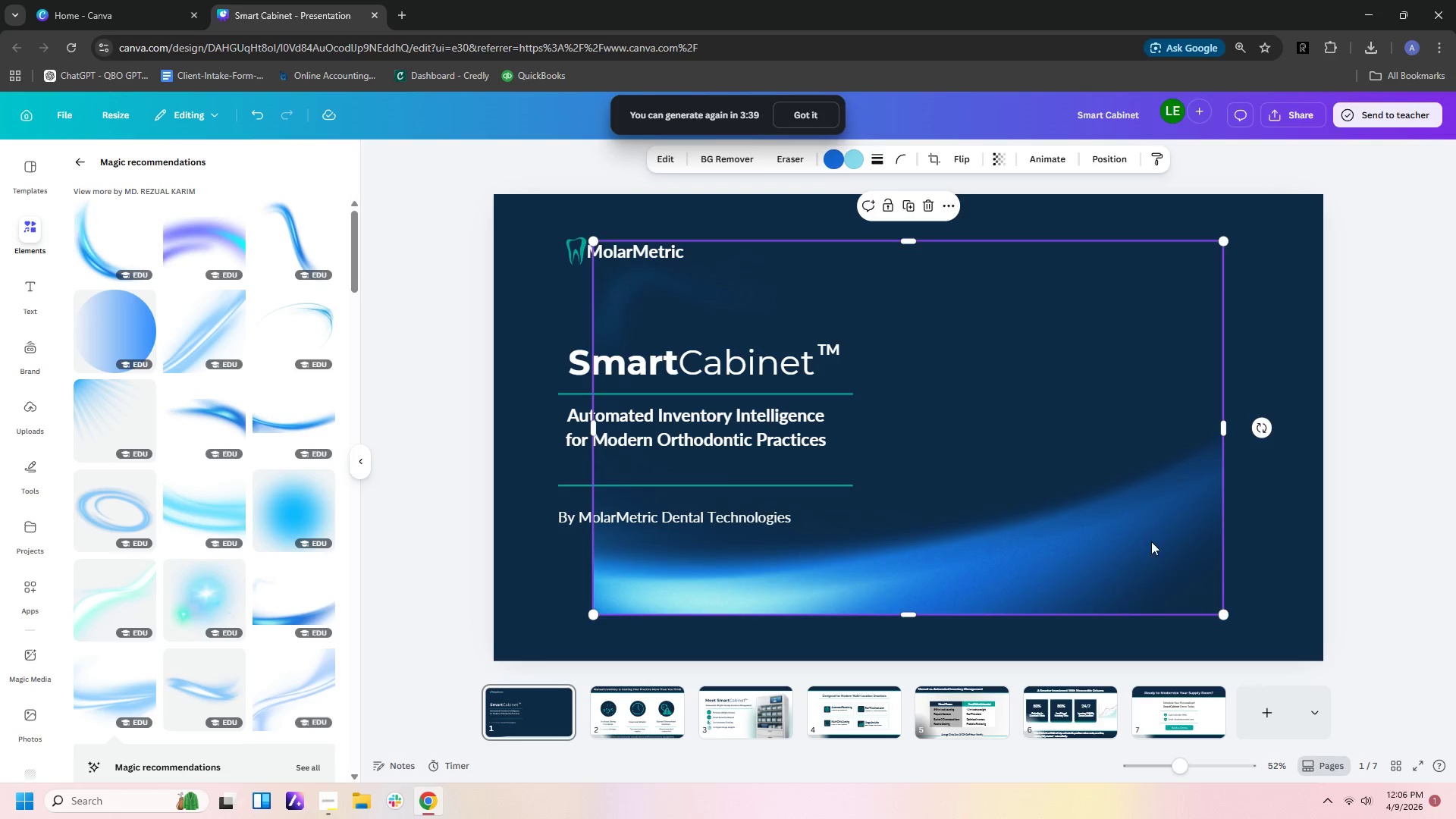 
left_click_drag(start_coordinate=[1150, 549], to_coordinate=[1052, 629])
 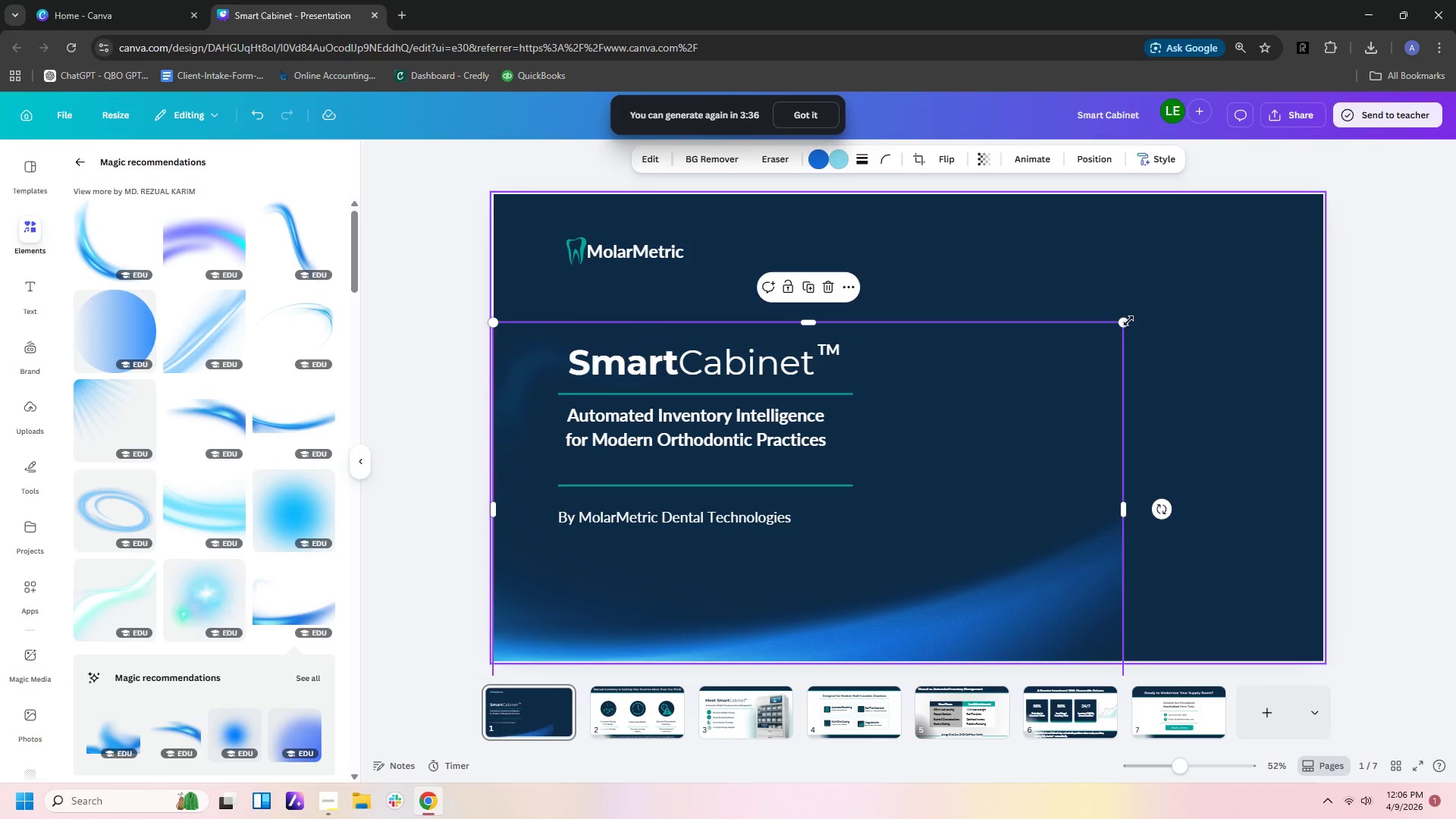 
left_click_drag(start_coordinate=[1124, 321], to_coordinate=[1354, 231])
 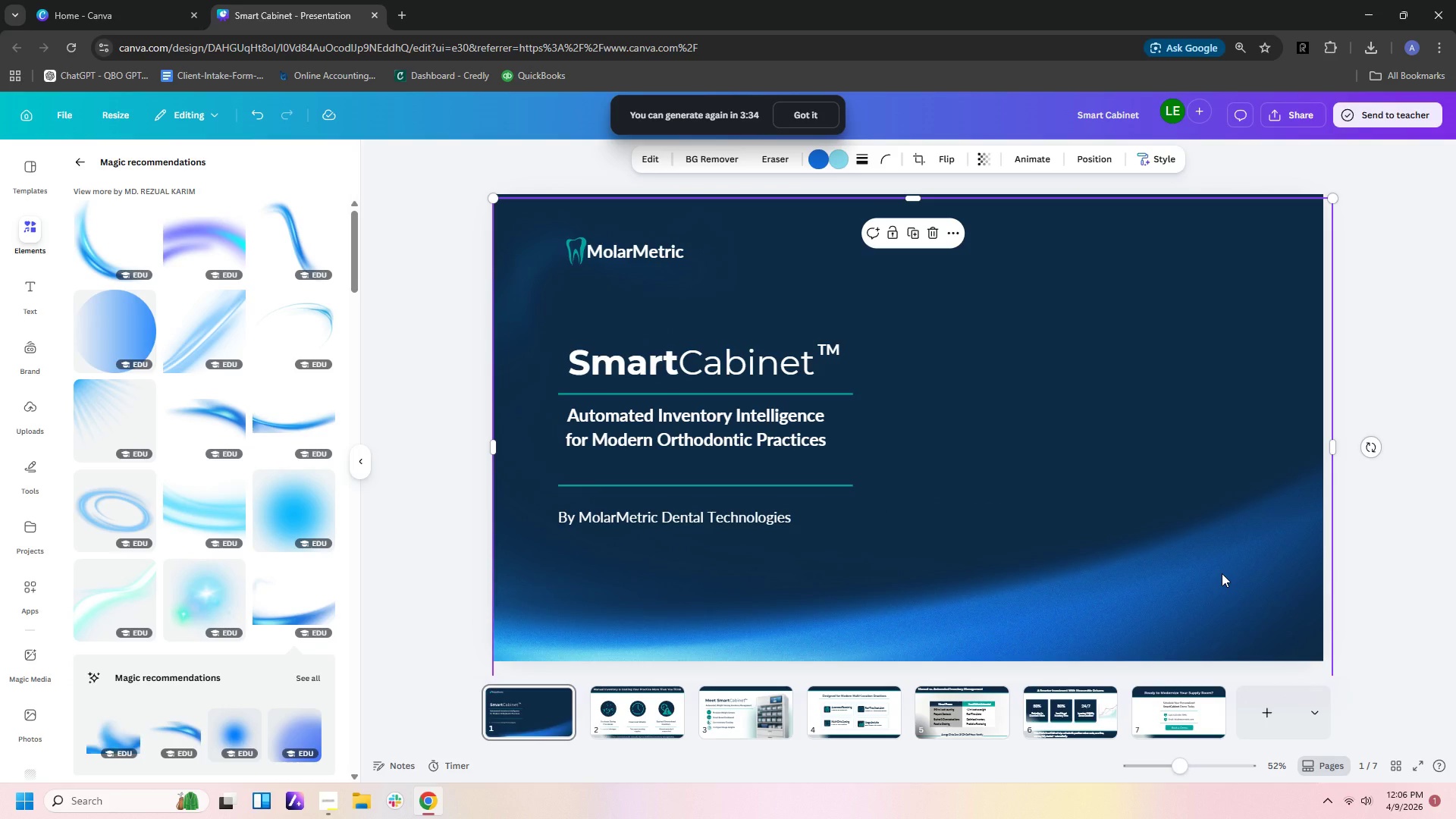 
left_click([1222, 573])
 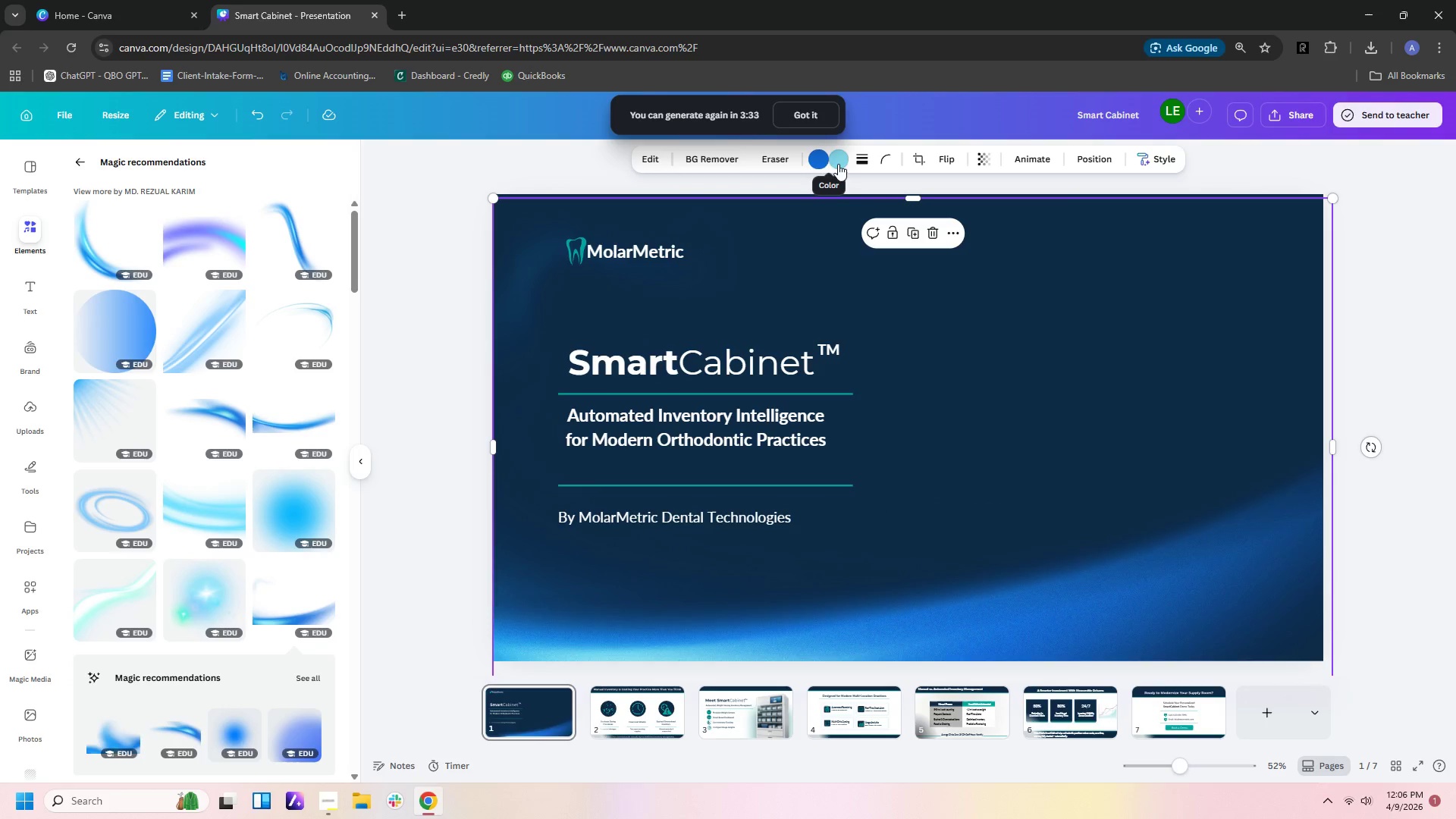 
left_click([819, 164])
 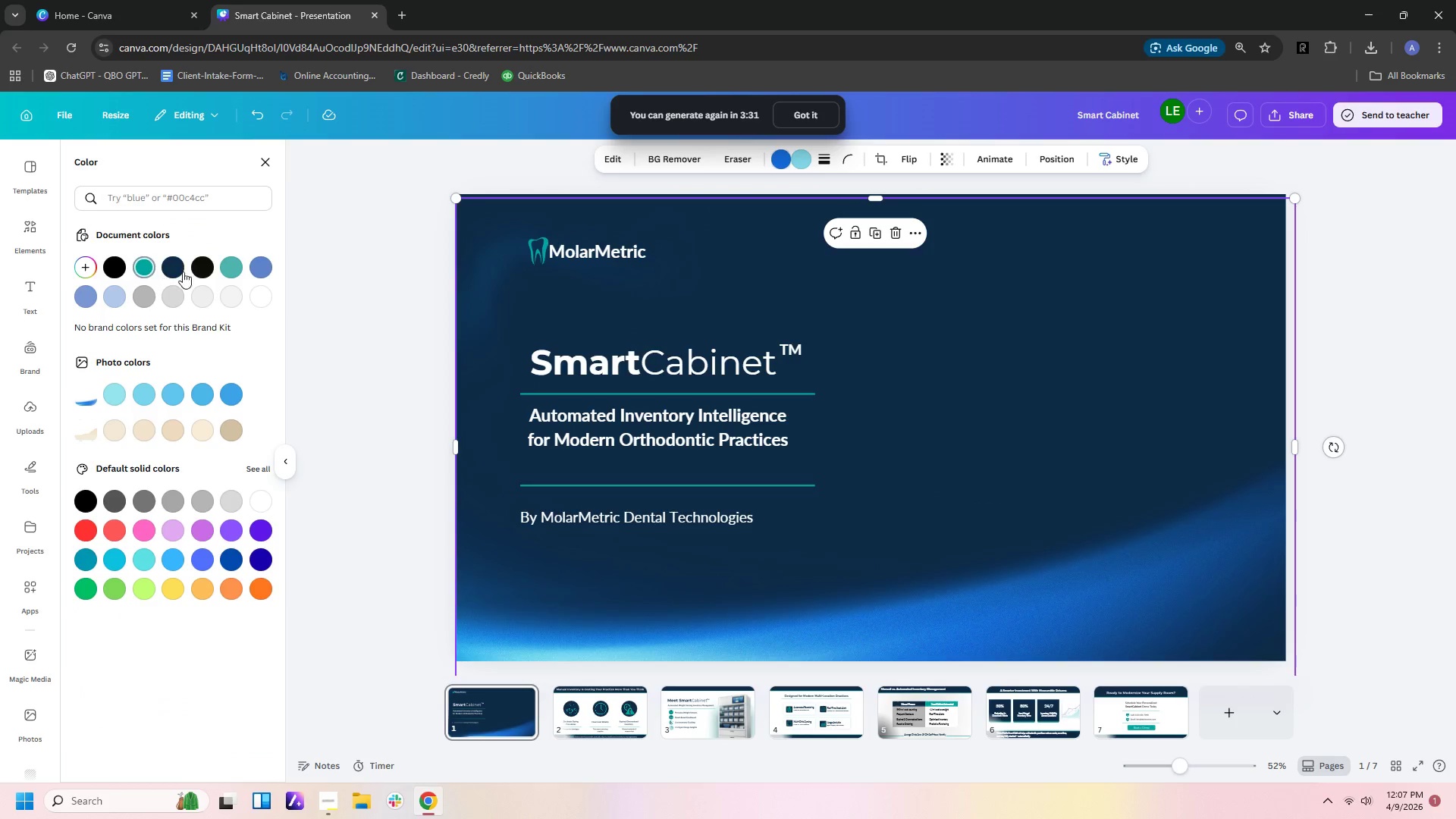 
left_click([174, 265])
 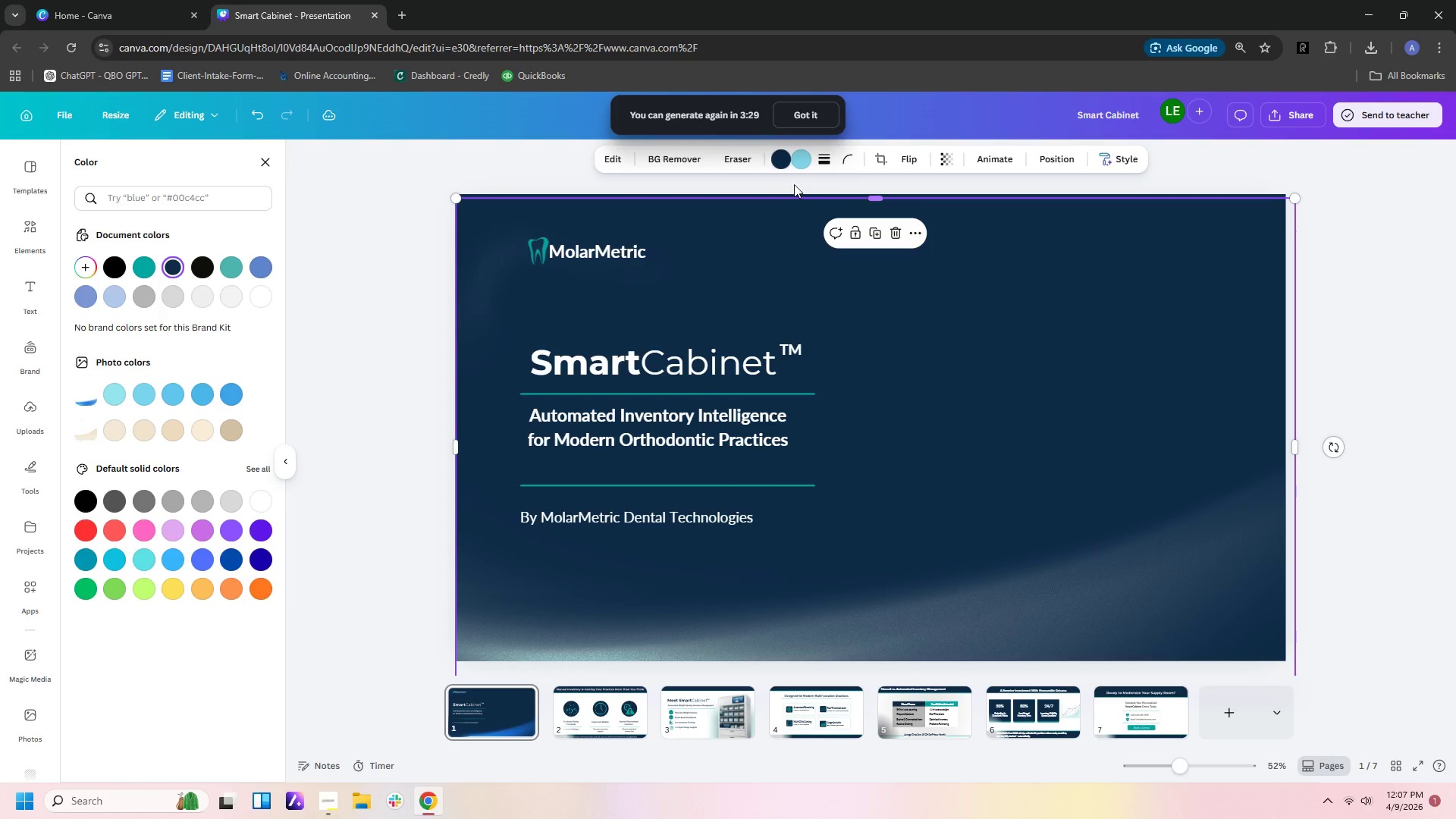 
left_click([805, 163])
 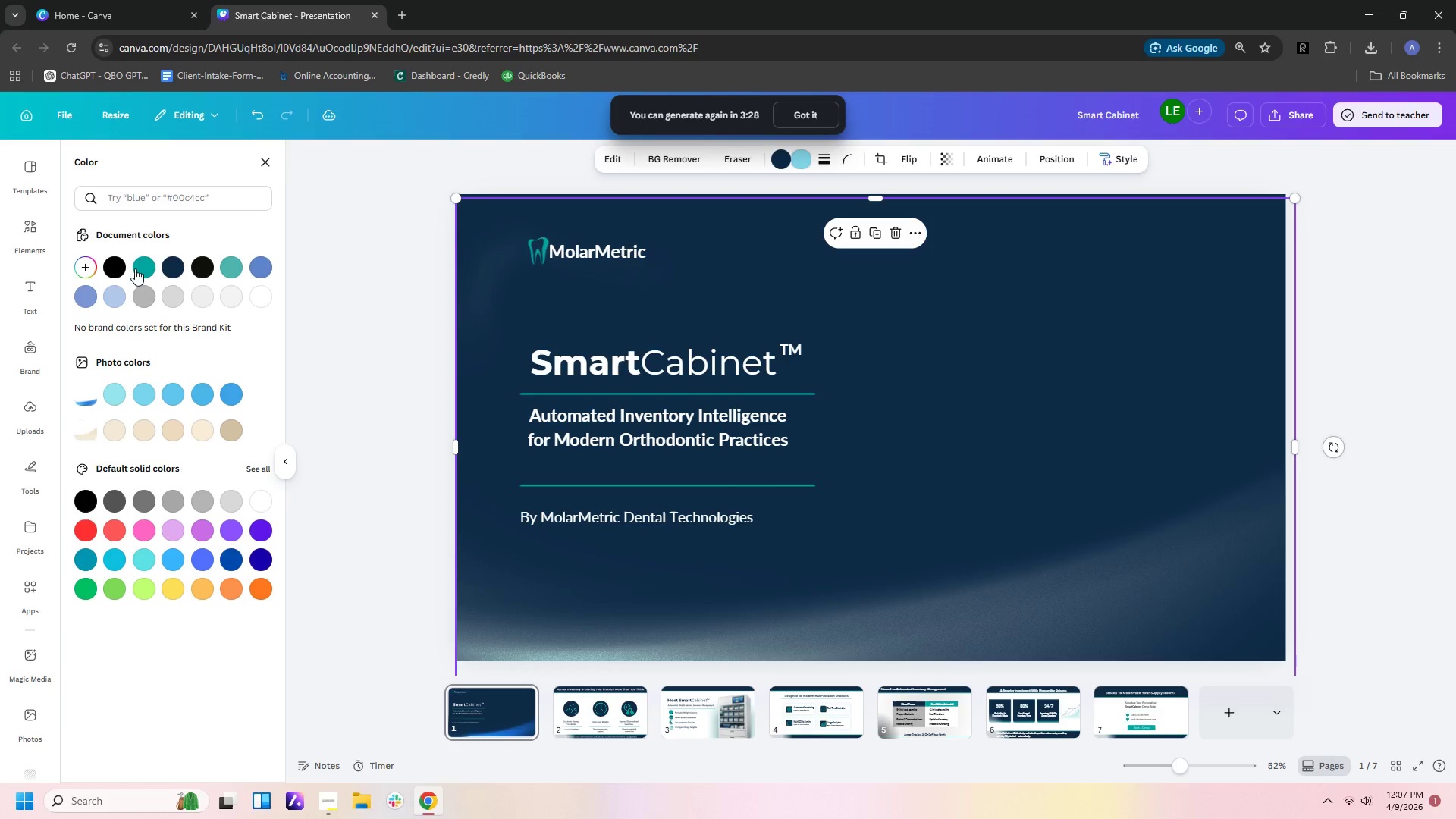 
left_click([139, 271])
 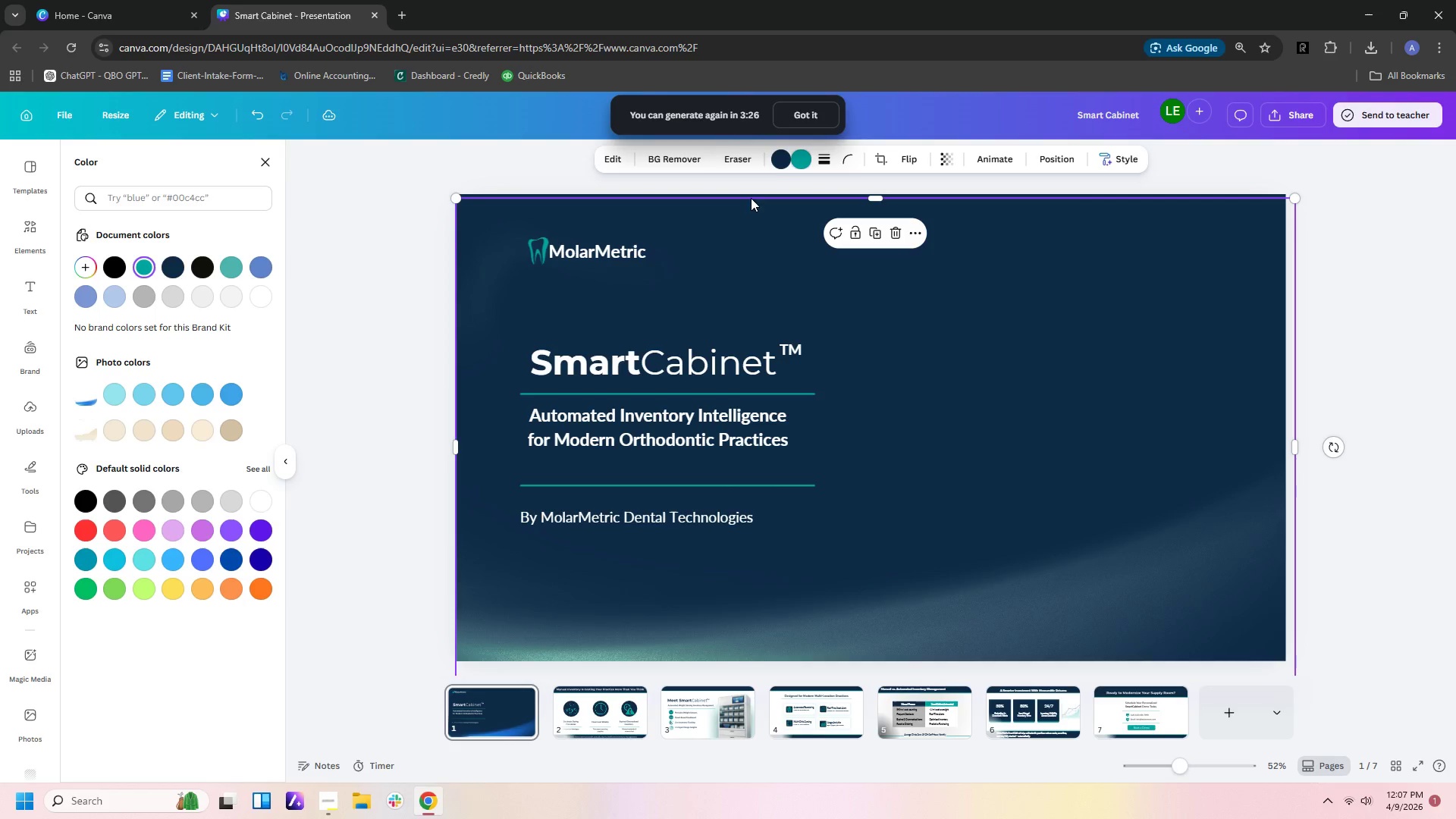 
left_click([780, 152])
 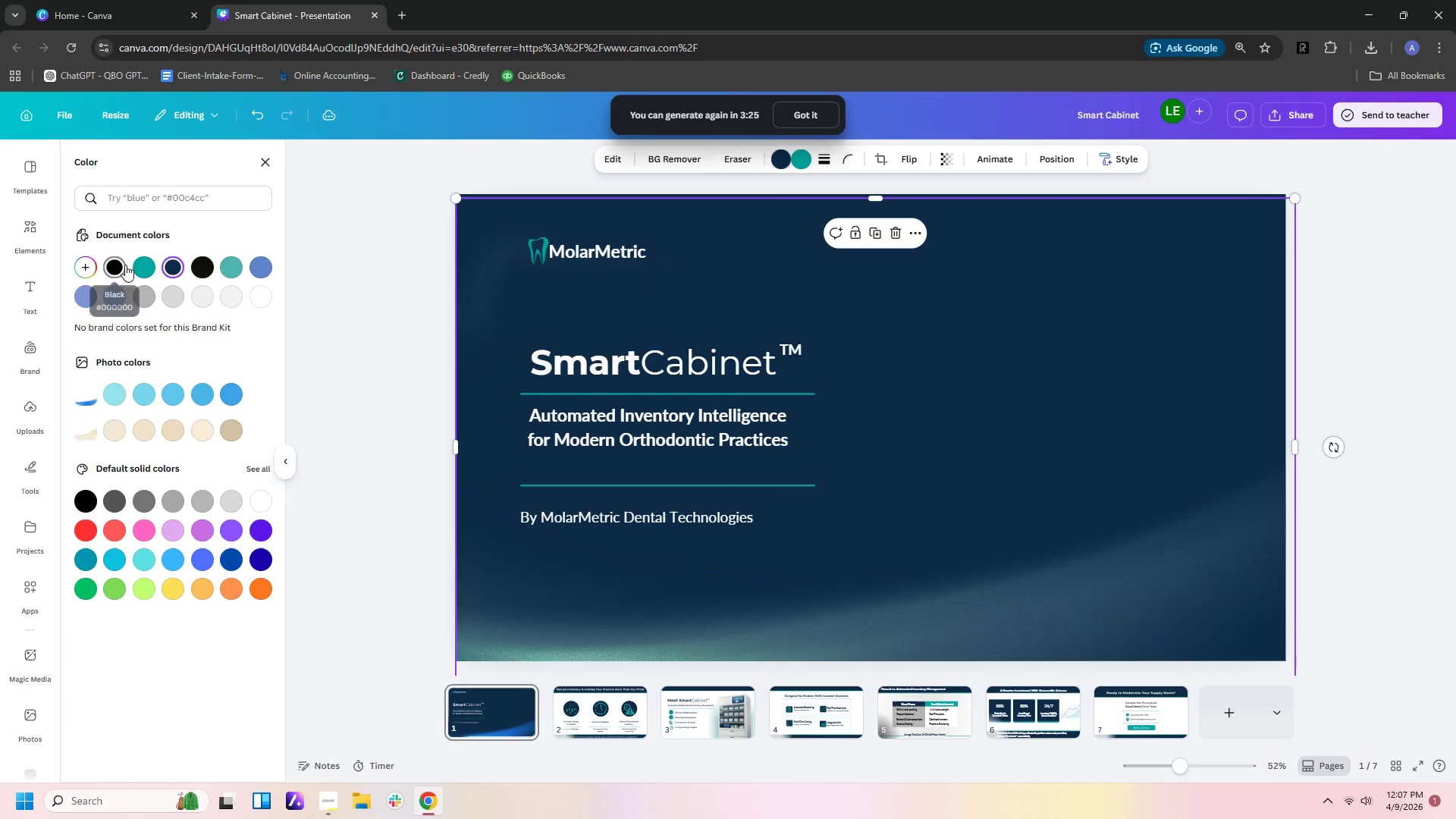 
left_click([149, 265])
 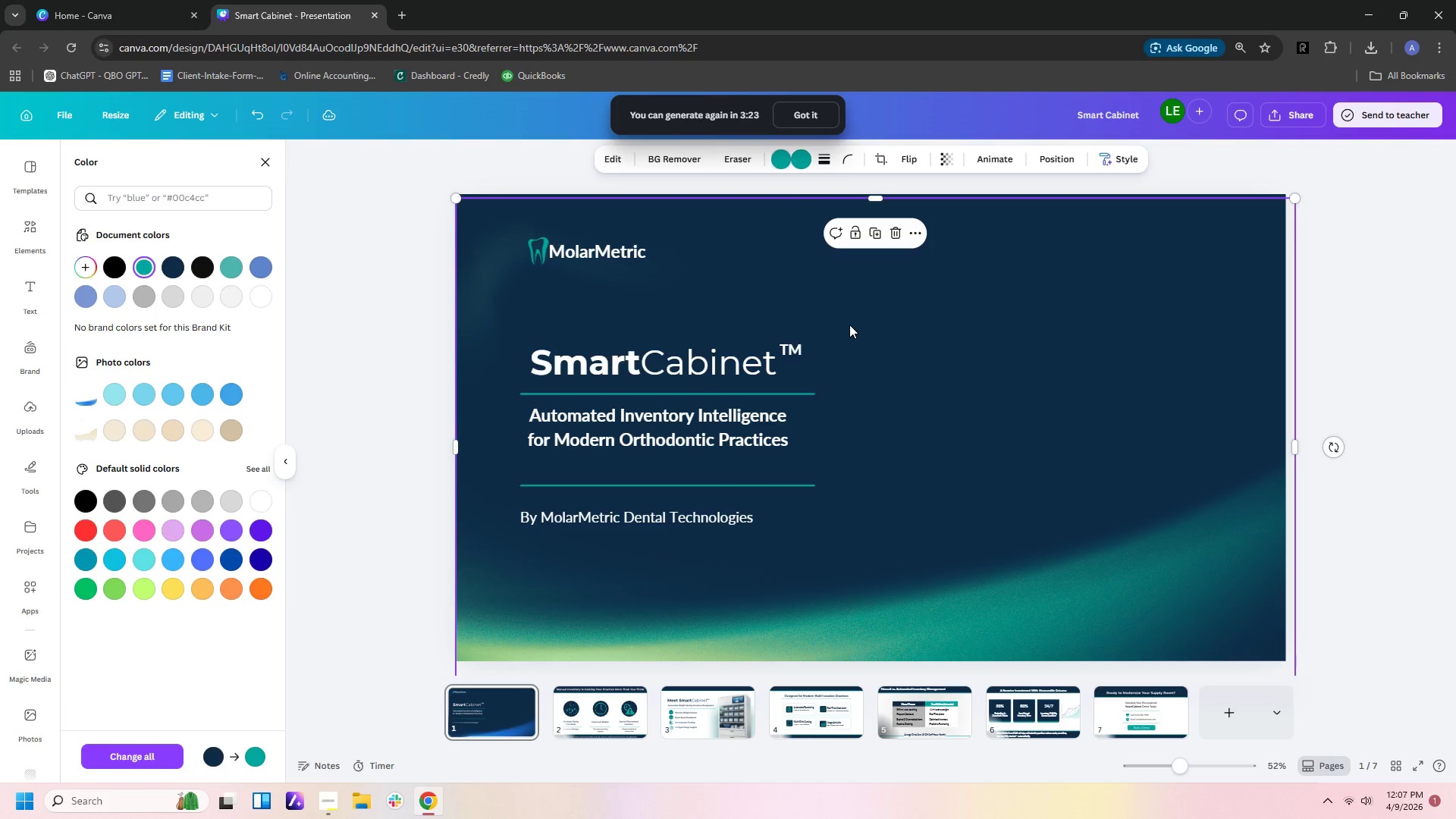 
key(Control+X)
 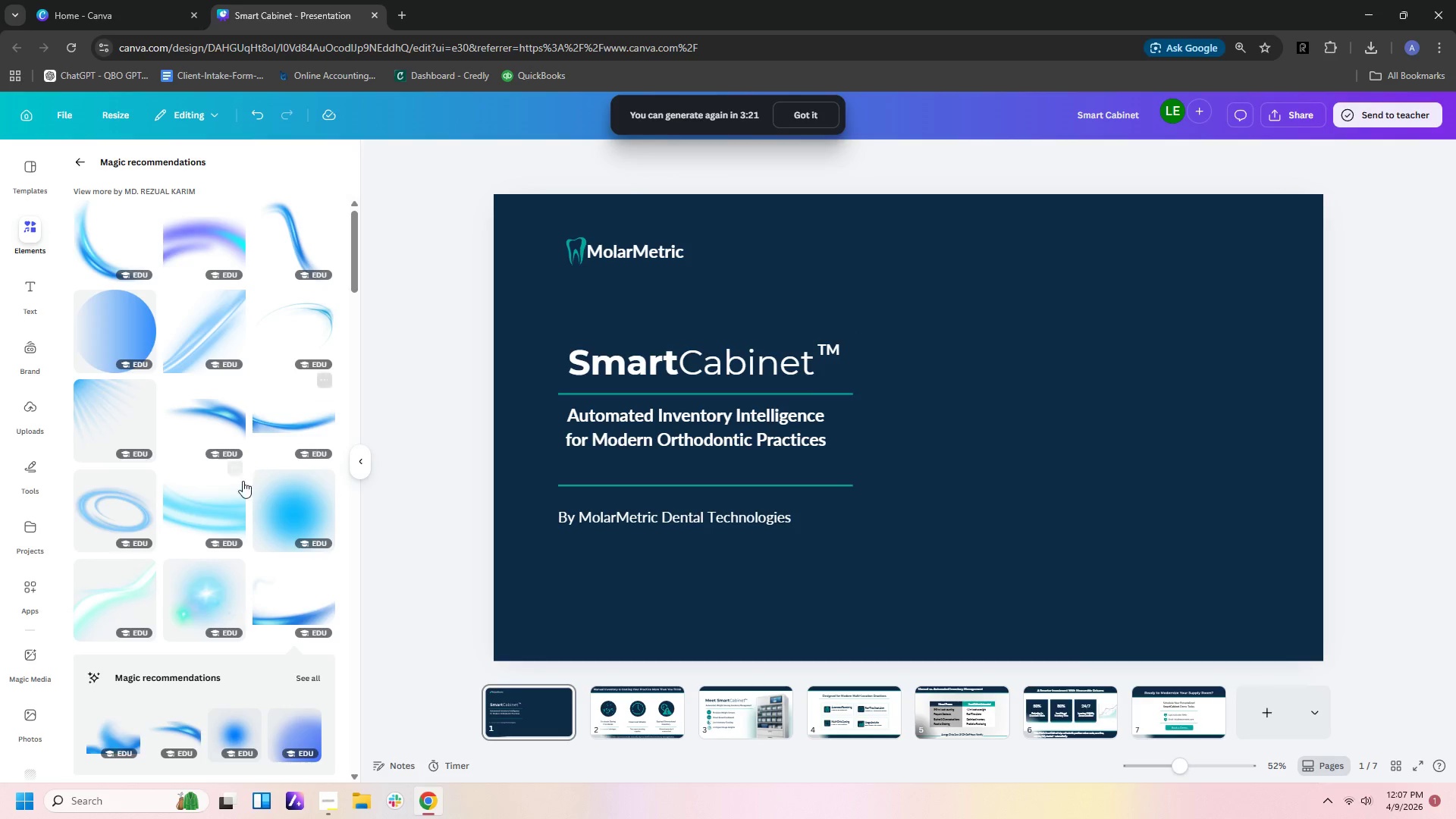 
scroll: coordinate [298, 488], scroll_direction: down, amount: 8.0
 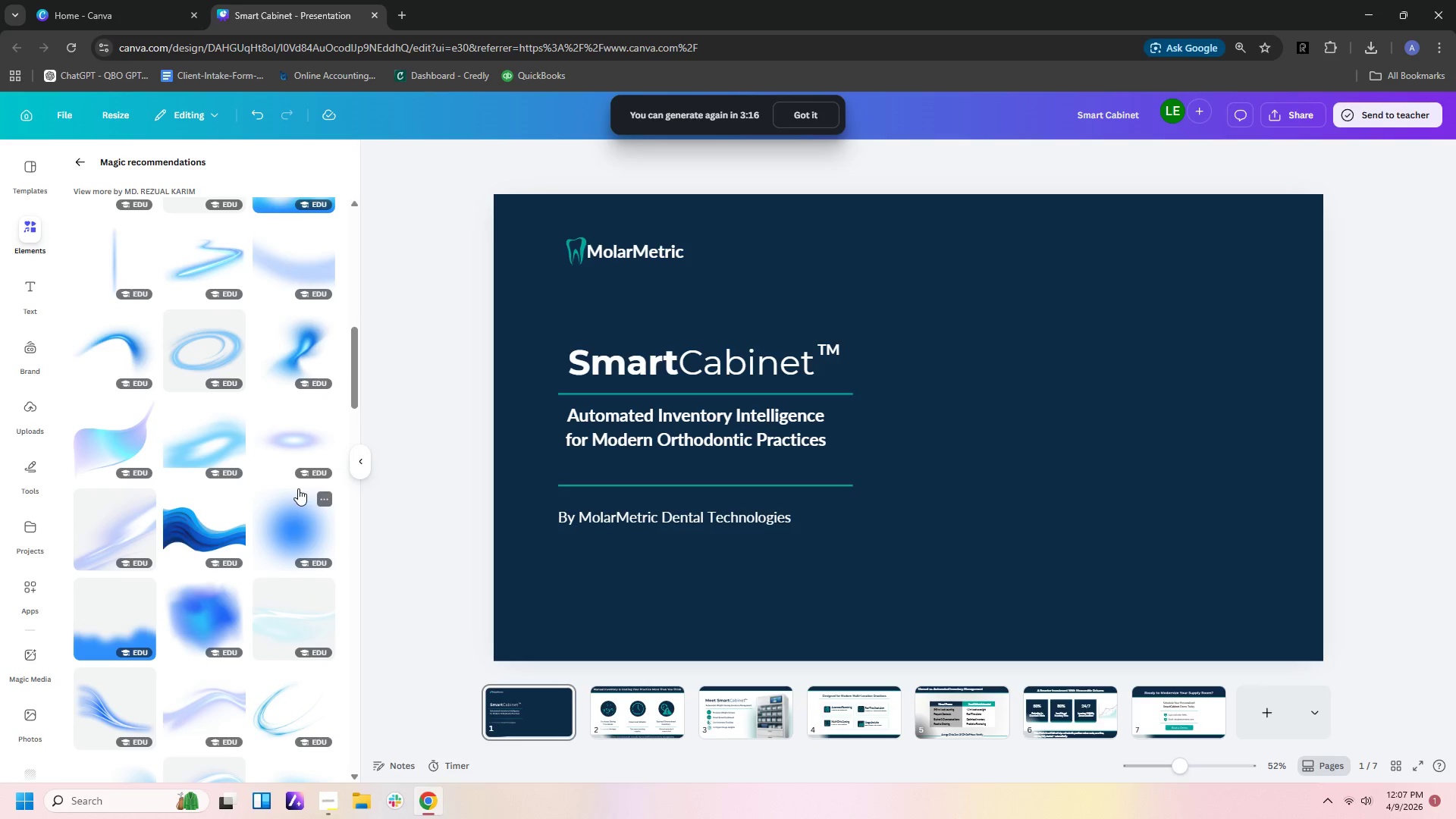 
left_click([213, 529])
 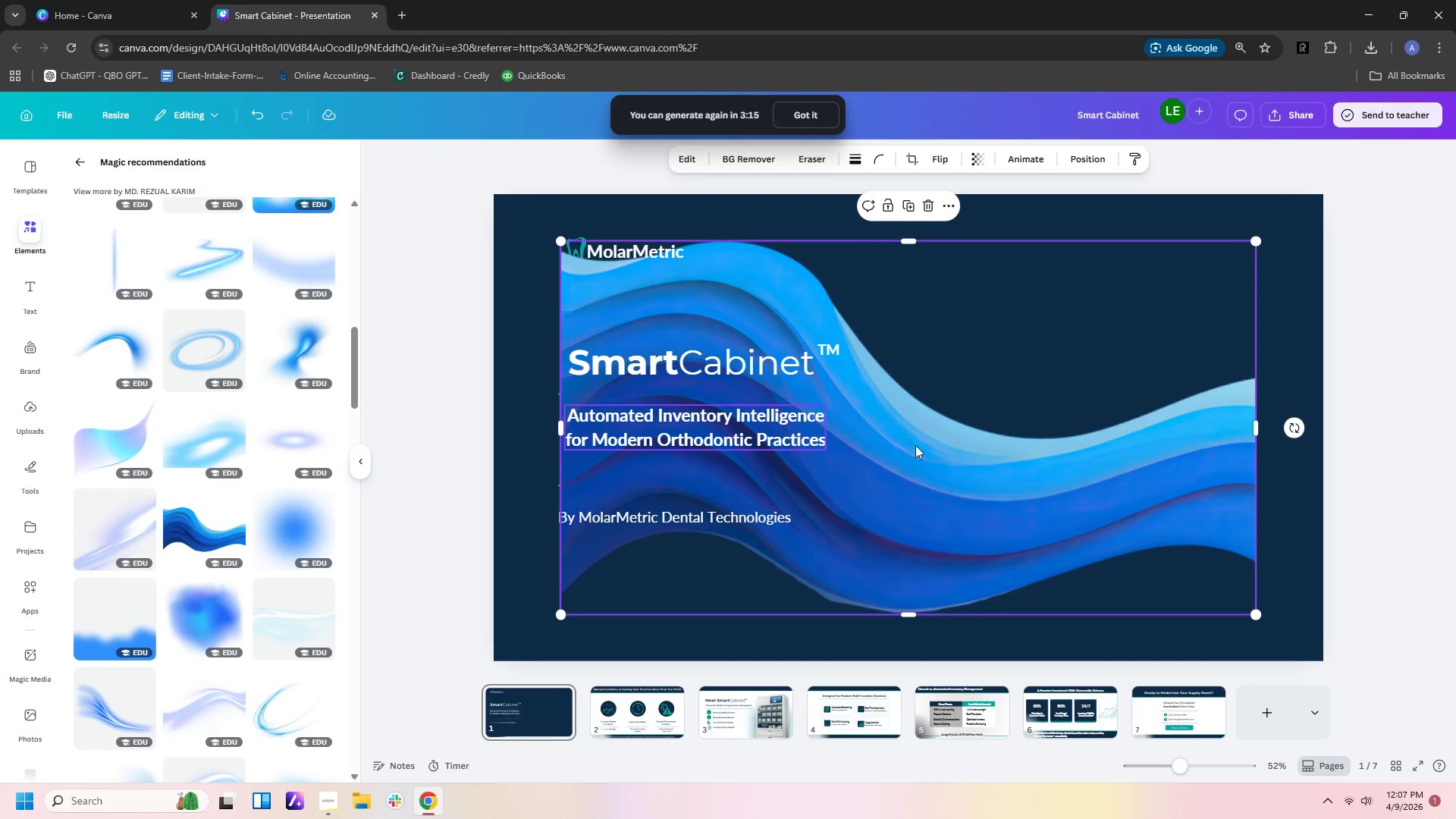 
left_click_drag(start_coordinate=[932, 461], to_coordinate=[873, 557])
 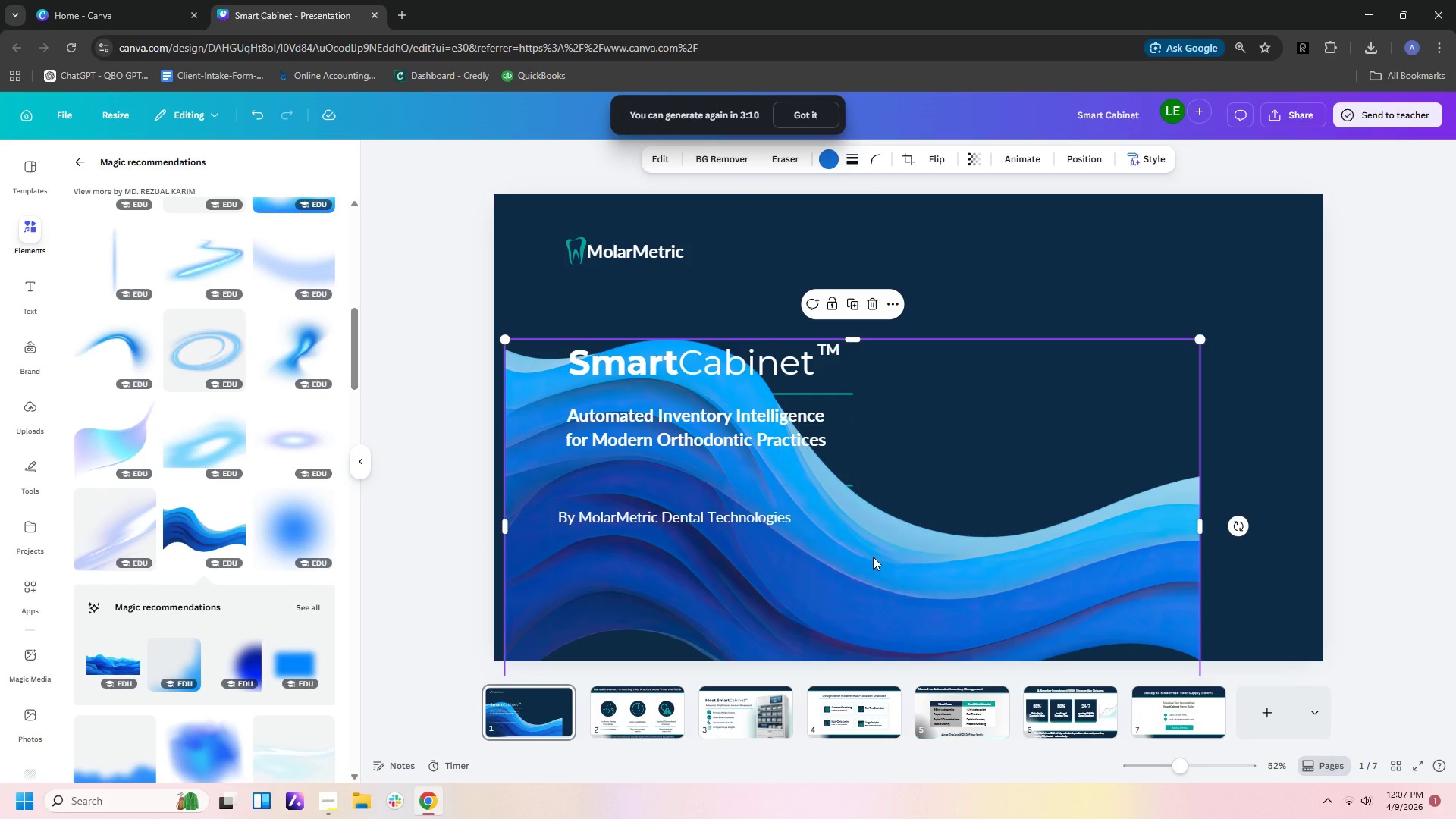 
key(Delete)
 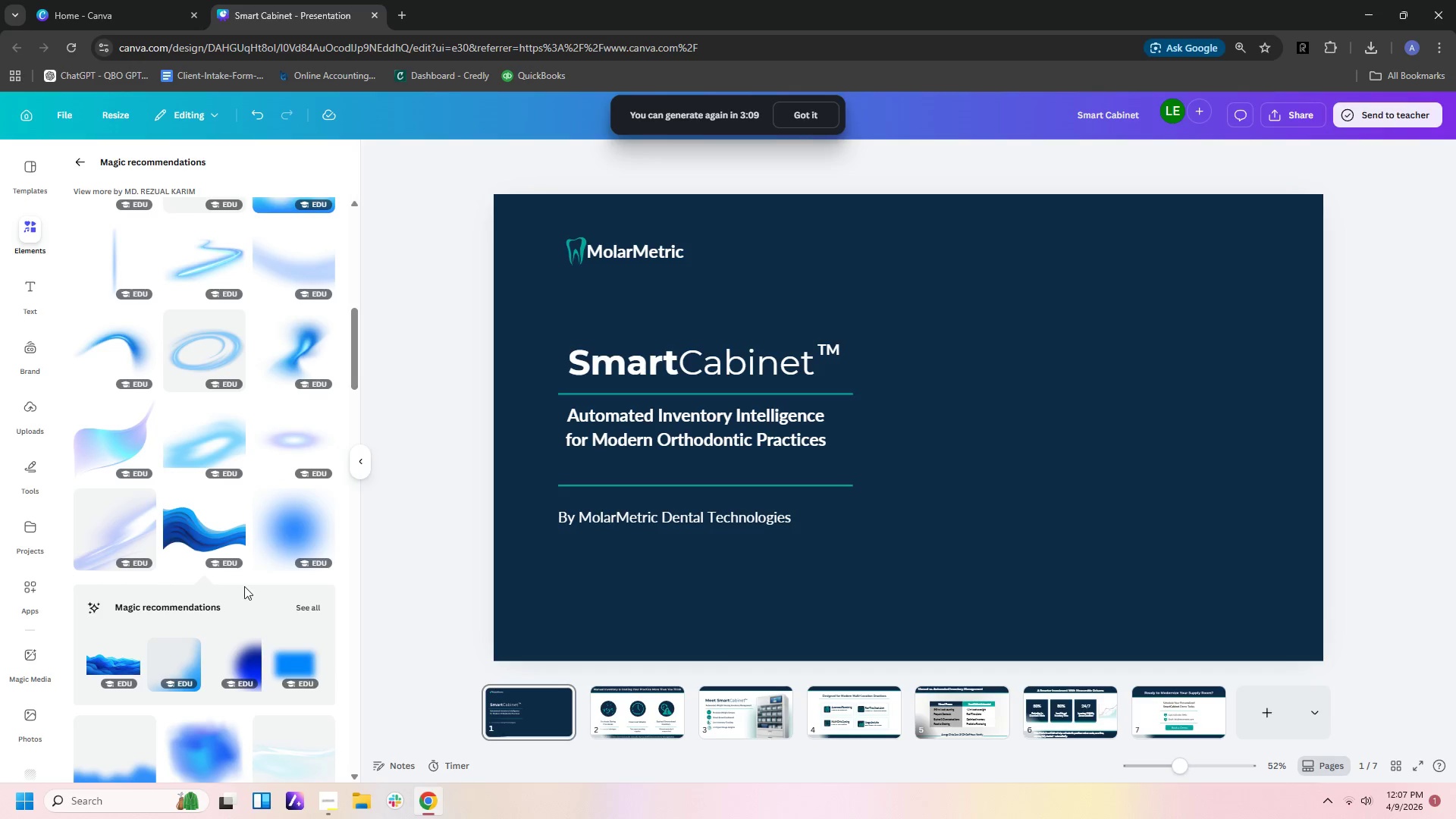 
scroll: coordinate [307, 667], scroll_direction: down, amount: 5.0
 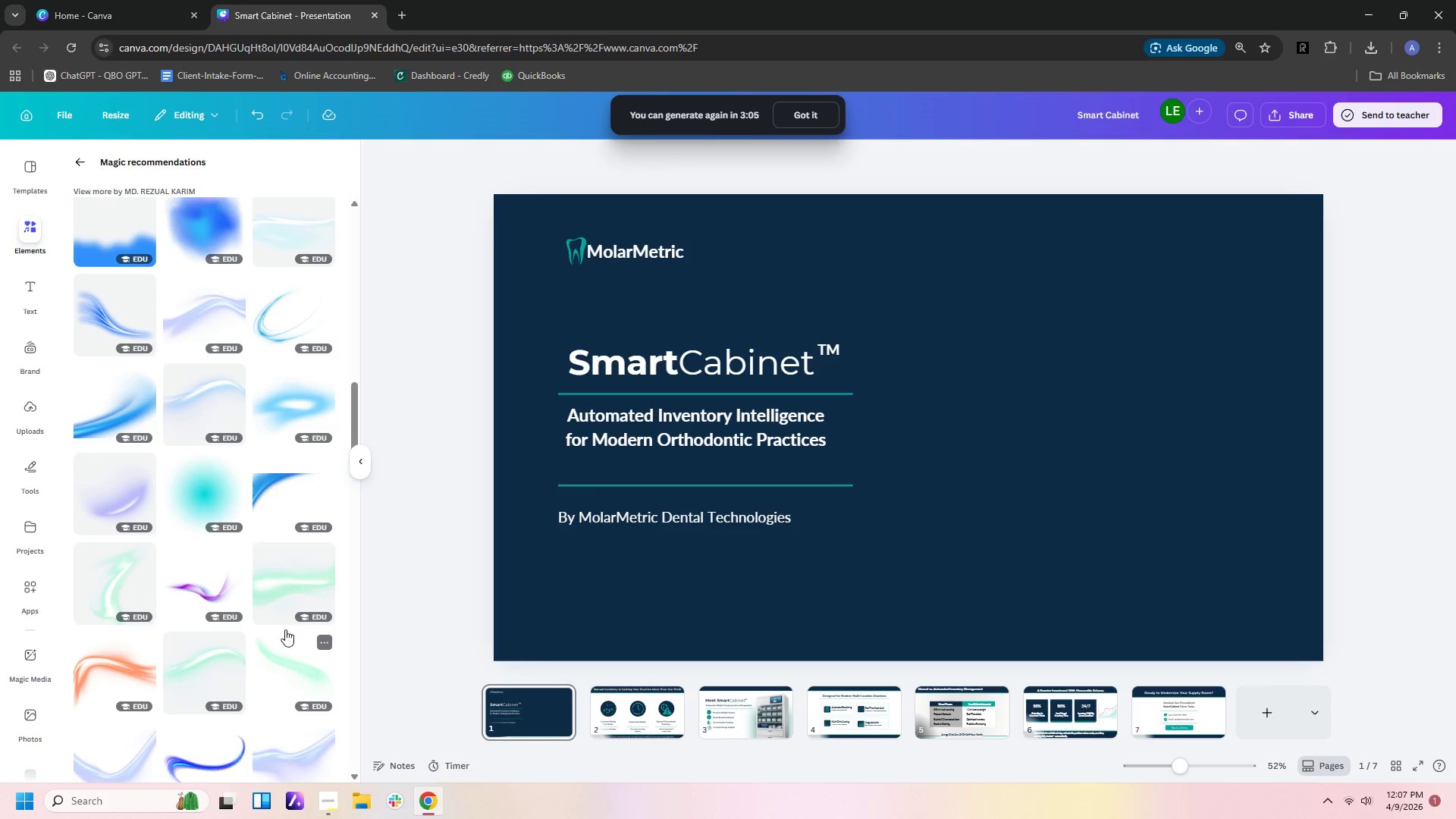 
left_click([272, 486])
 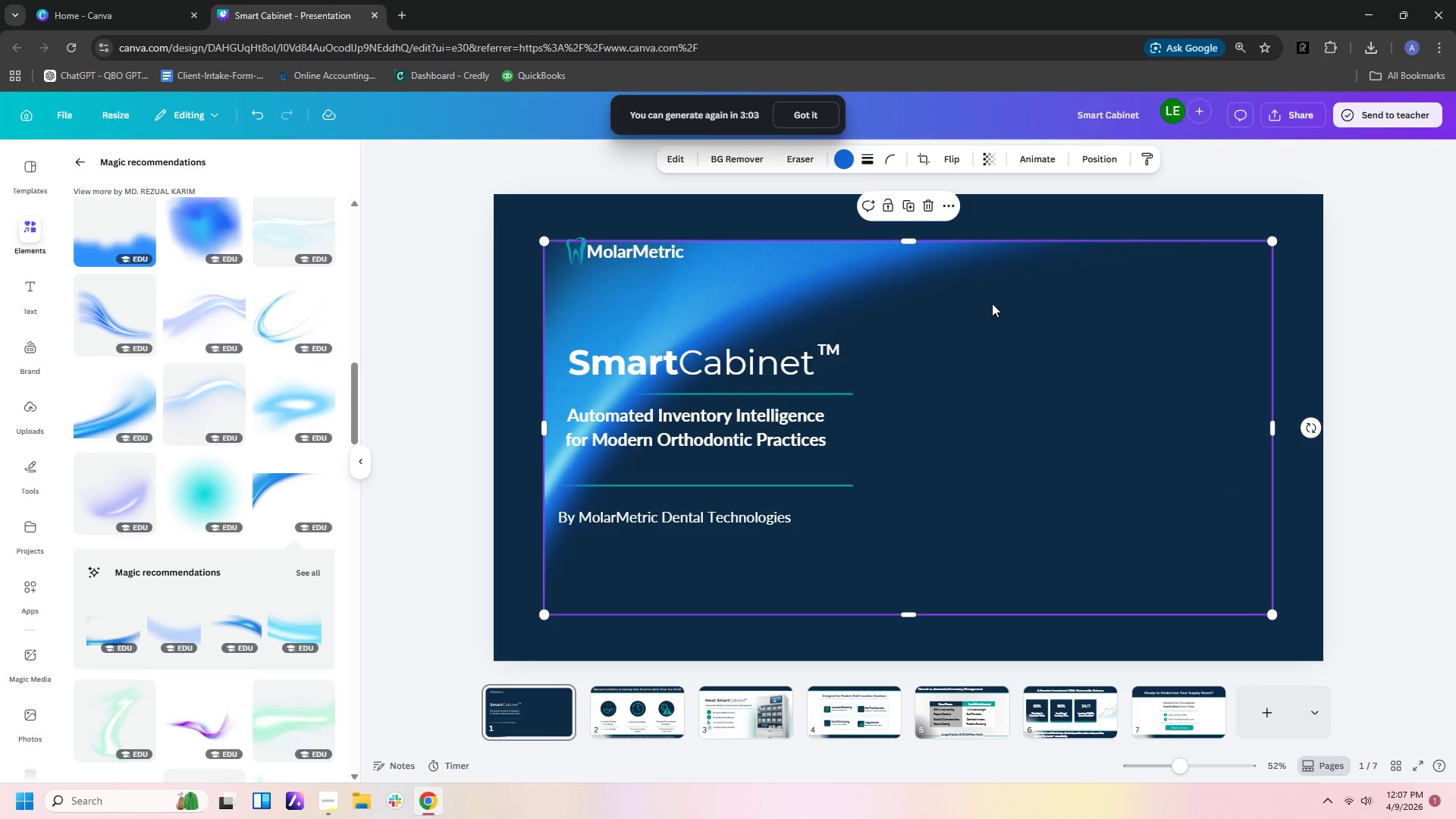 
left_click_drag(start_coordinate=[992, 303], to_coordinate=[944, 256])
 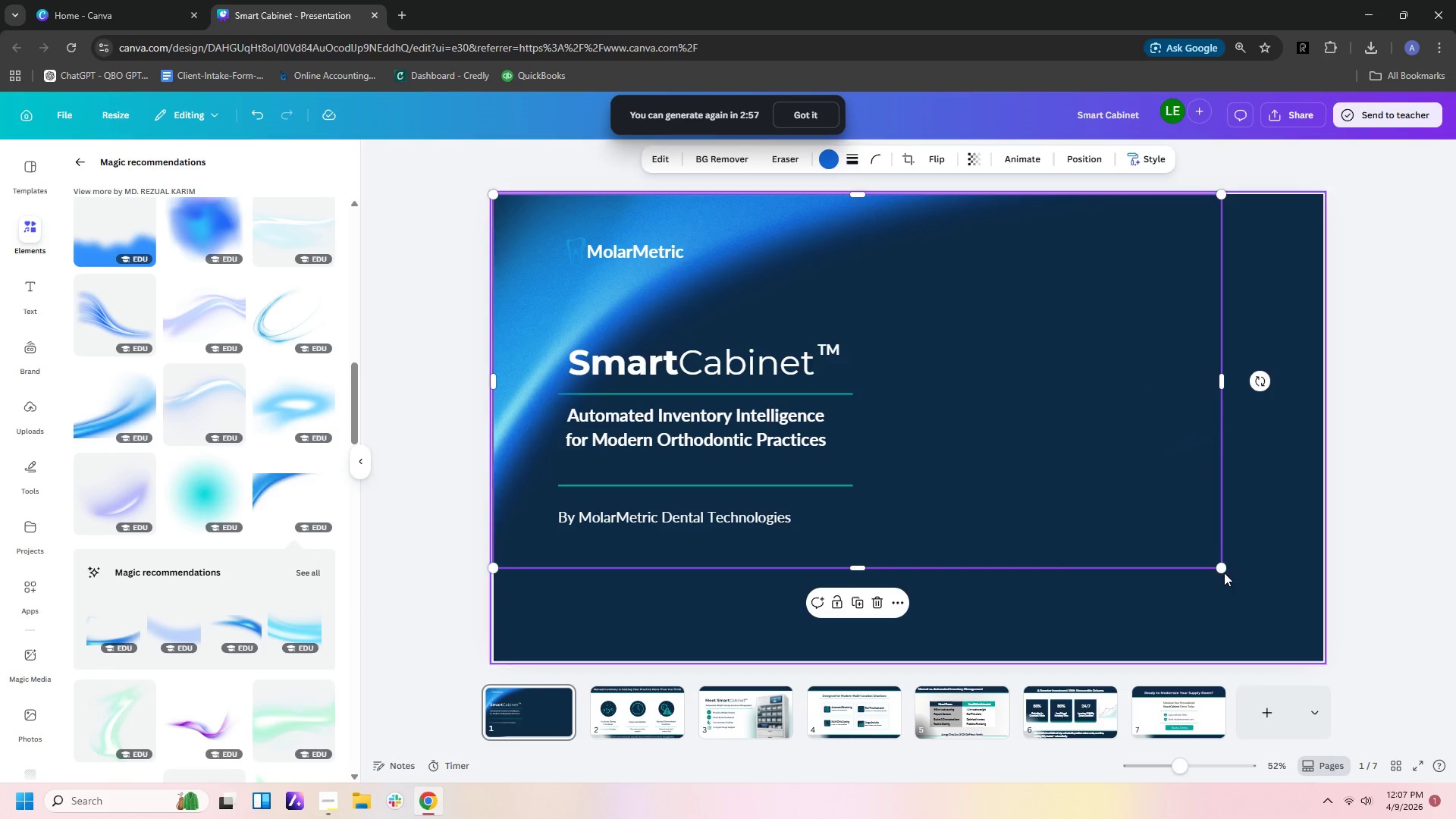 
left_click_drag(start_coordinate=[1220, 563], to_coordinate=[647, 425])
 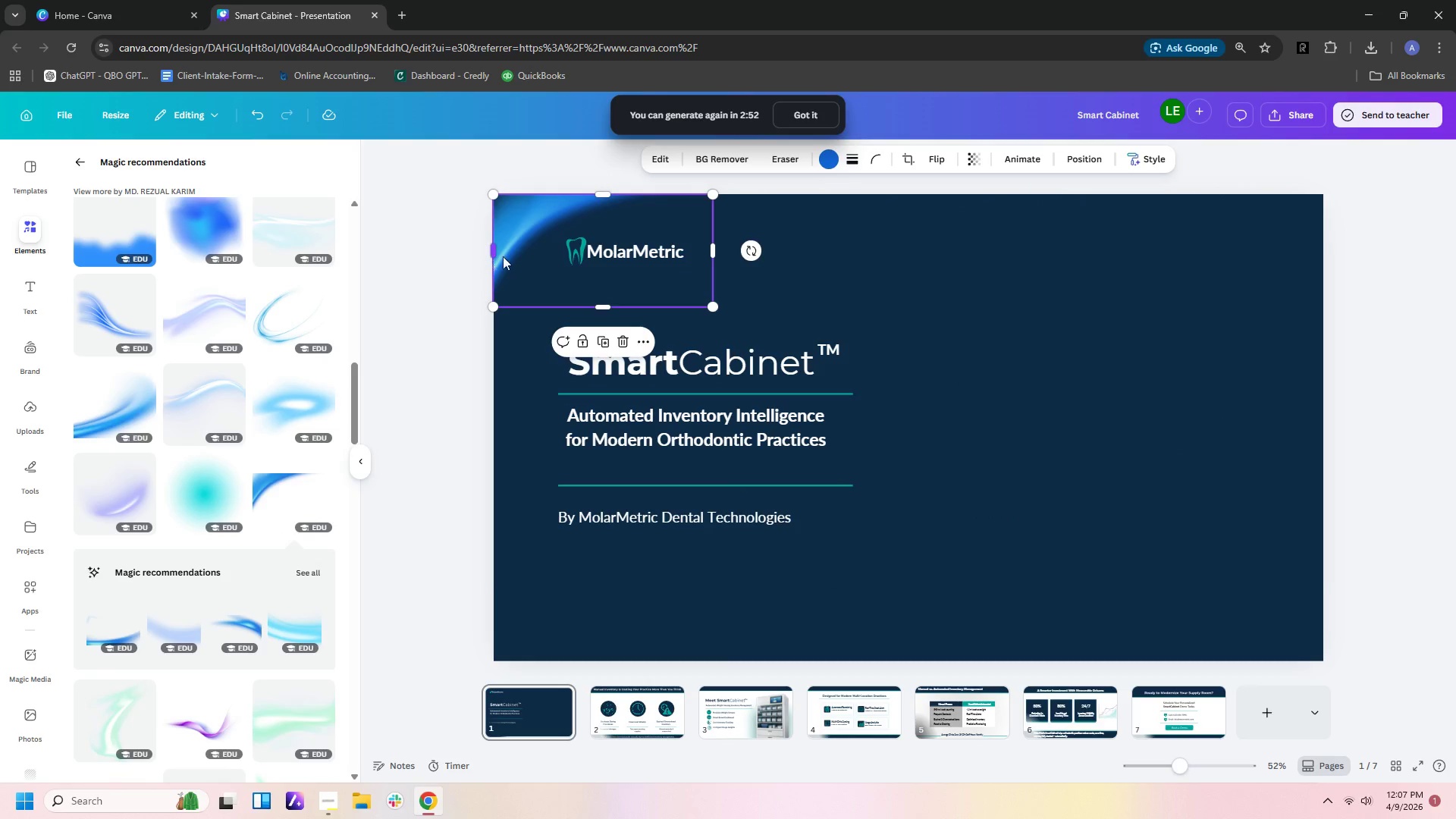 
left_click_drag(start_coordinate=[518, 228], to_coordinate=[610, 597])
 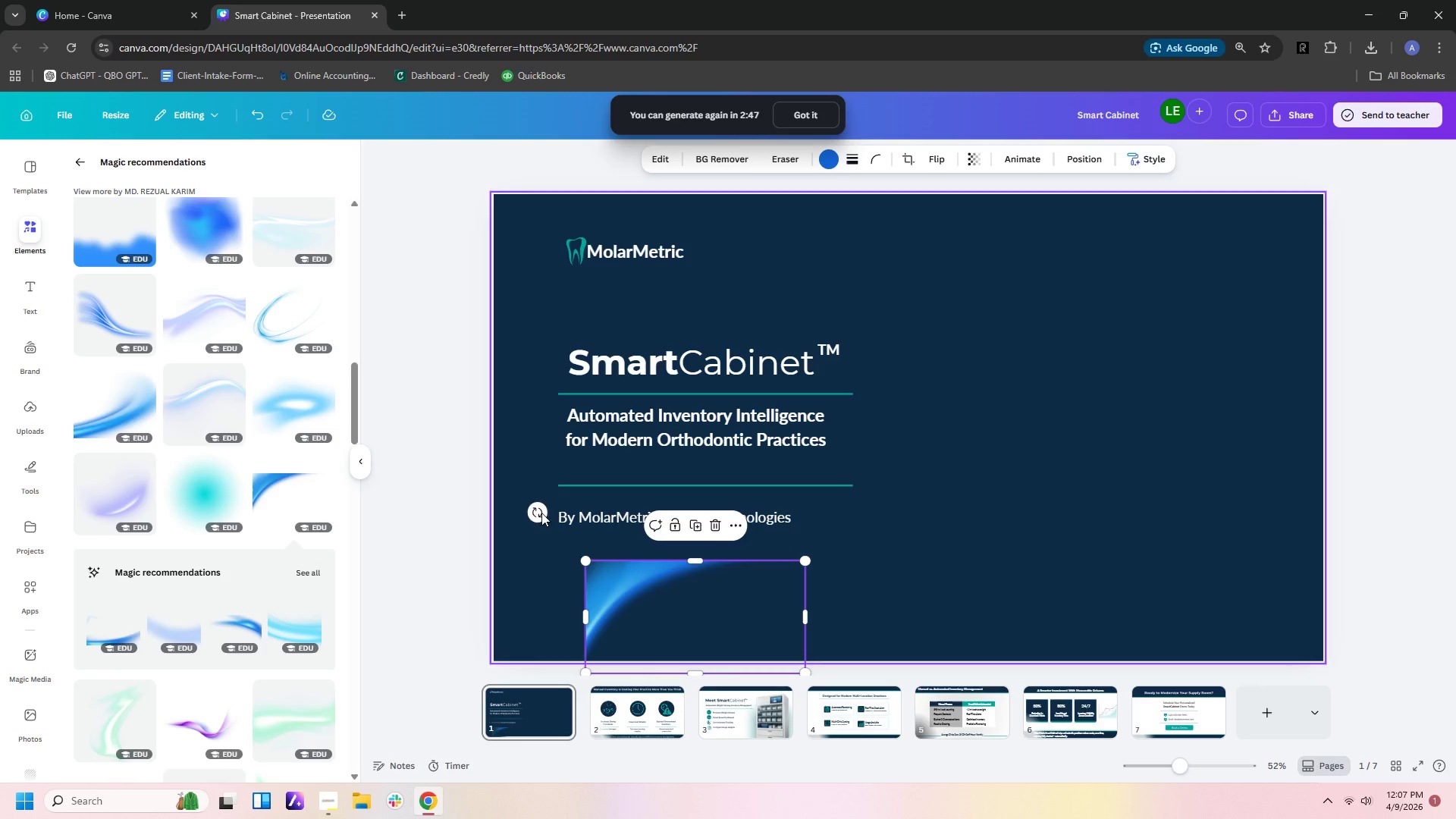 
left_click_drag(start_coordinate=[532, 513], to_coordinate=[678, 653])
 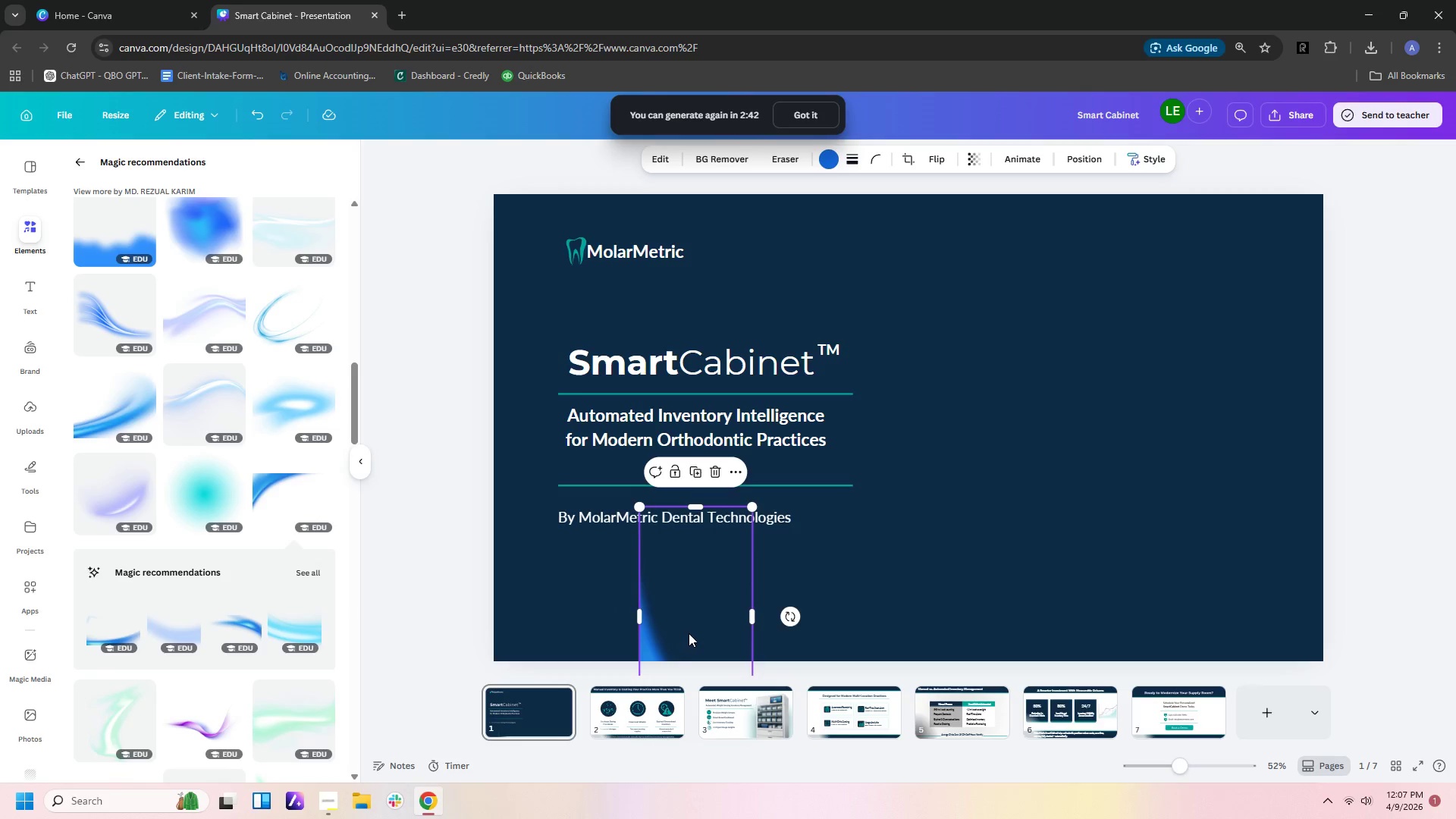 
left_click_drag(start_coordinate=[689, 635], to_coordinate=[547, 568])
 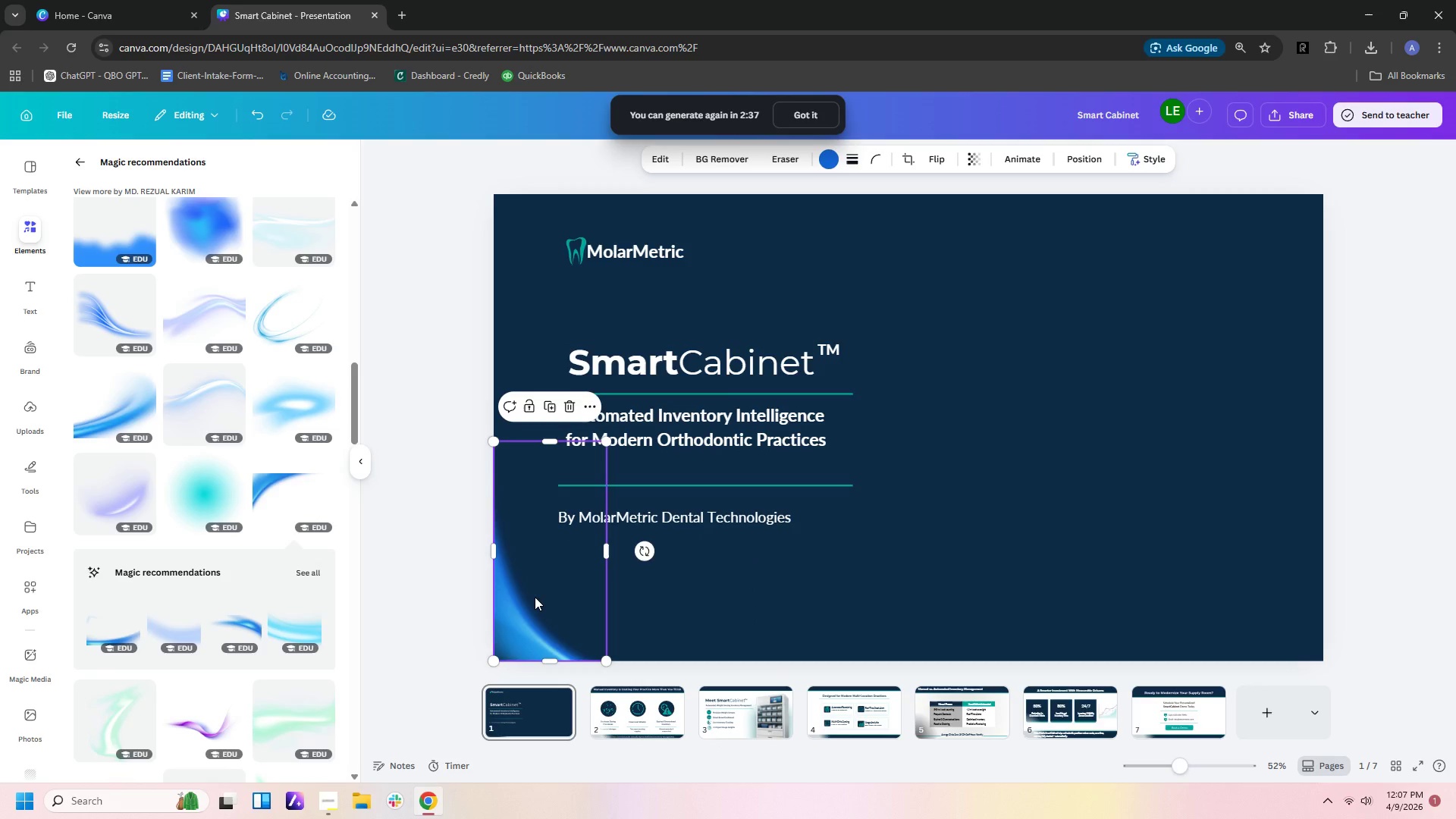 
left_click([535, 597])
 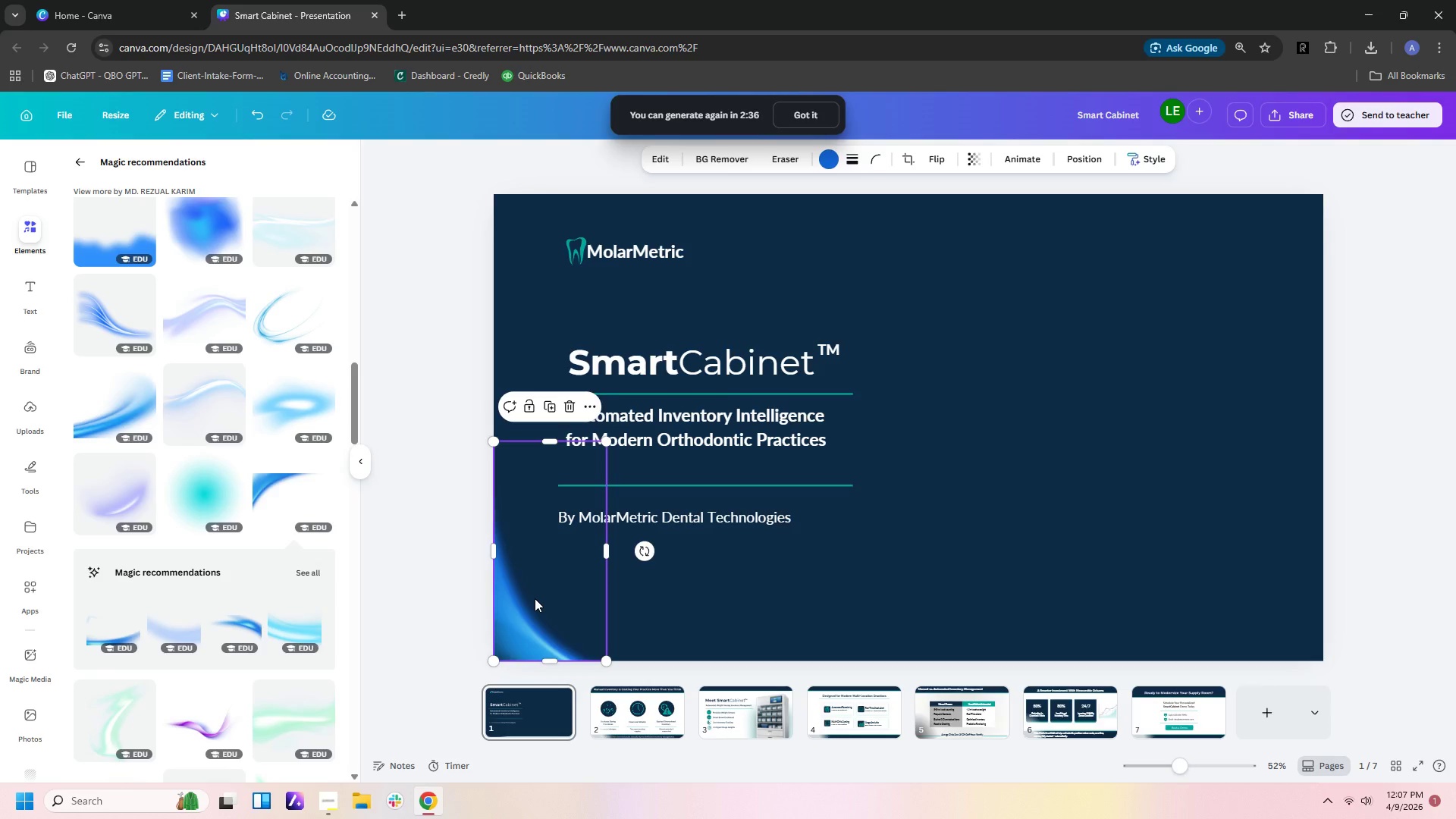 
key(Delete)
 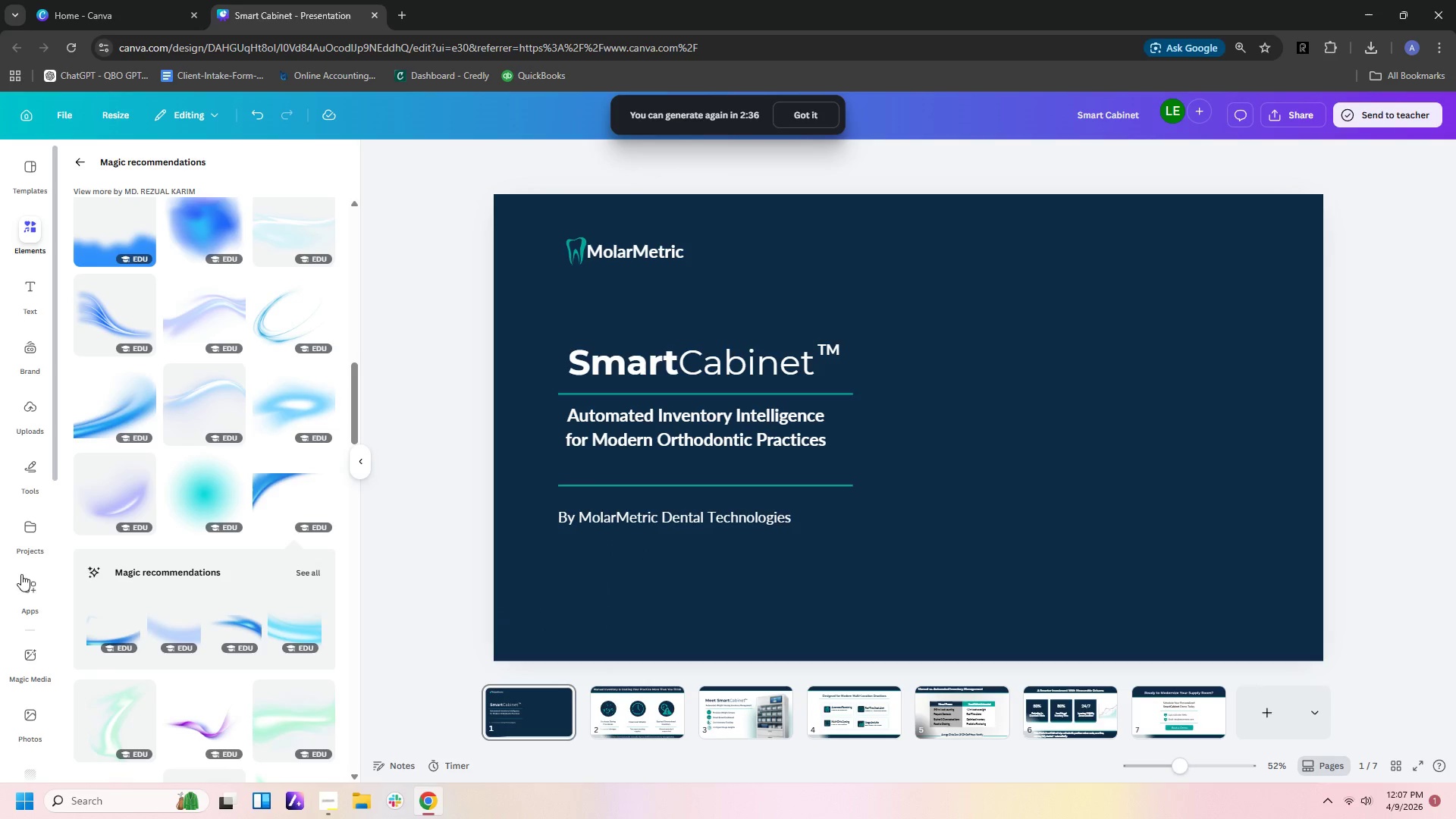 
scroll: coordinate [30, 568], scroll_direction: down, amount: 3.0
 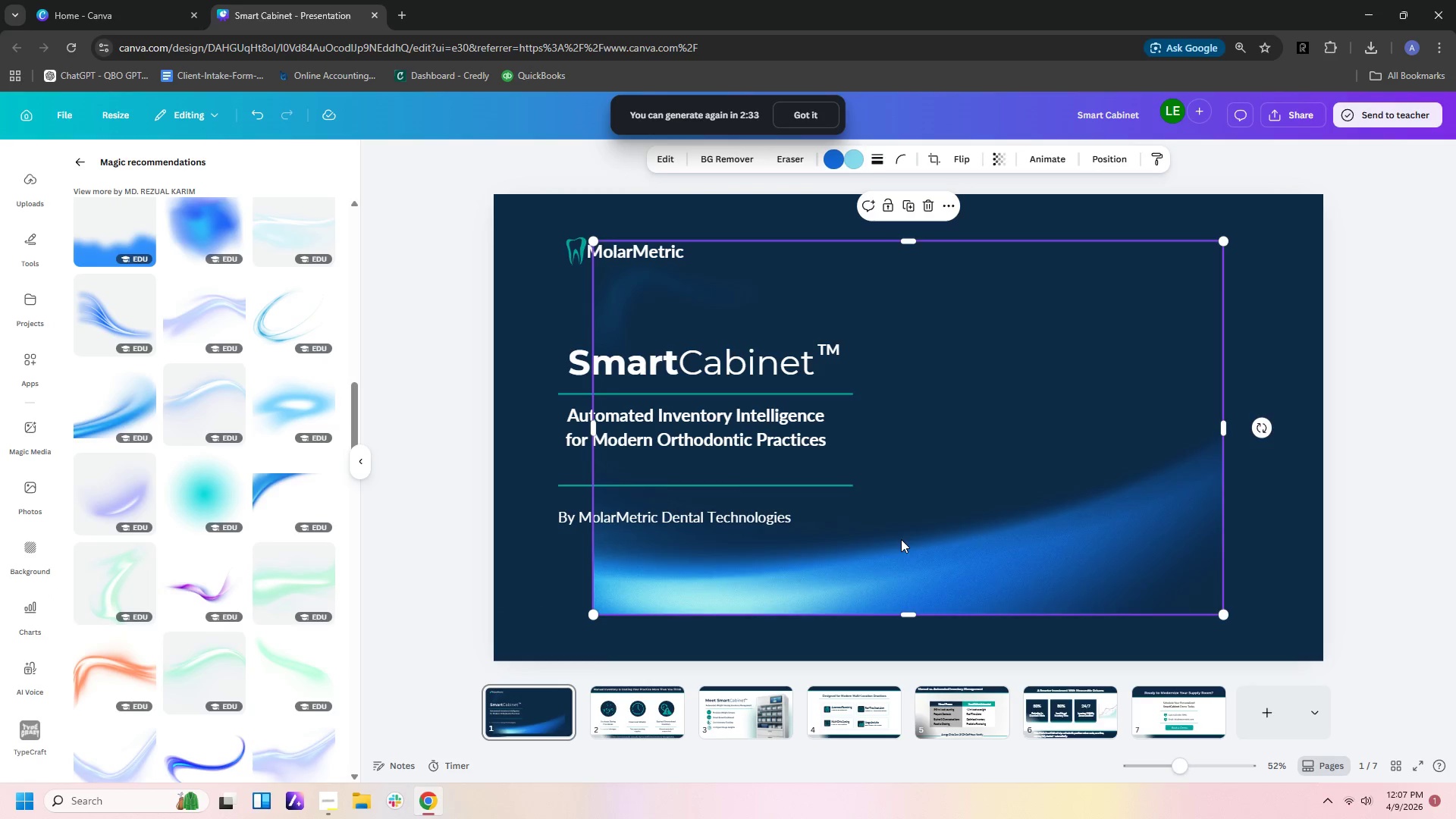 
key(Delete)
 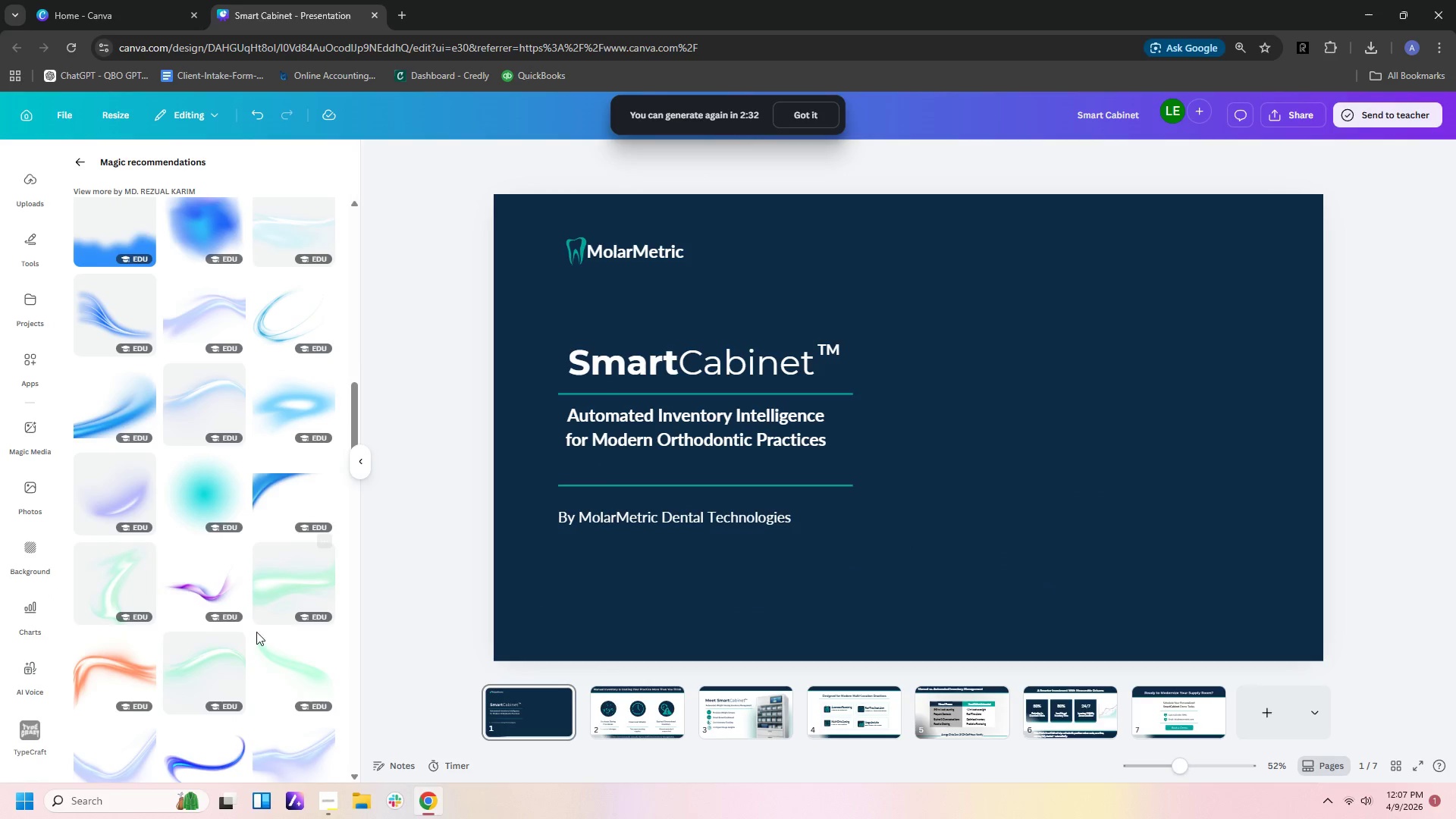 
scroll: coordinate [264, 634], scroll_direction: down, amount: 3.0
 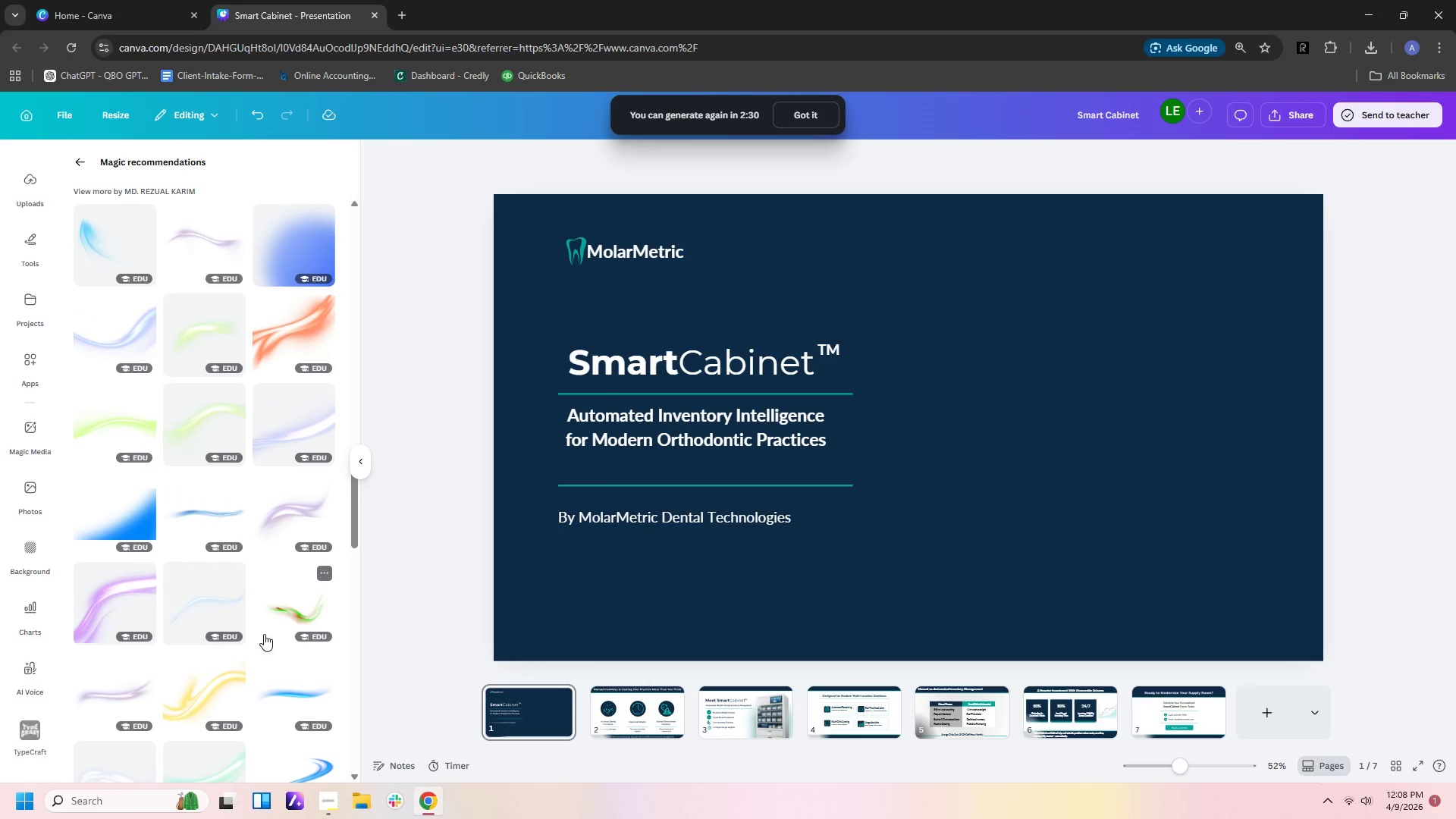 
left_click([210, 488])
 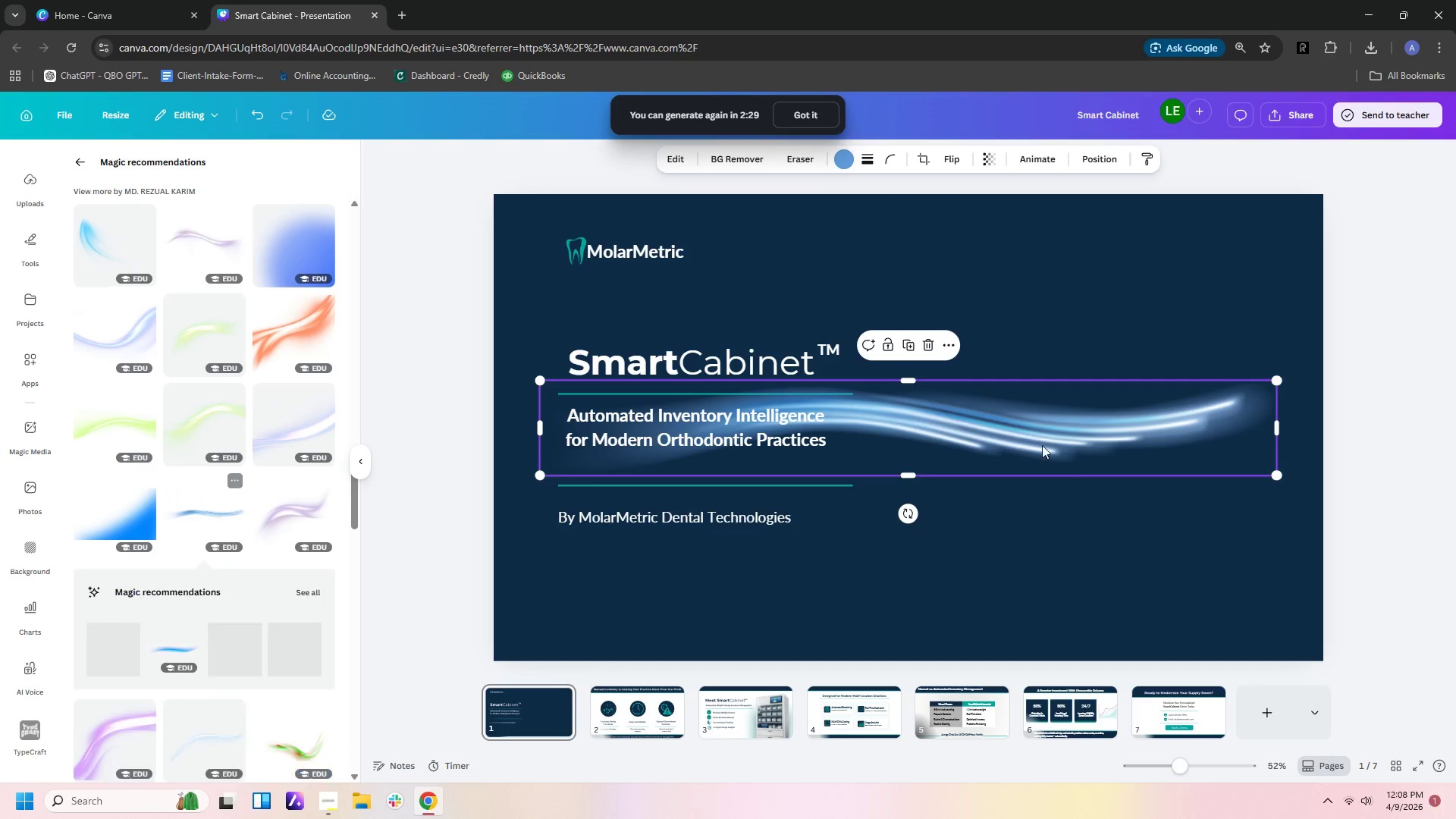 
left_click_drag(start_coordinate=[1058, 435], to_coordinate=[973, 629])
 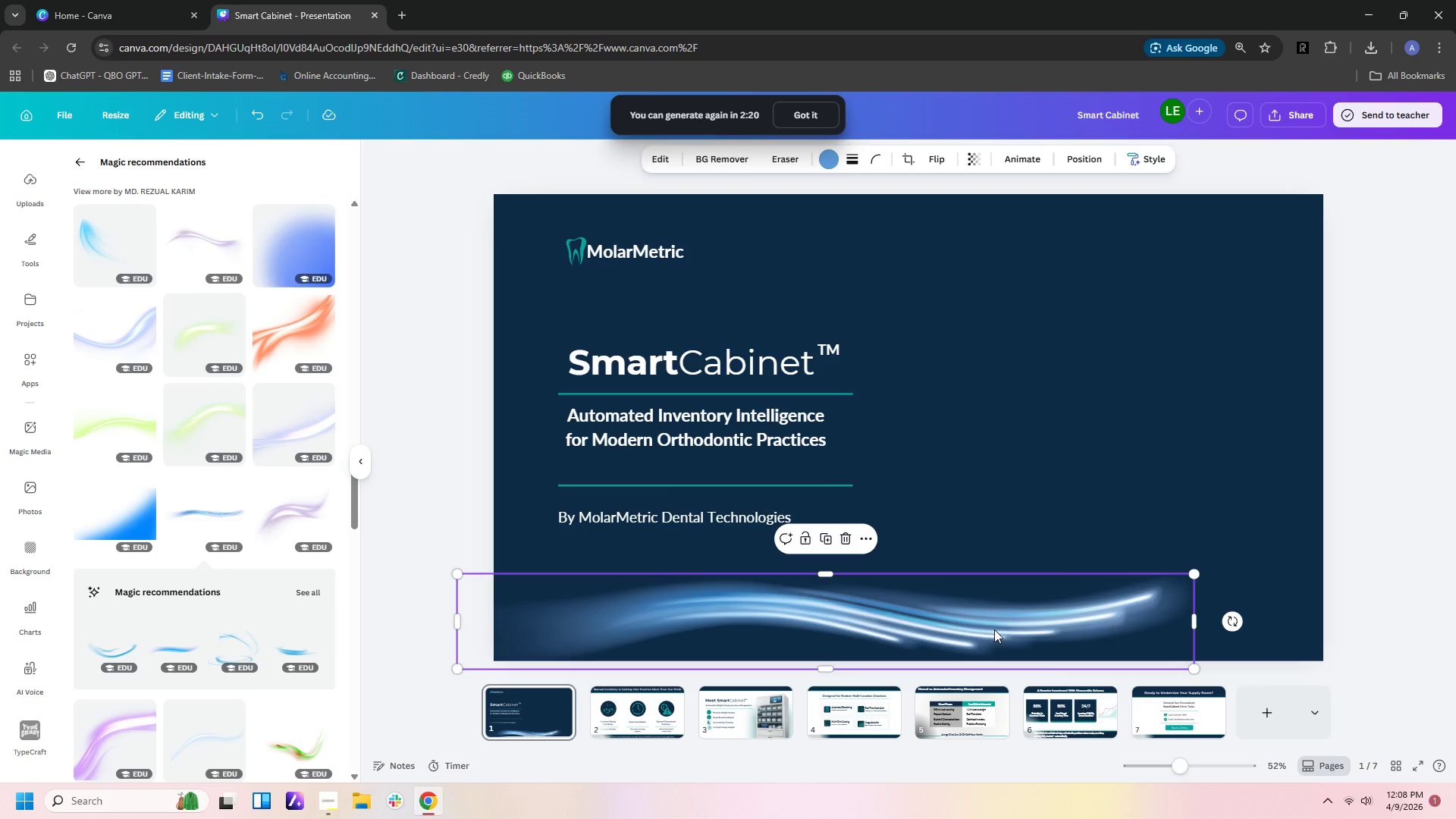 
wait(5.38)
 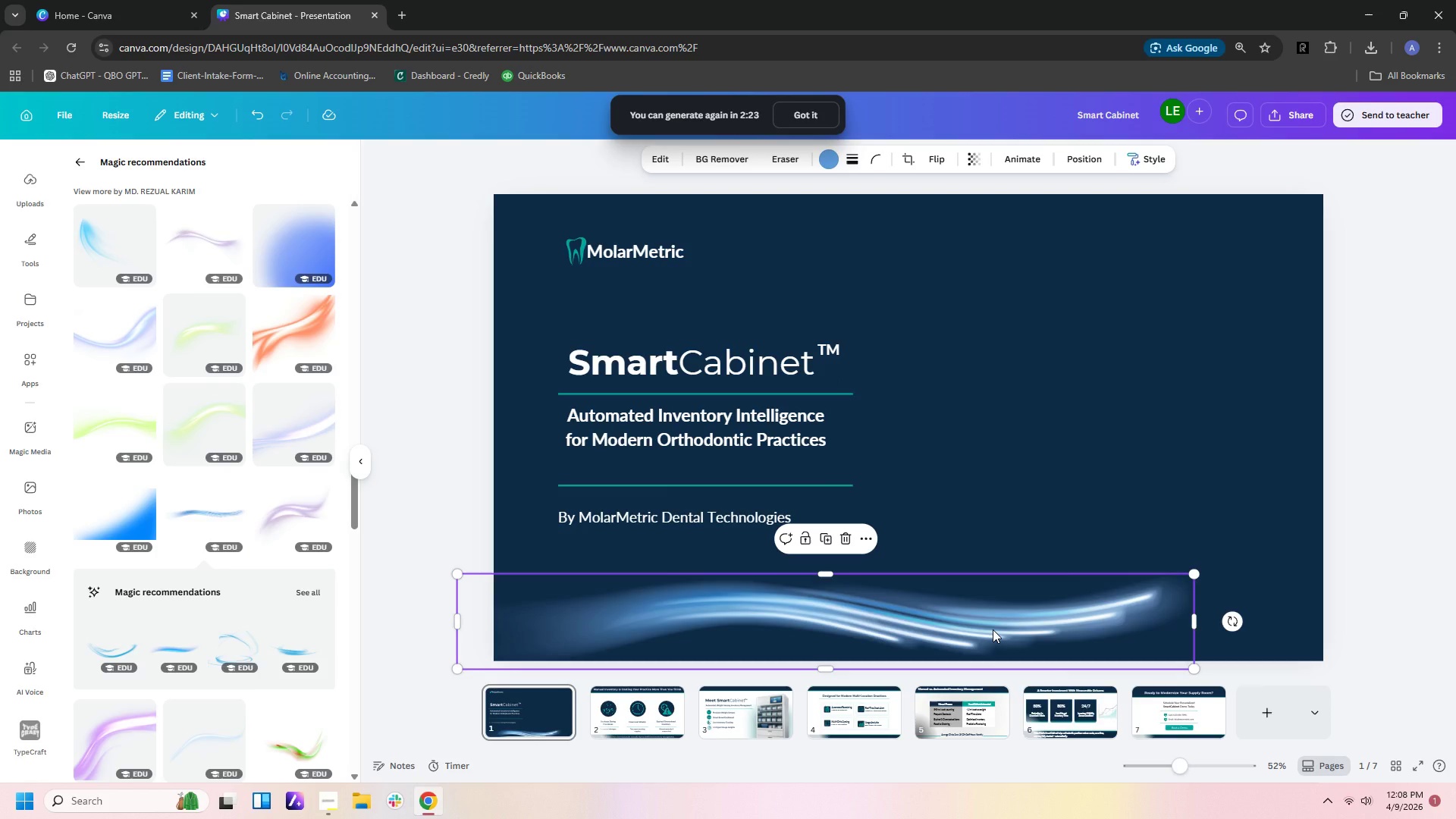 
left_click([949, 613])
 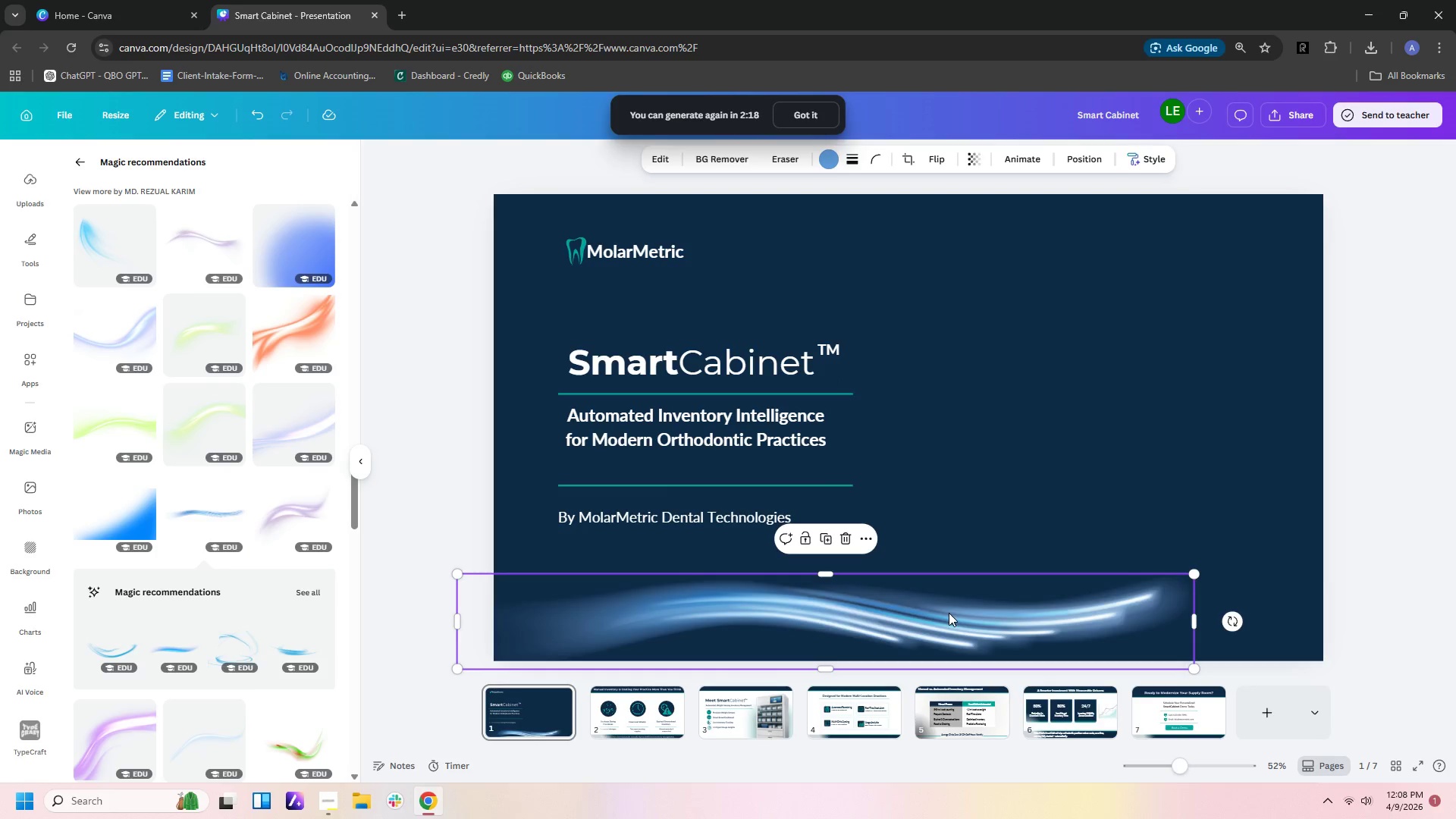 
key(Delete)
 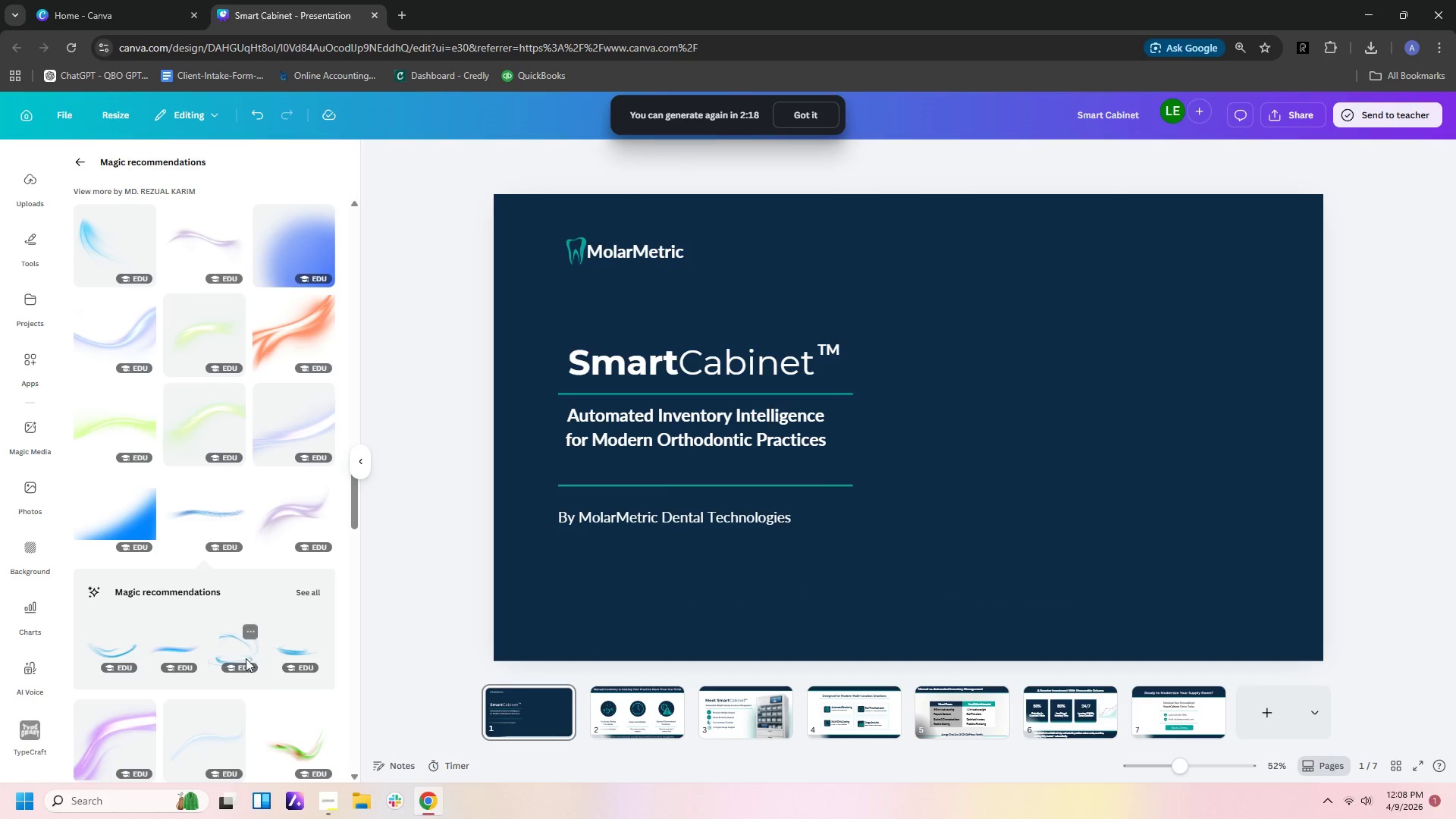 
scroll: coordinate [306, 598], scroll_direction: down, amount: 10.0
 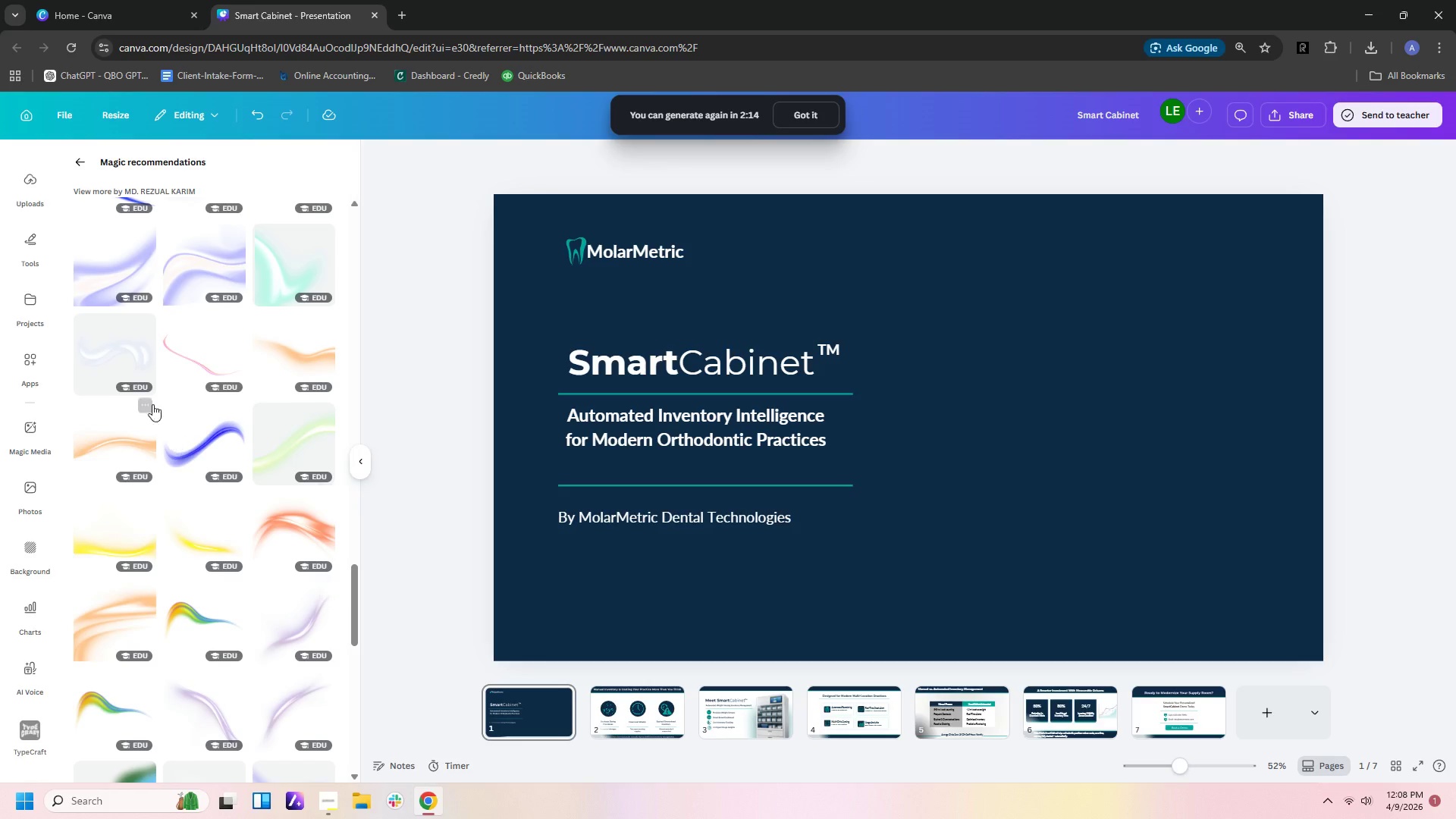 
left_click([190, 350])
 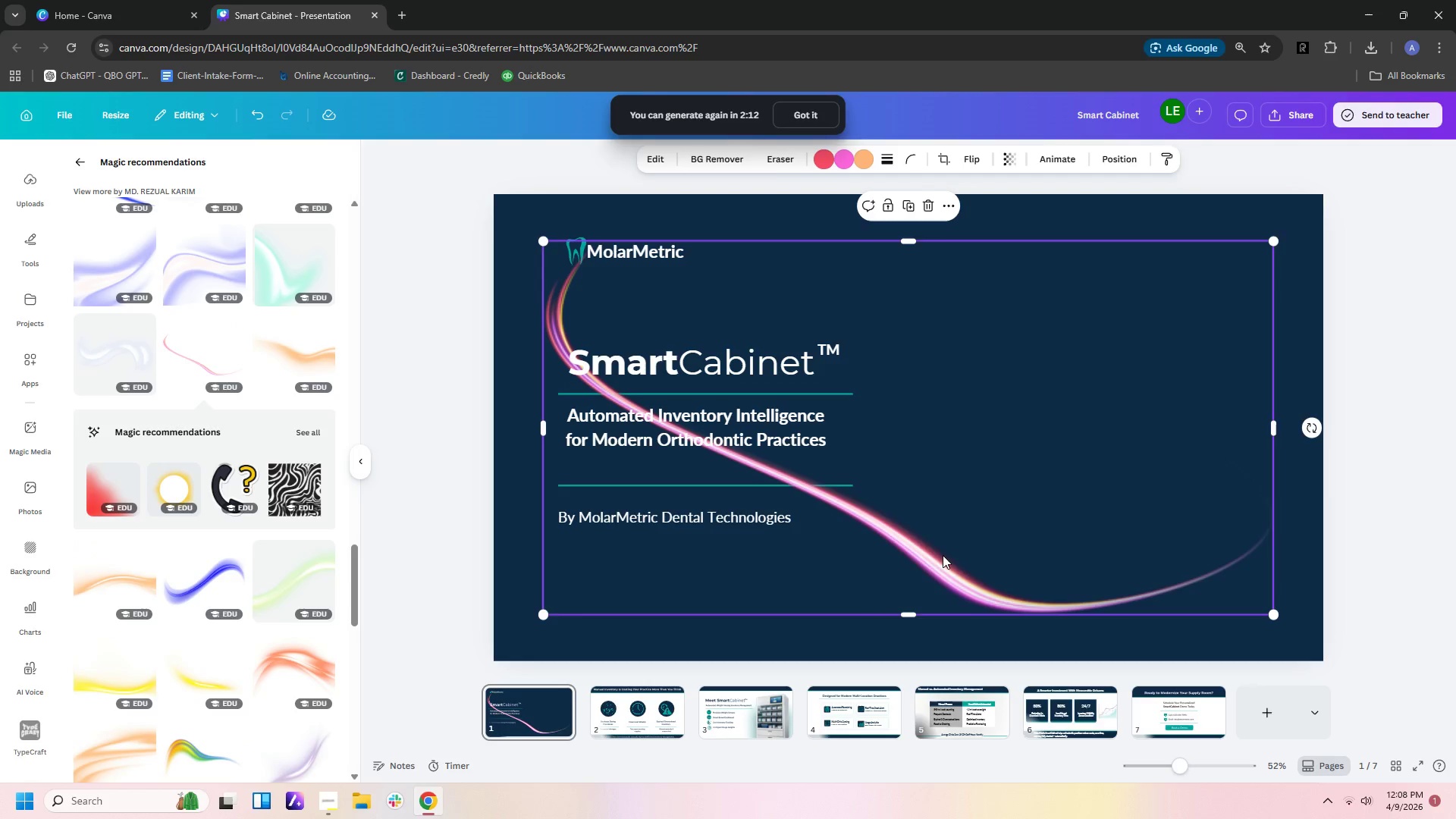 
key(Delete)
 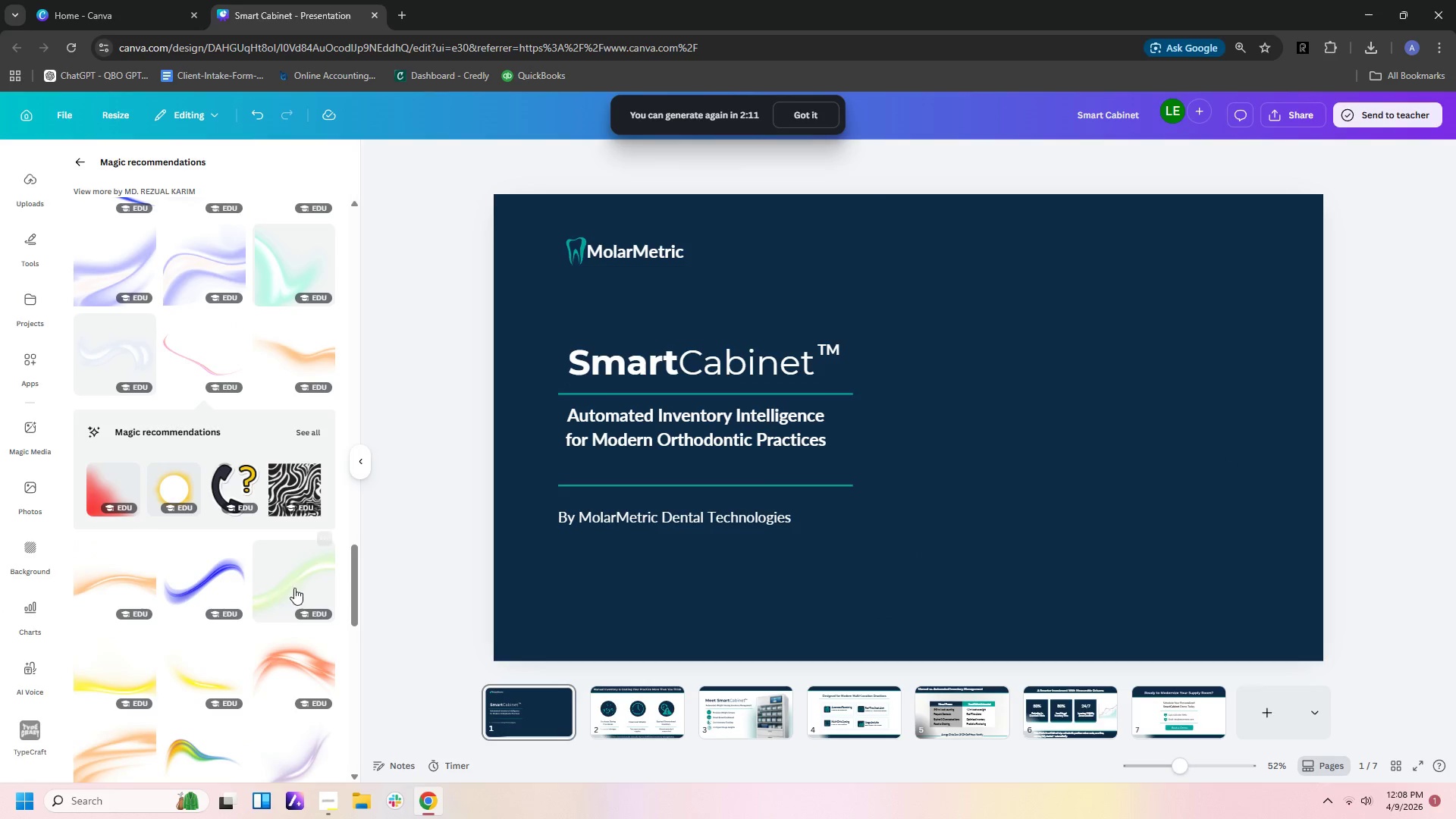 
scroll: coordinate [246, 551], scroll_direction: down, amount: 24.0
 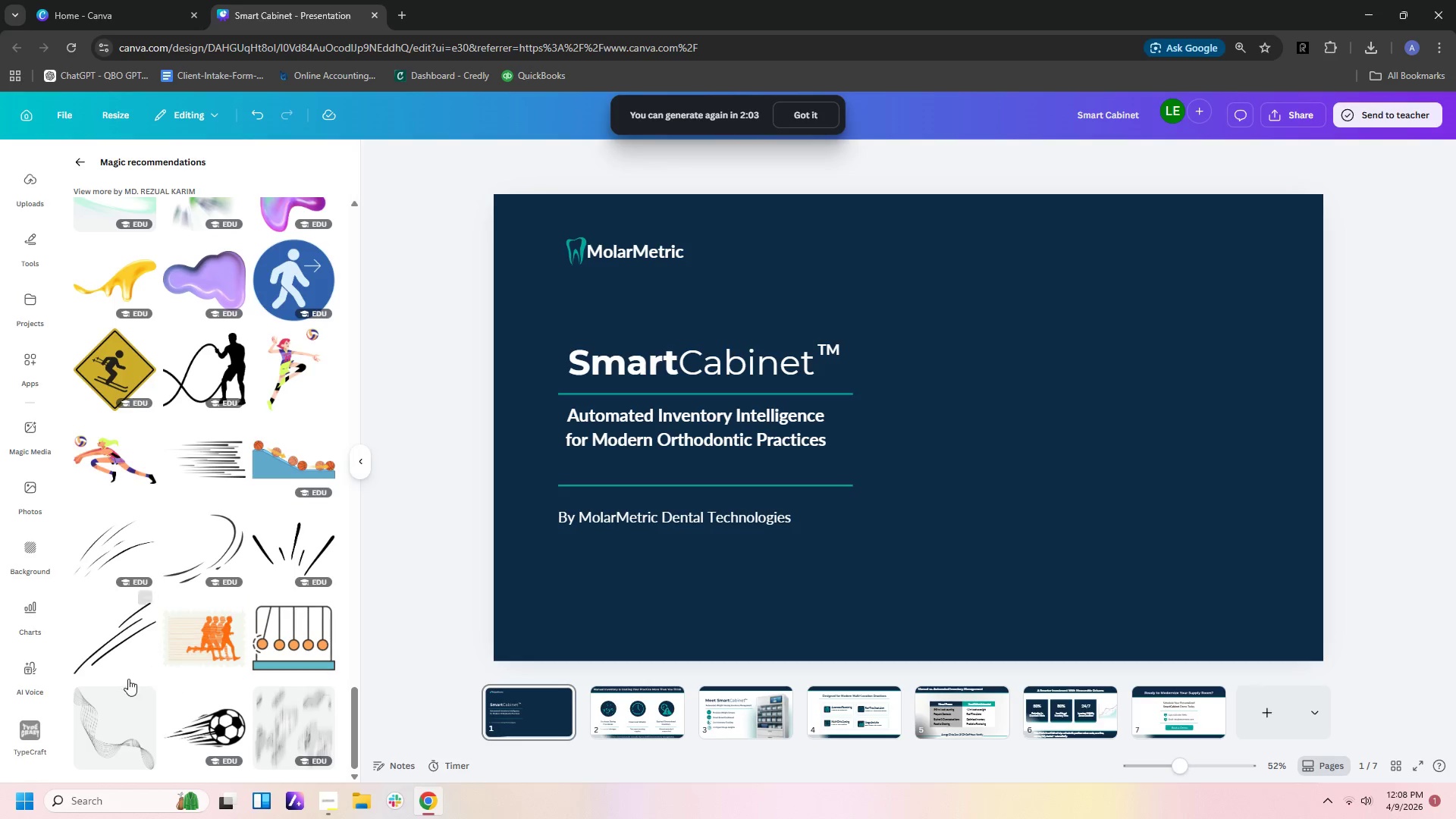 
left_click_drag(start_coordinate=[125, 740], to_coordinate=[131, 736])
 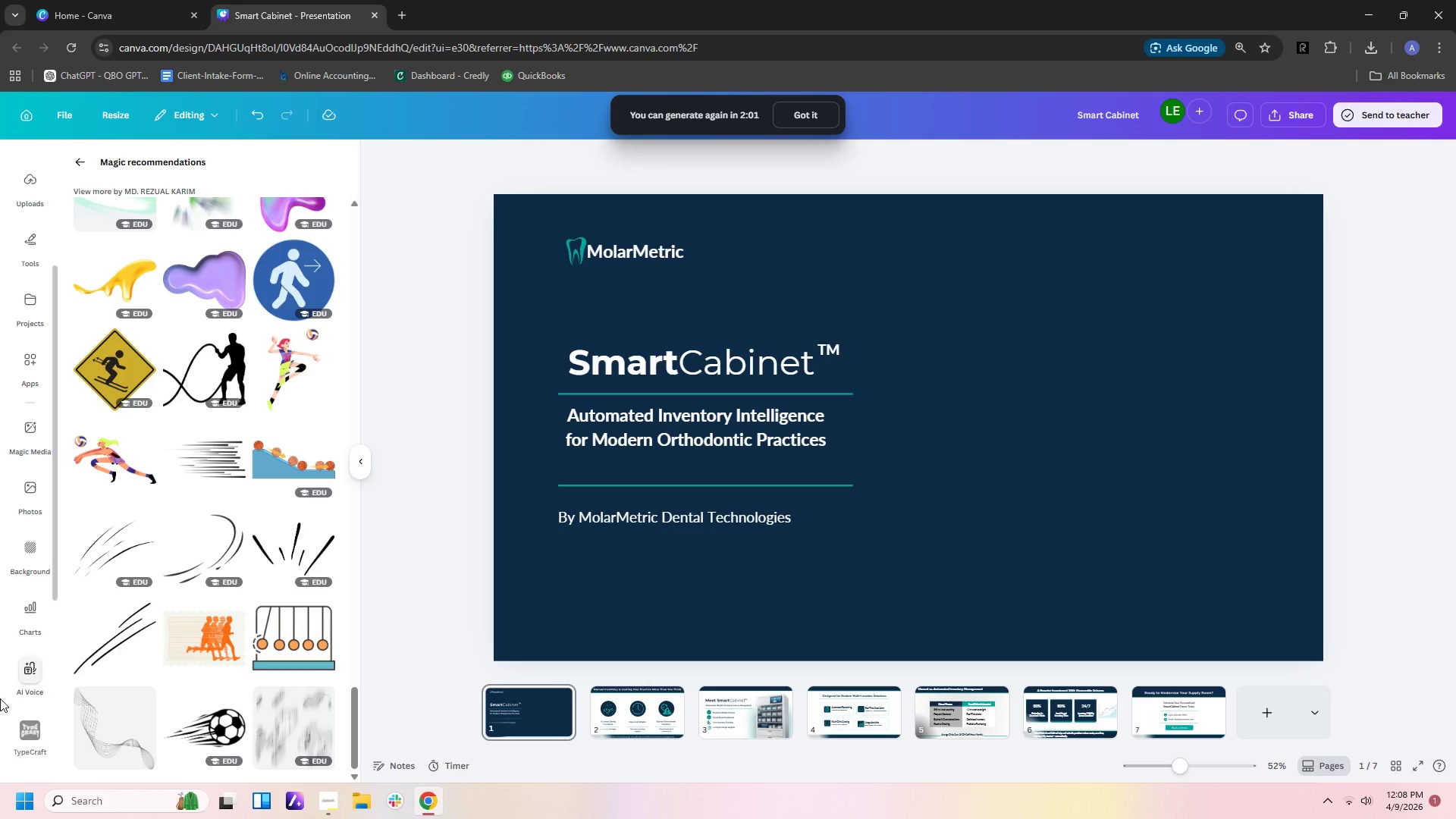 
left_click([96, 723])
 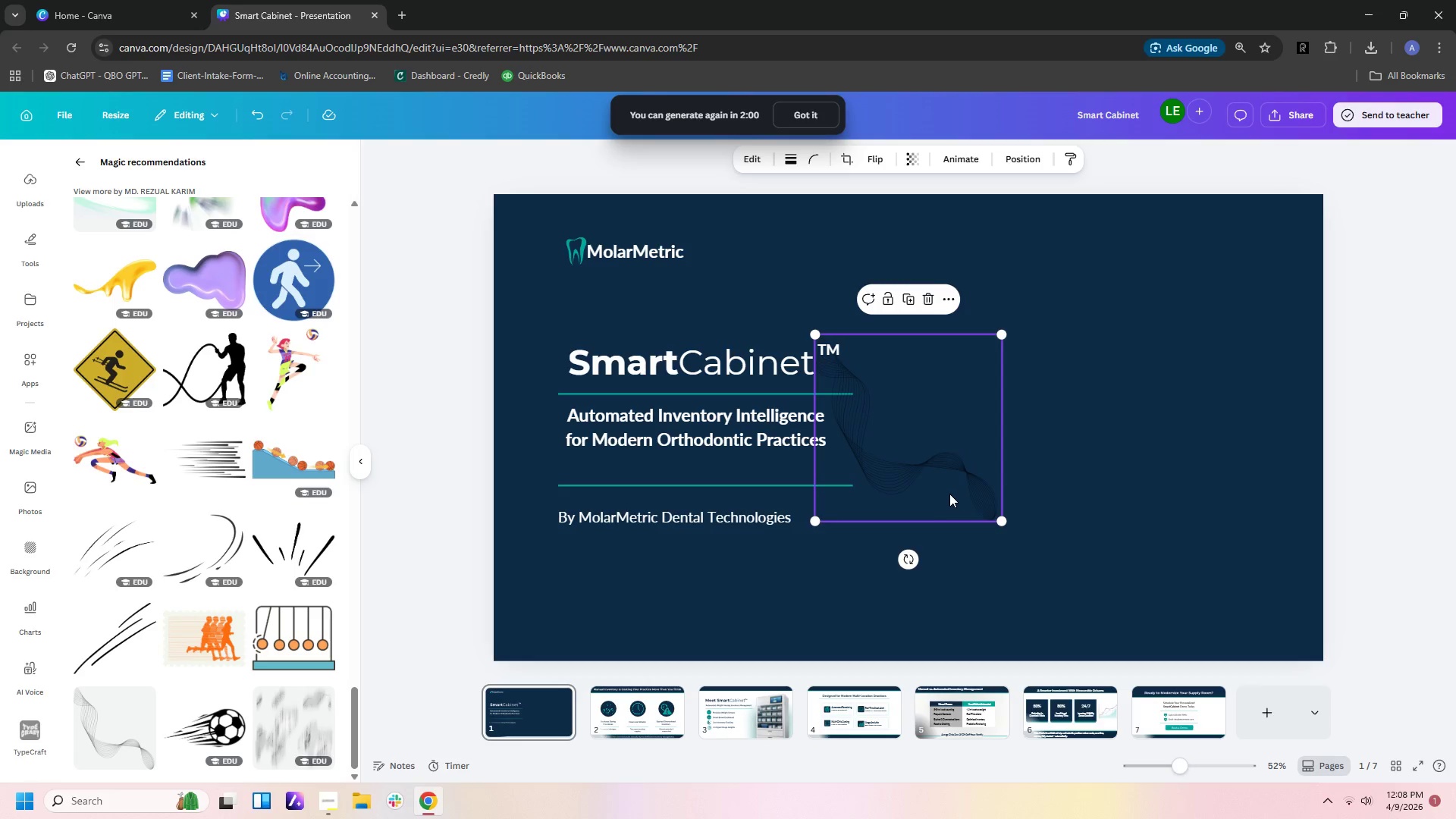 
left_click_drag(start_coordinate=[949, 472], to_coordinate=[616, 617])
 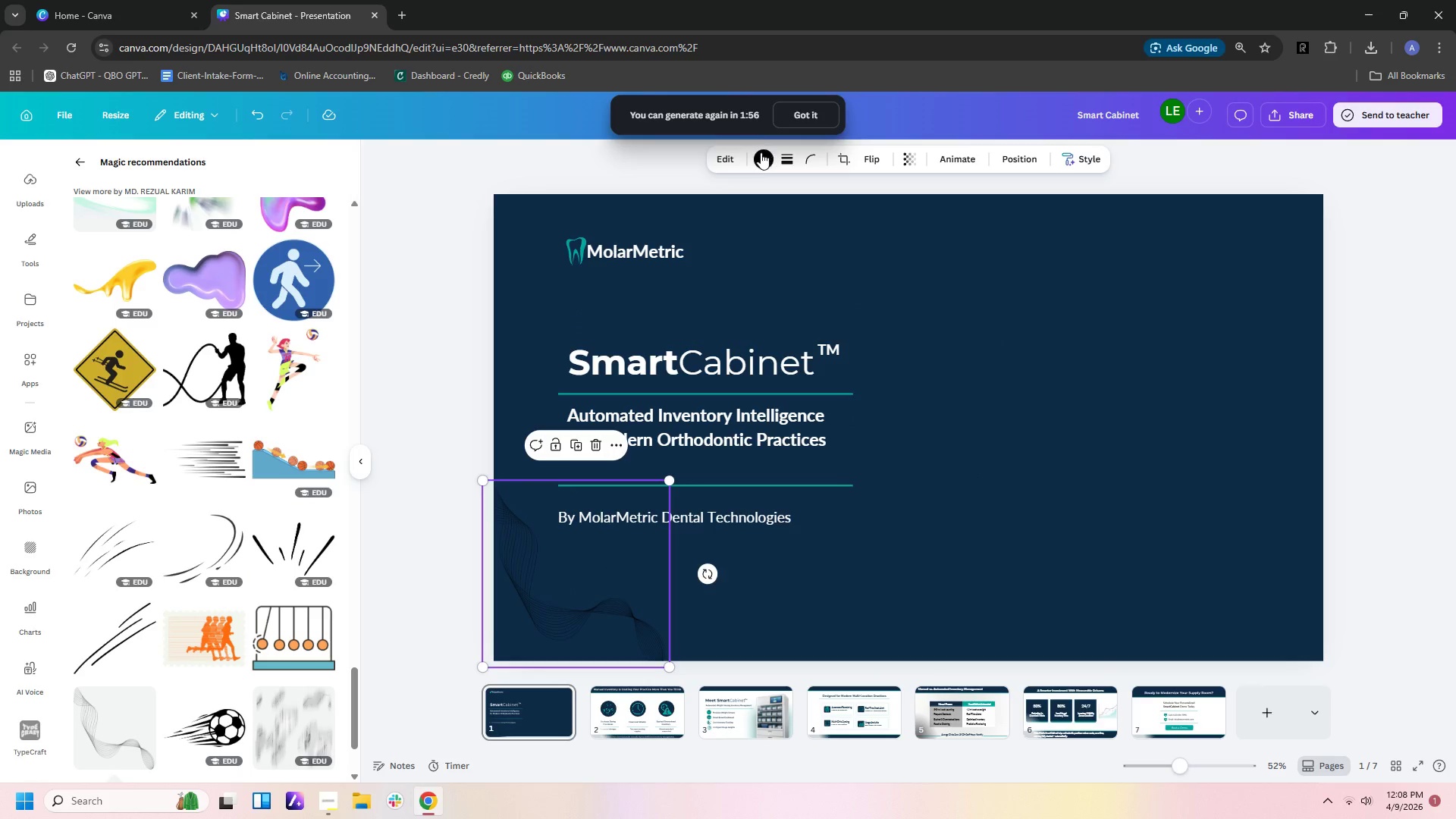 
left_click([758, 153])
 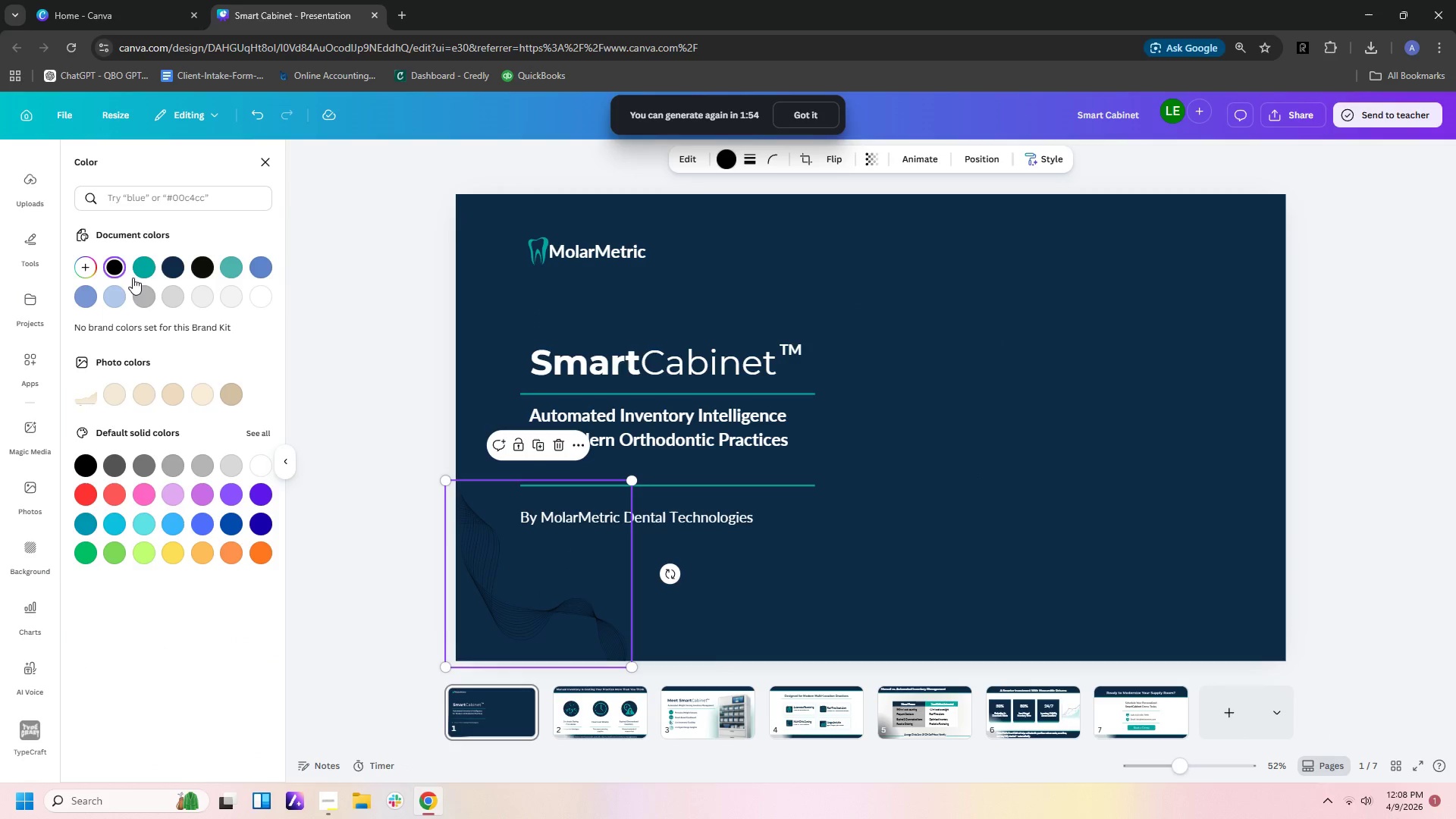 
left_click([138, 265])
 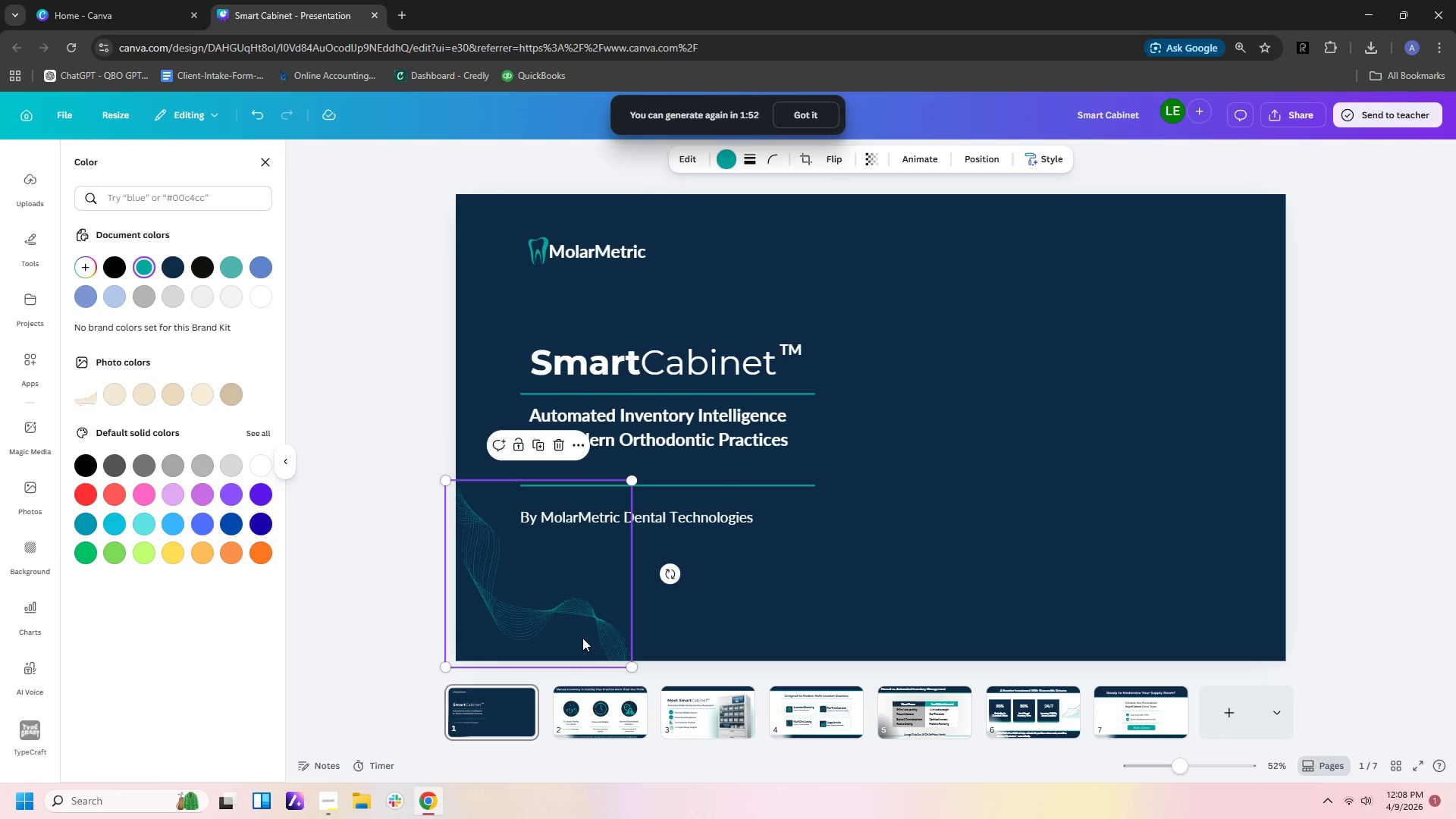 
left_click([583, 628])
 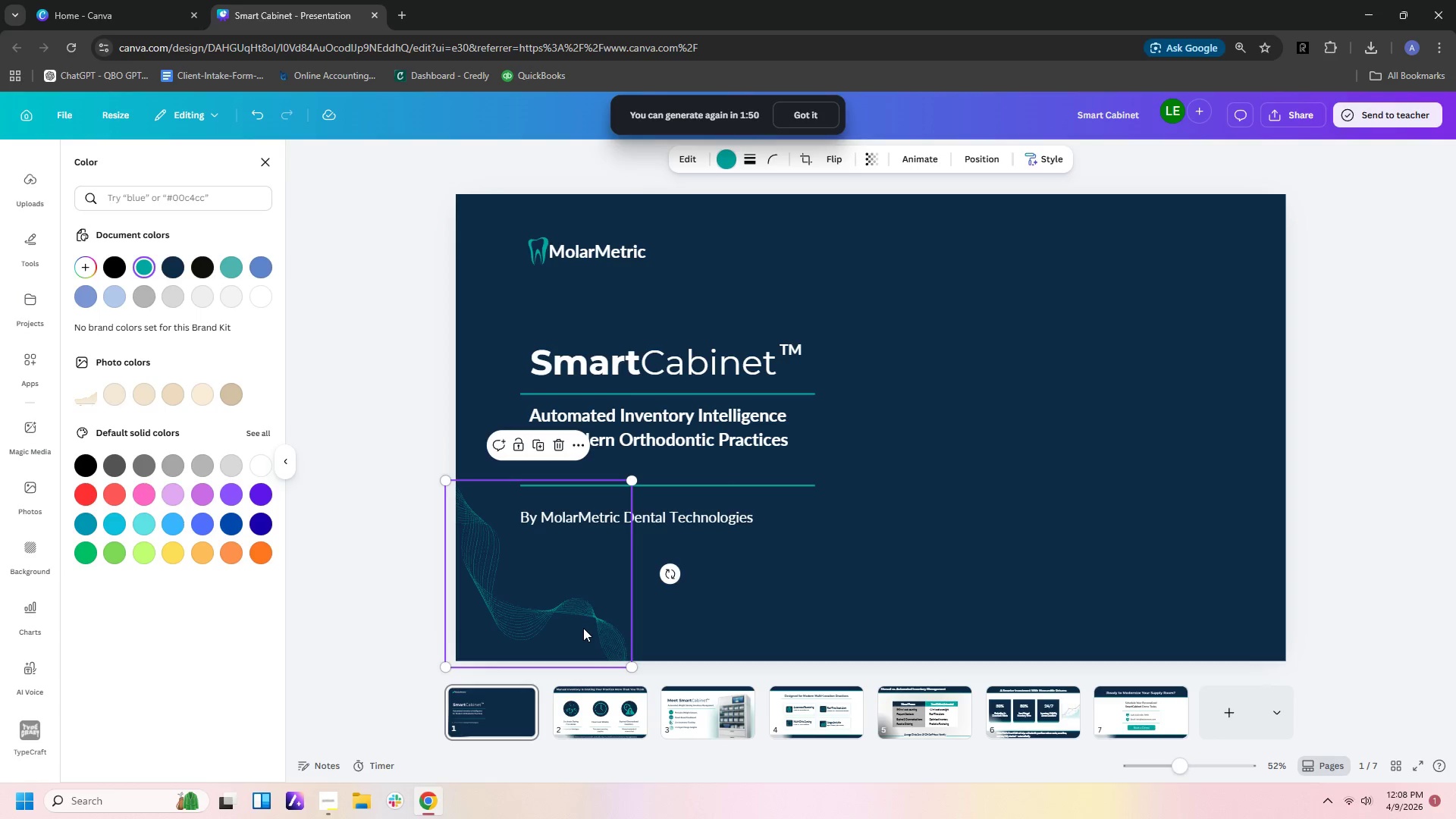 
key(Control+C)
 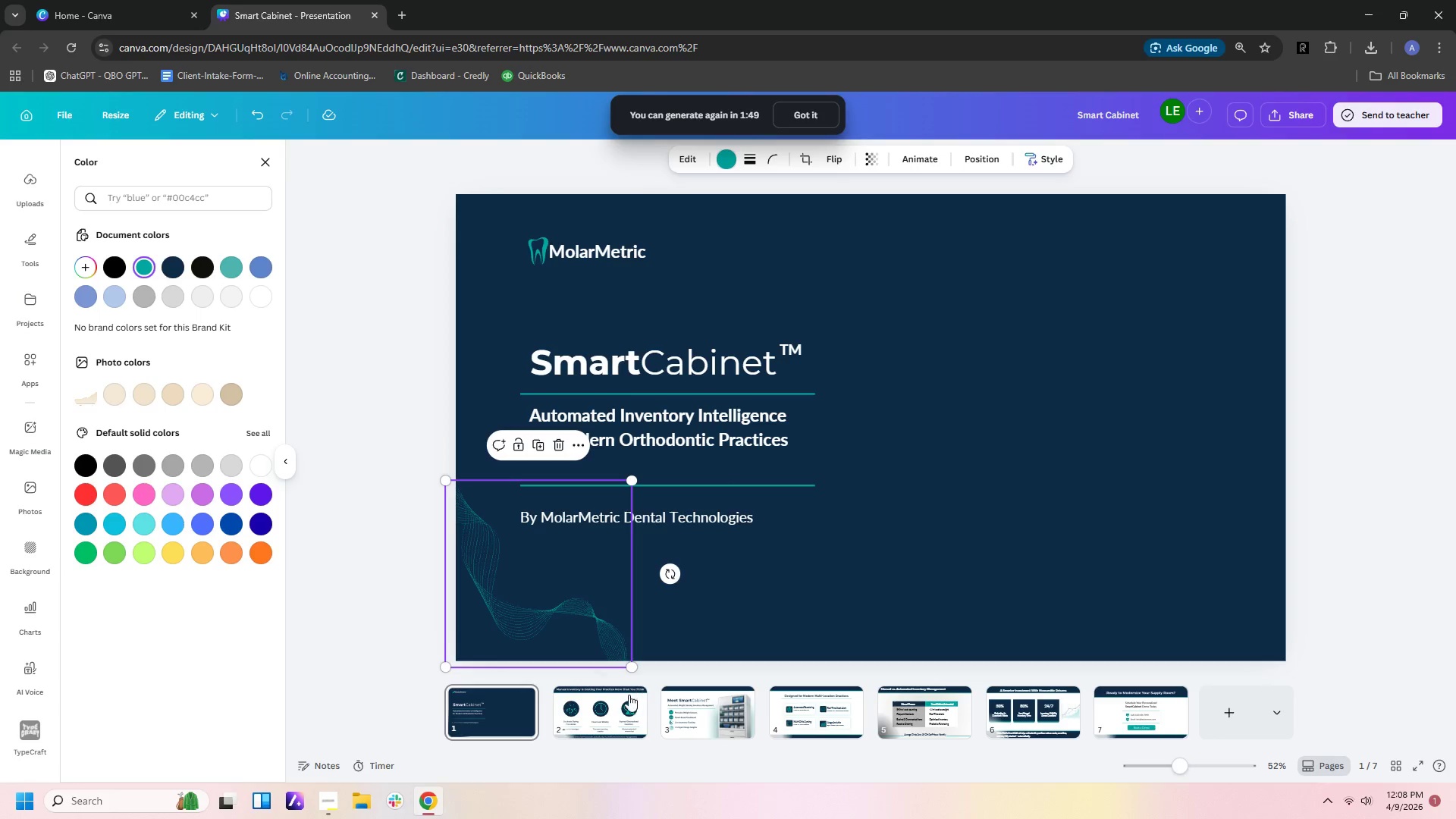 
left_click([627, 696])
 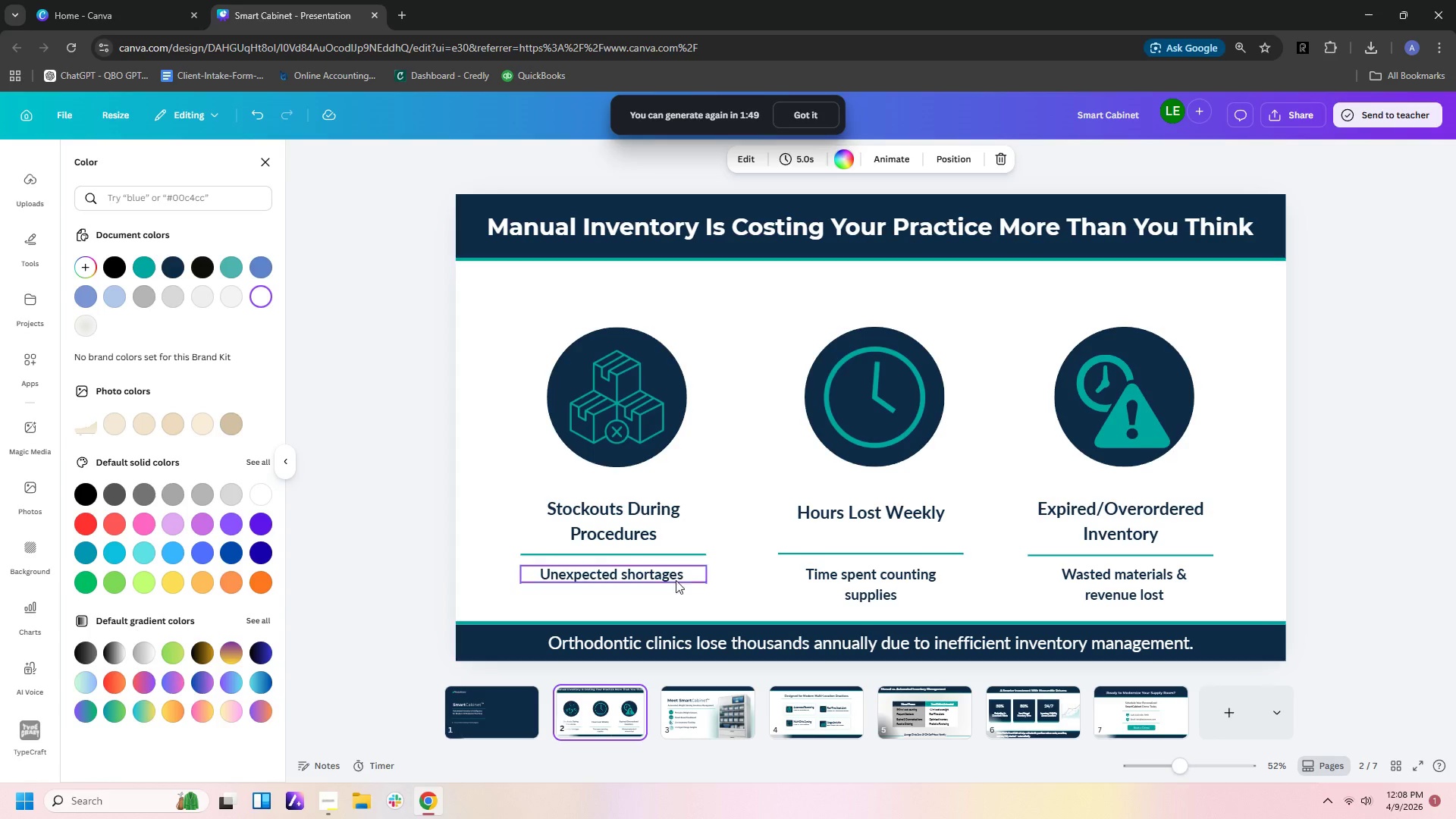 
key(Control+V)
 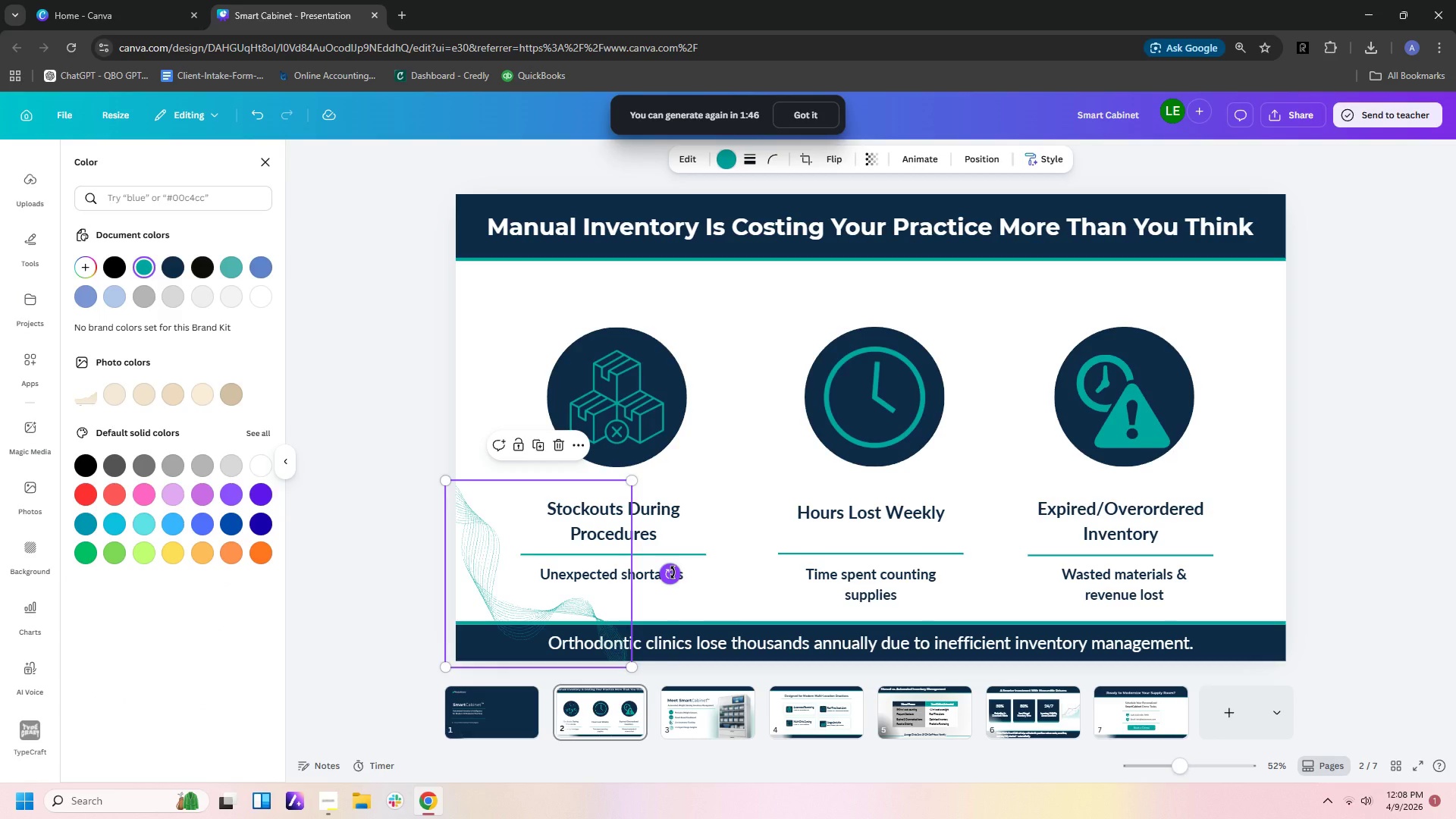 
left_click([696, 732])
 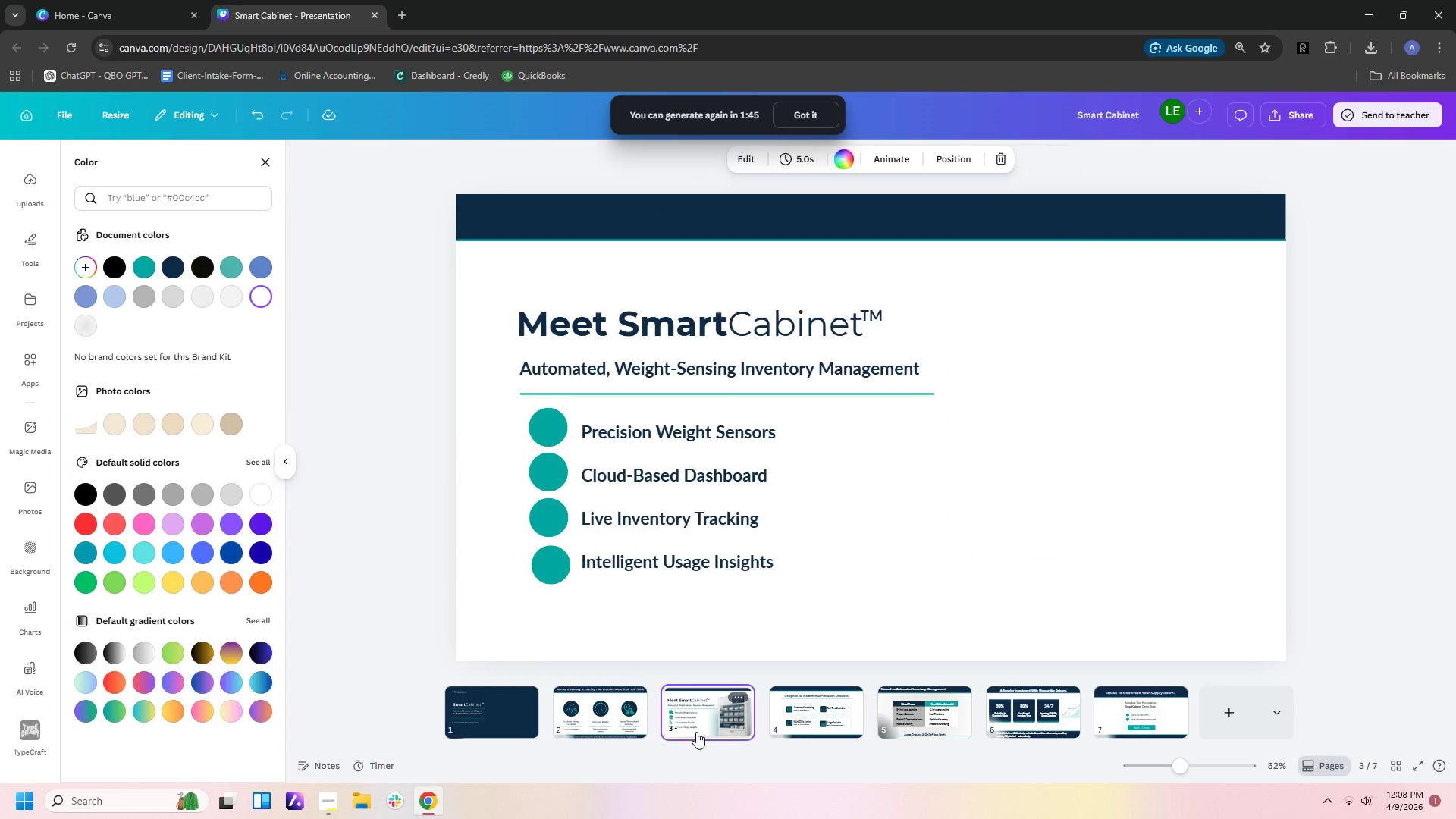 
key(Control+V)
 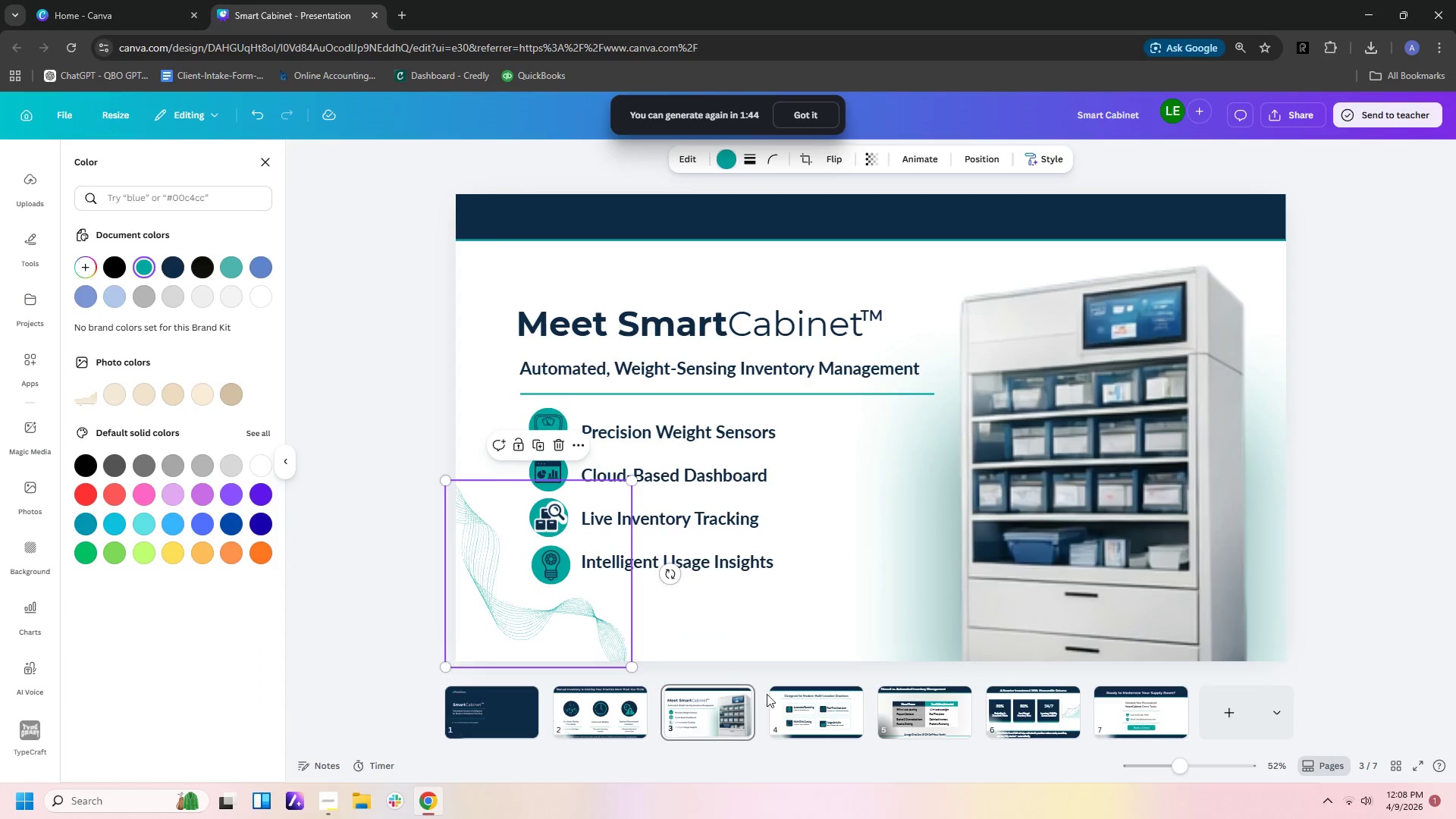 
left_click([800, 708])
 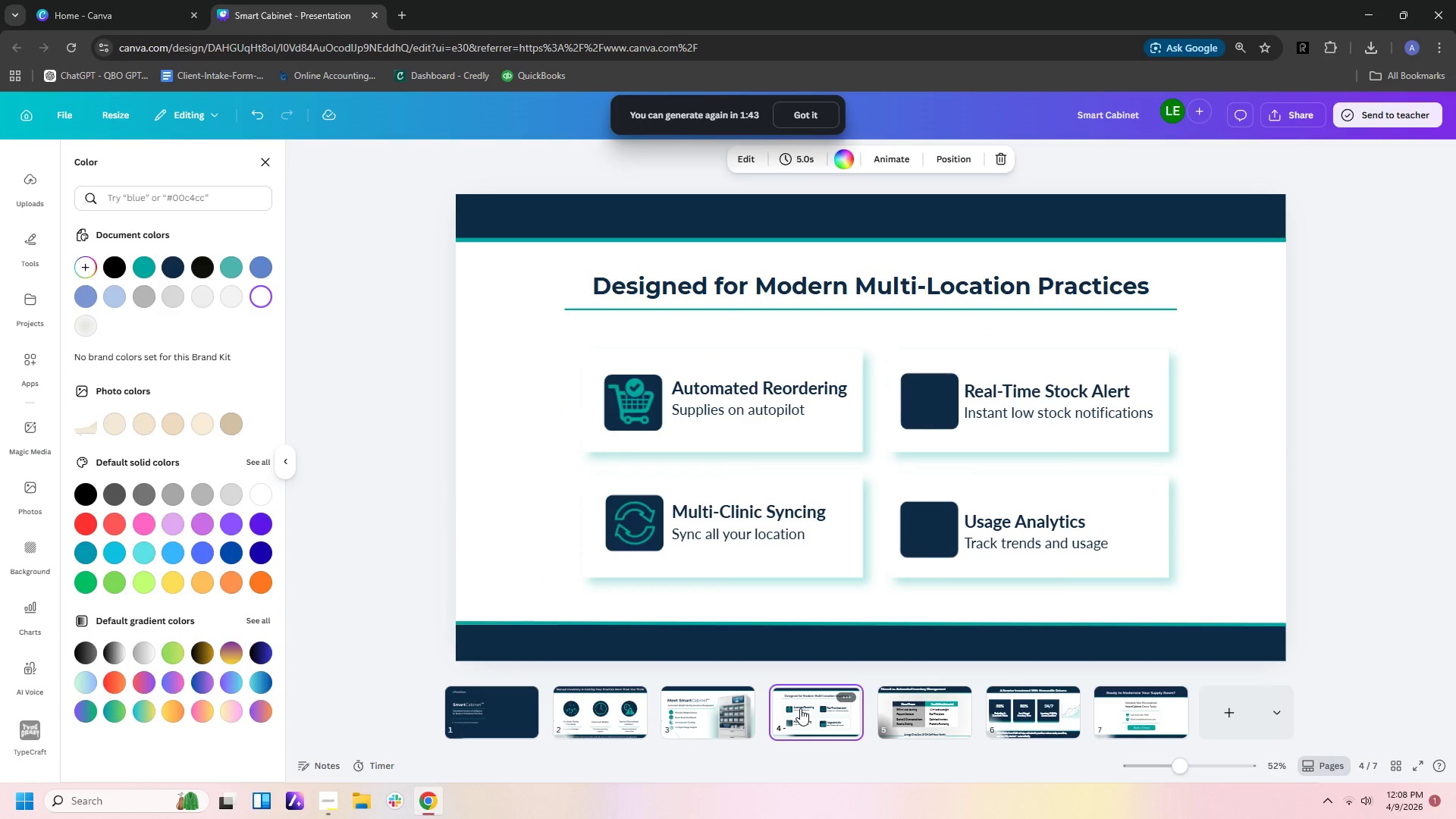 
hold_key(key=ControlLeft, duration=0.52)
 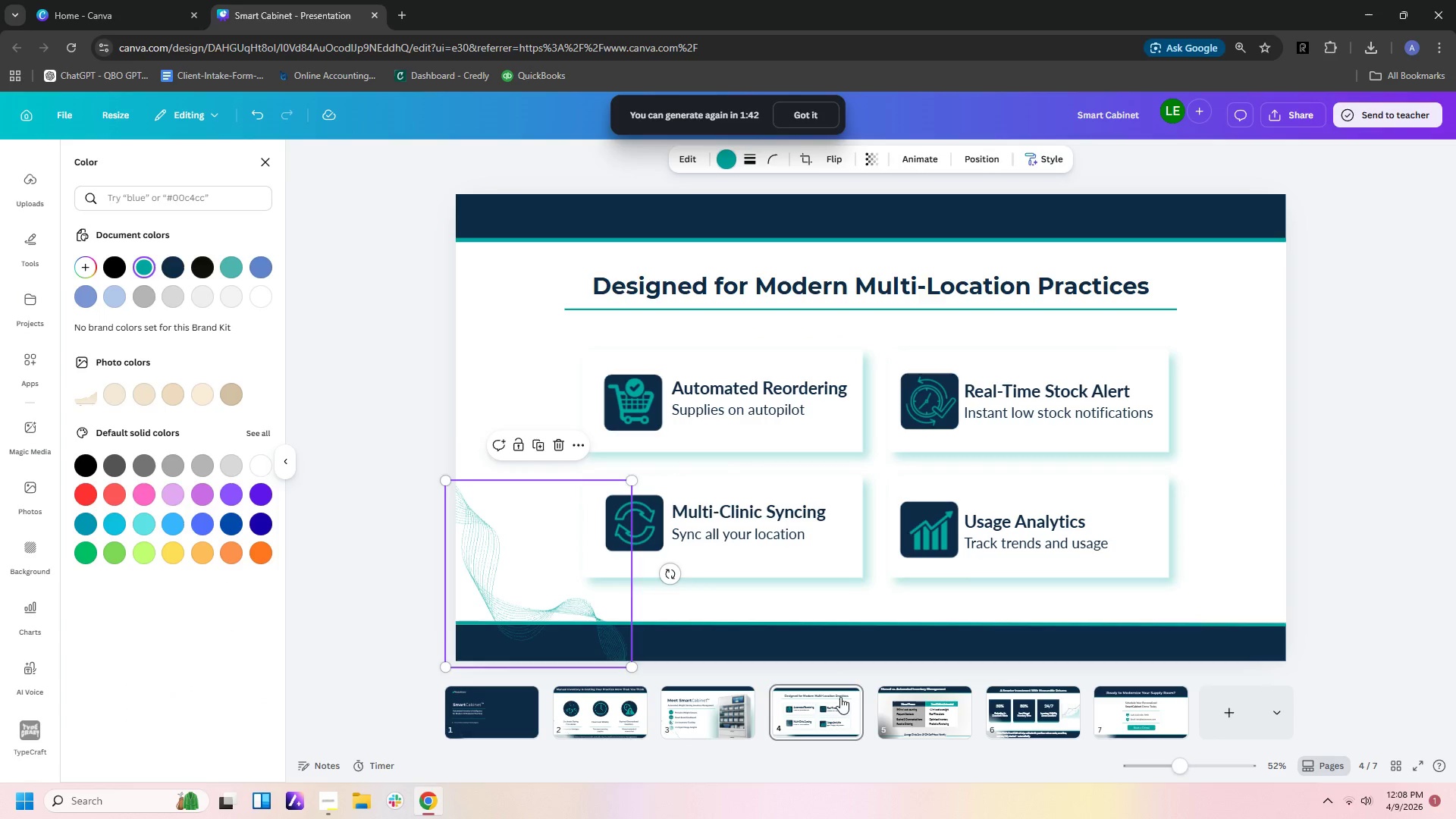 
key(V)
 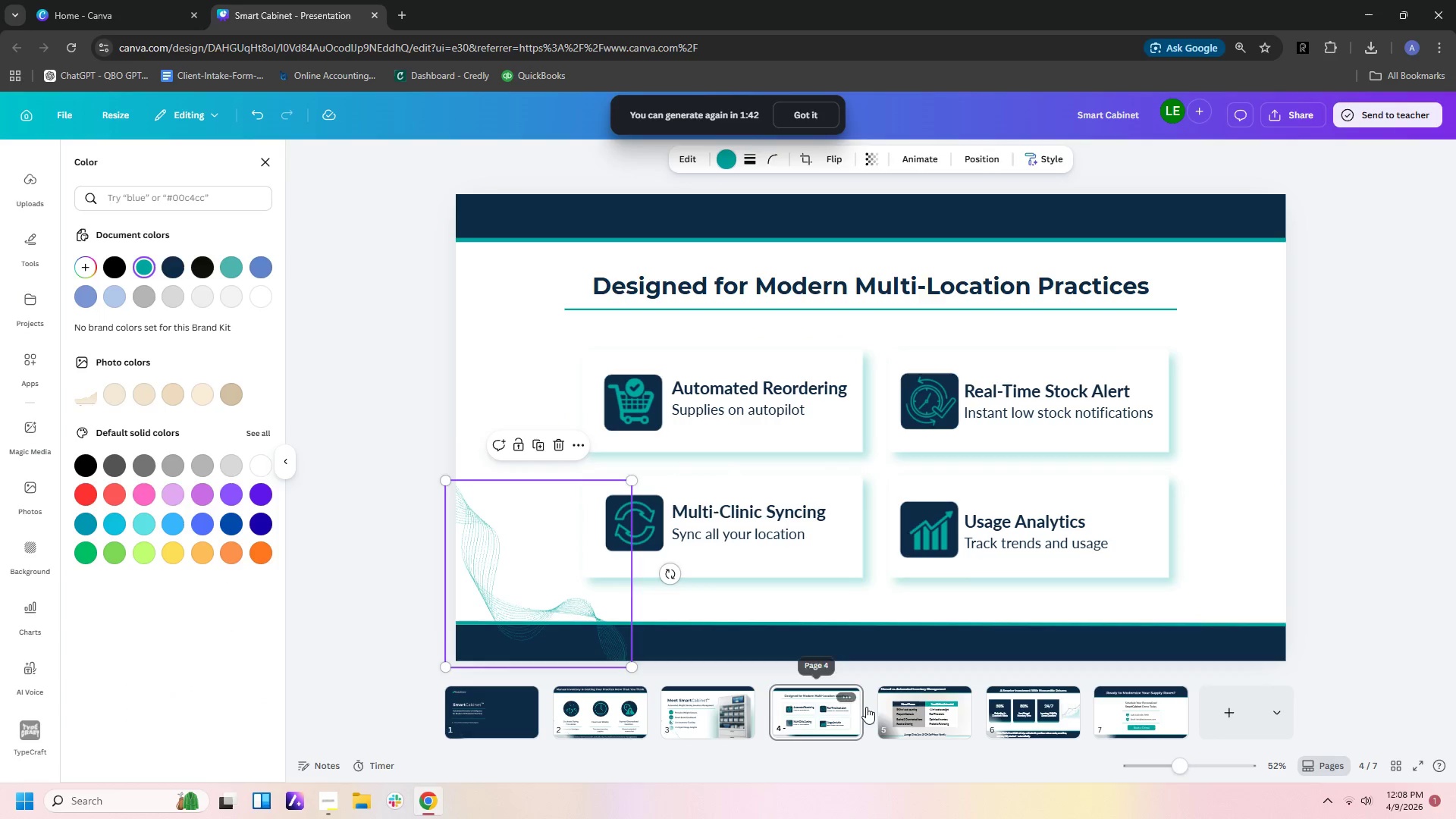 
left_click([893, 710])
 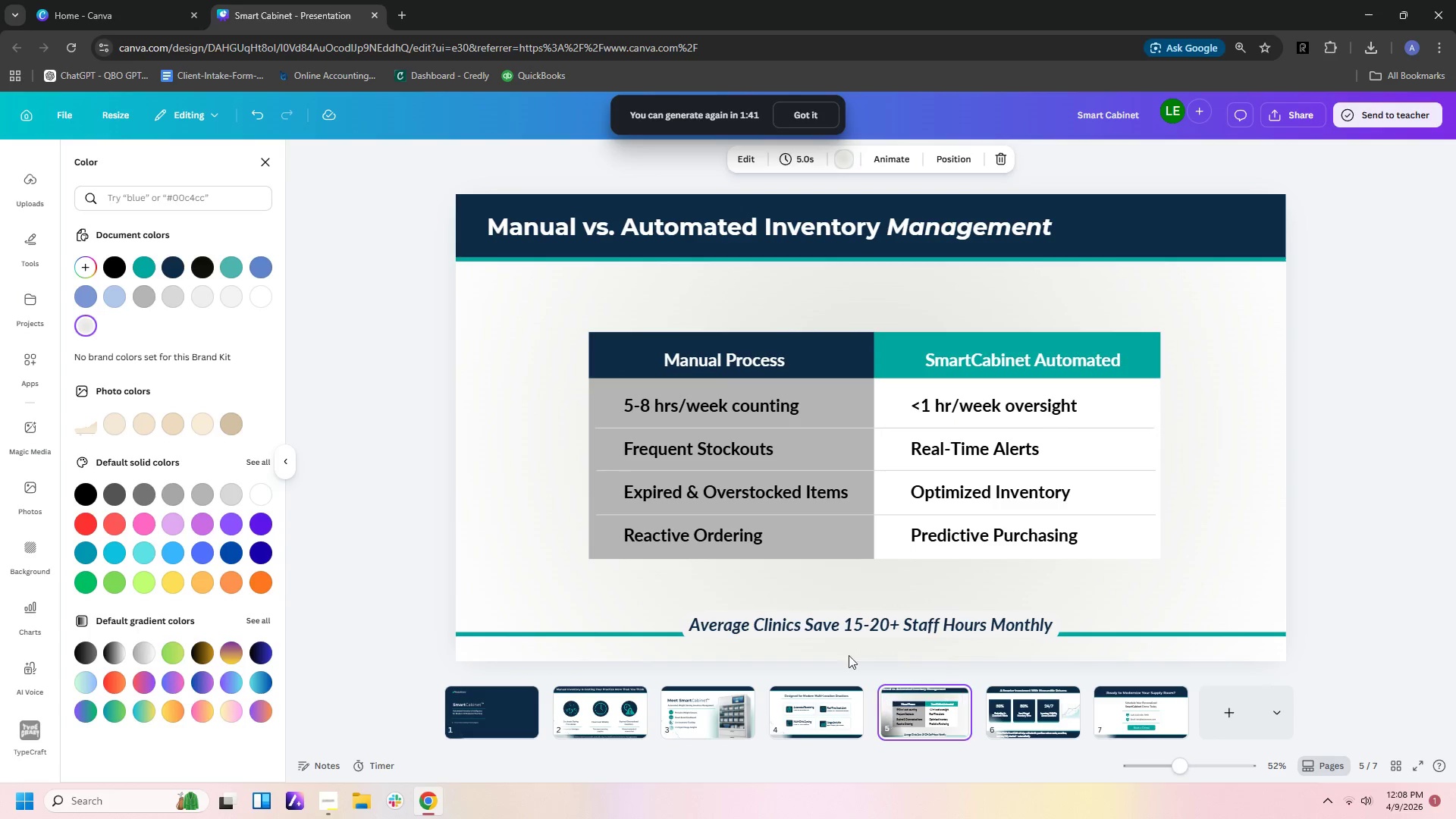 
key(Control+V)
 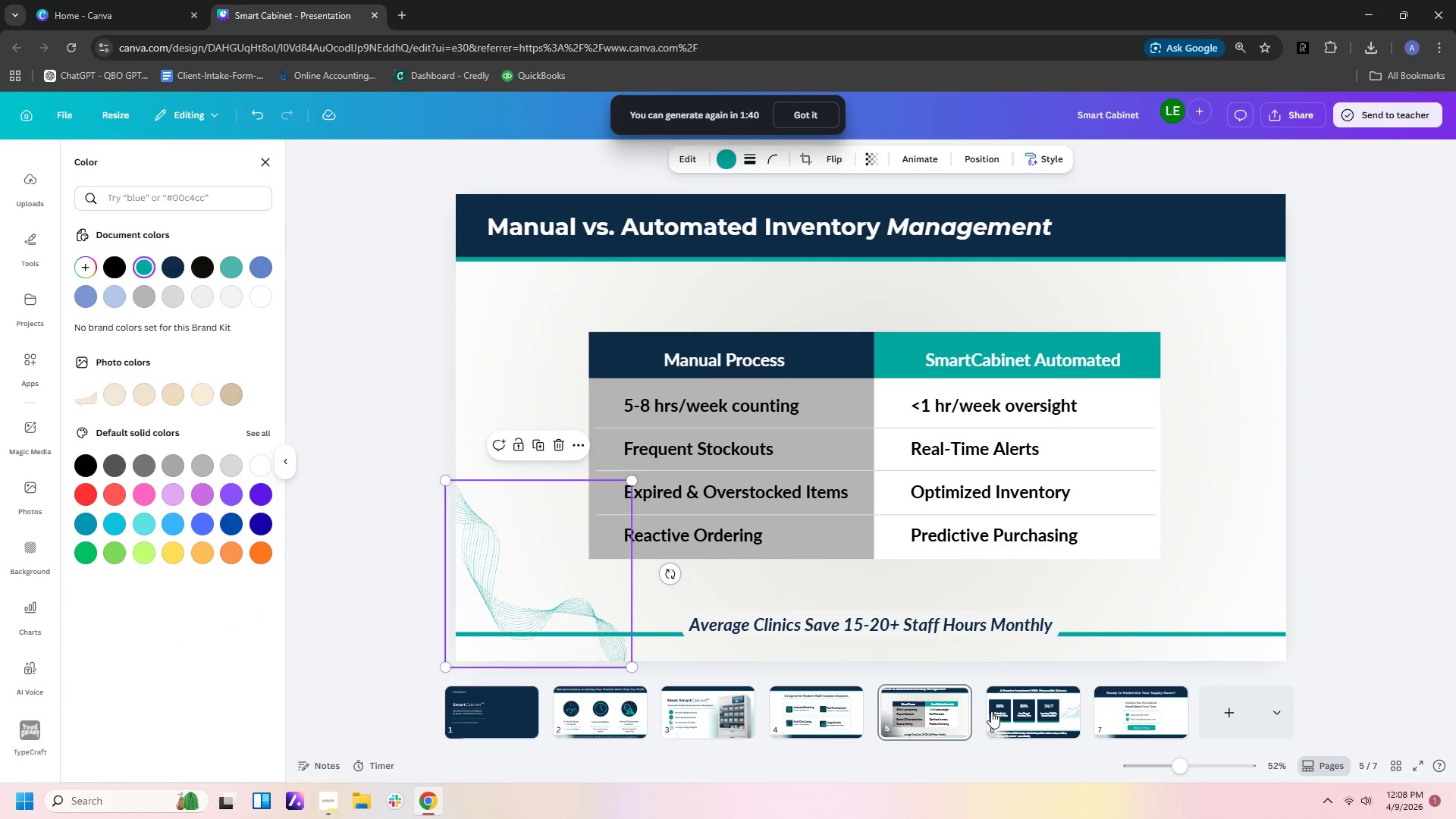 
left_click([1007, 714])
 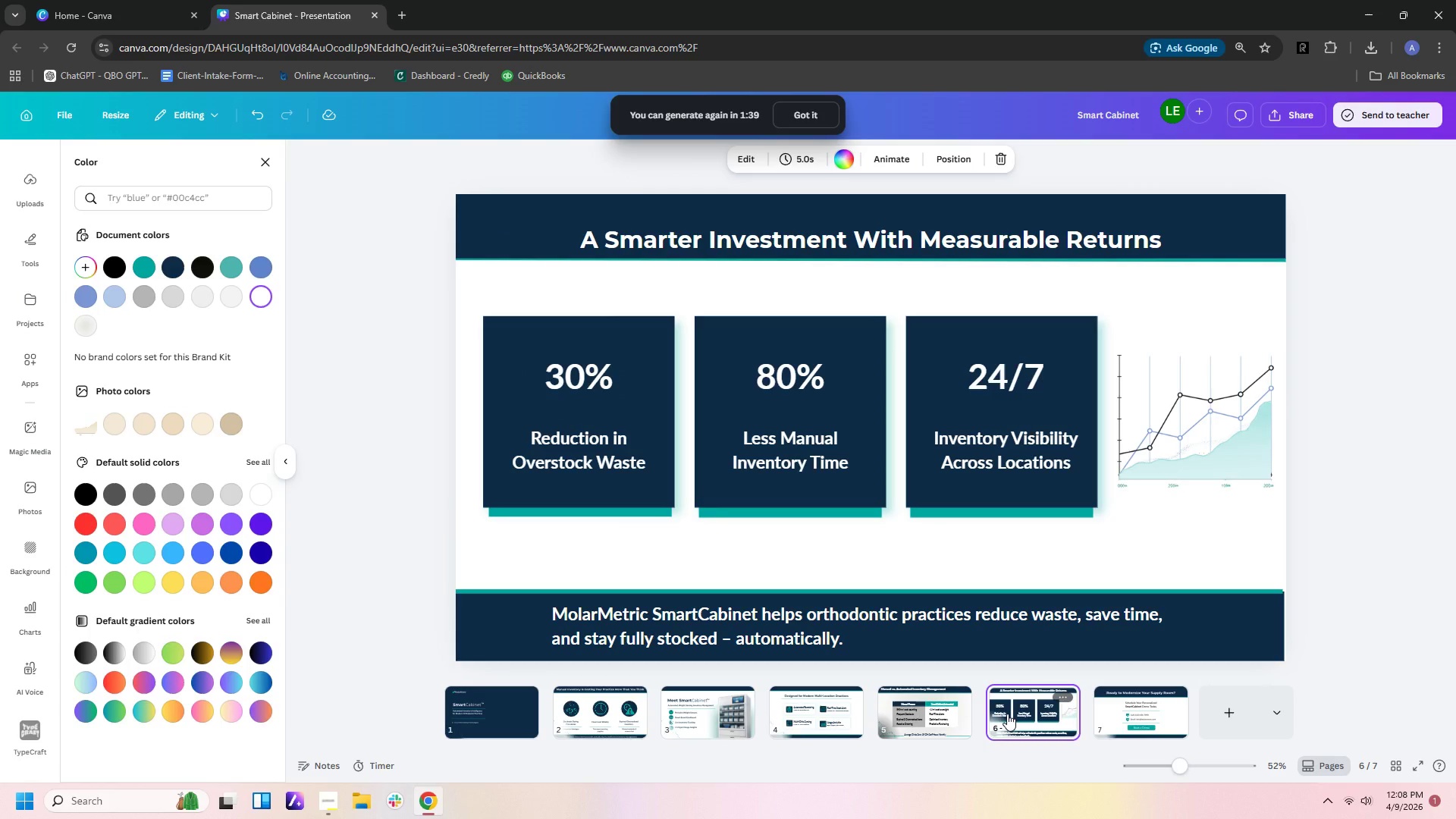 
key(Control+V)
 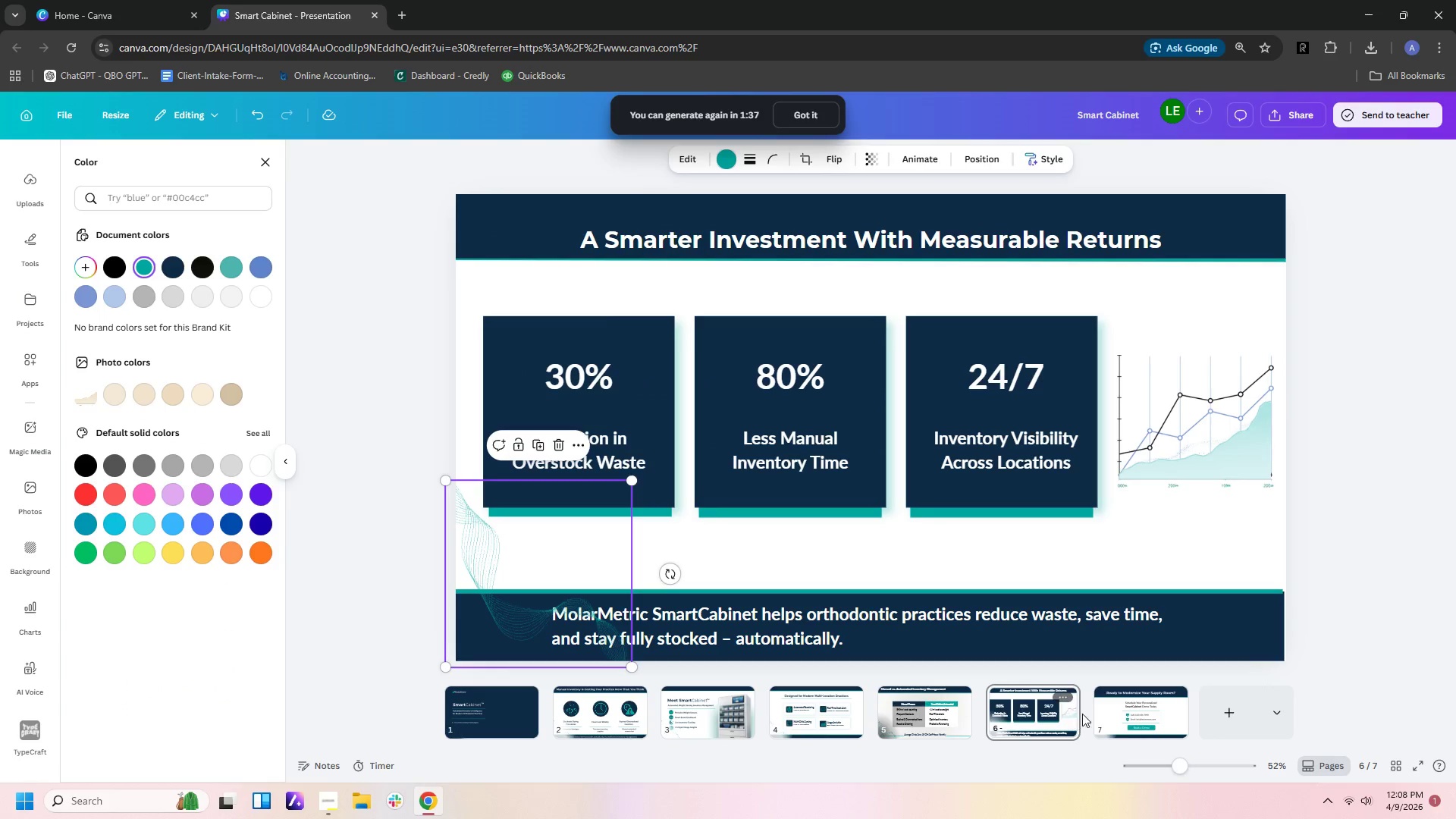 
left_click([1131, 724])
 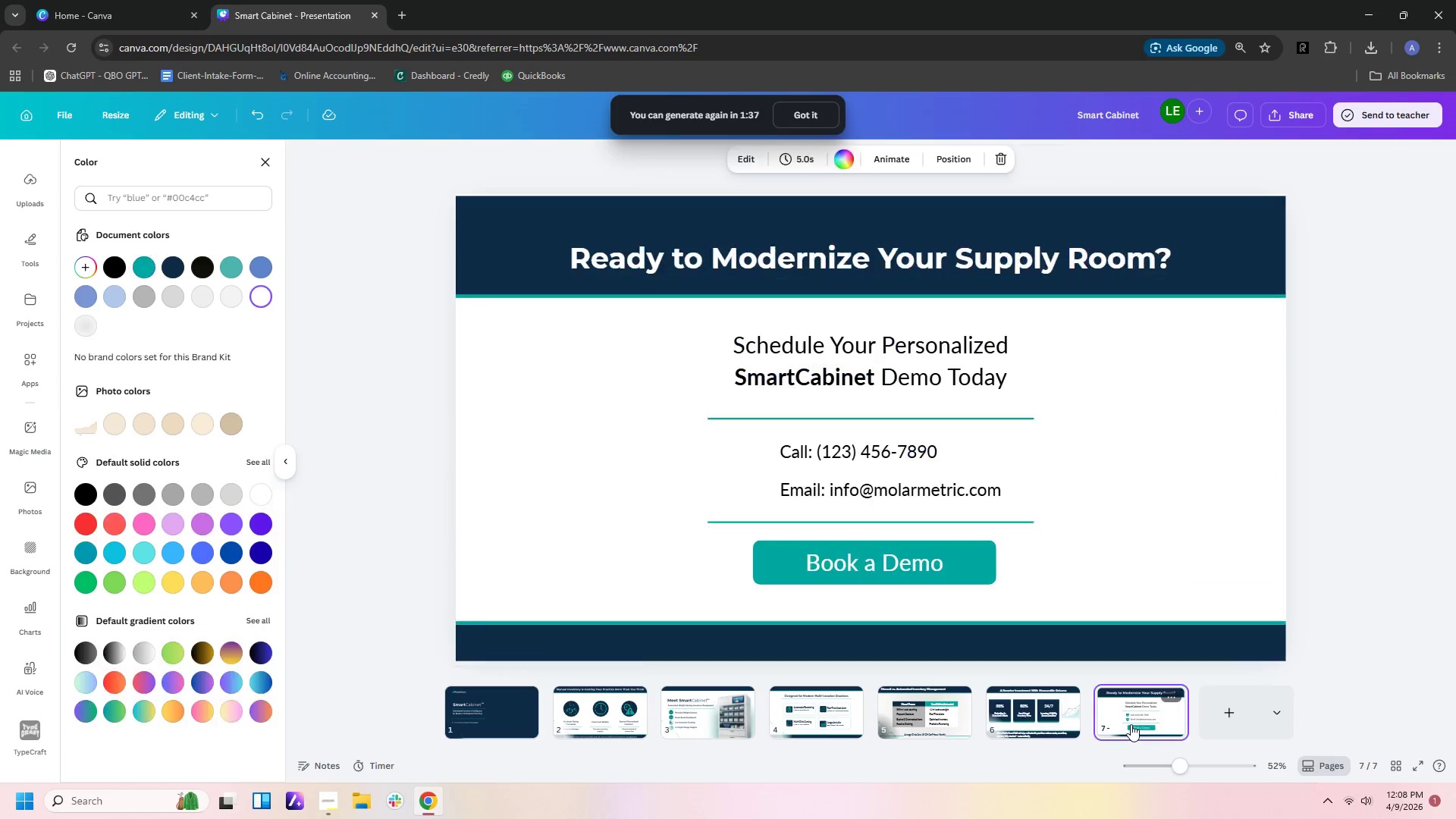 
hold_key(key=ControlLeft, duration=0.55)
 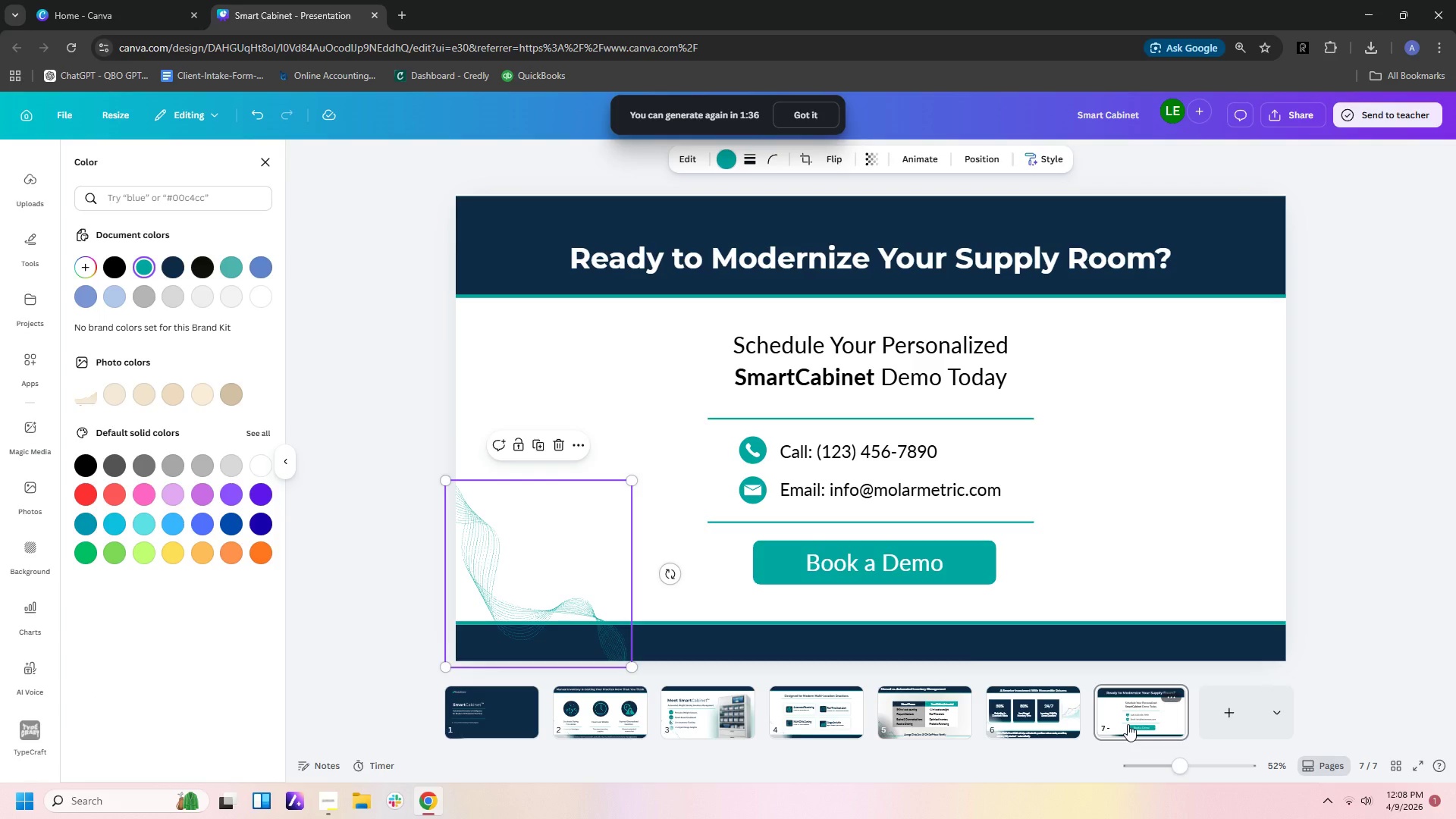 
key(V)
 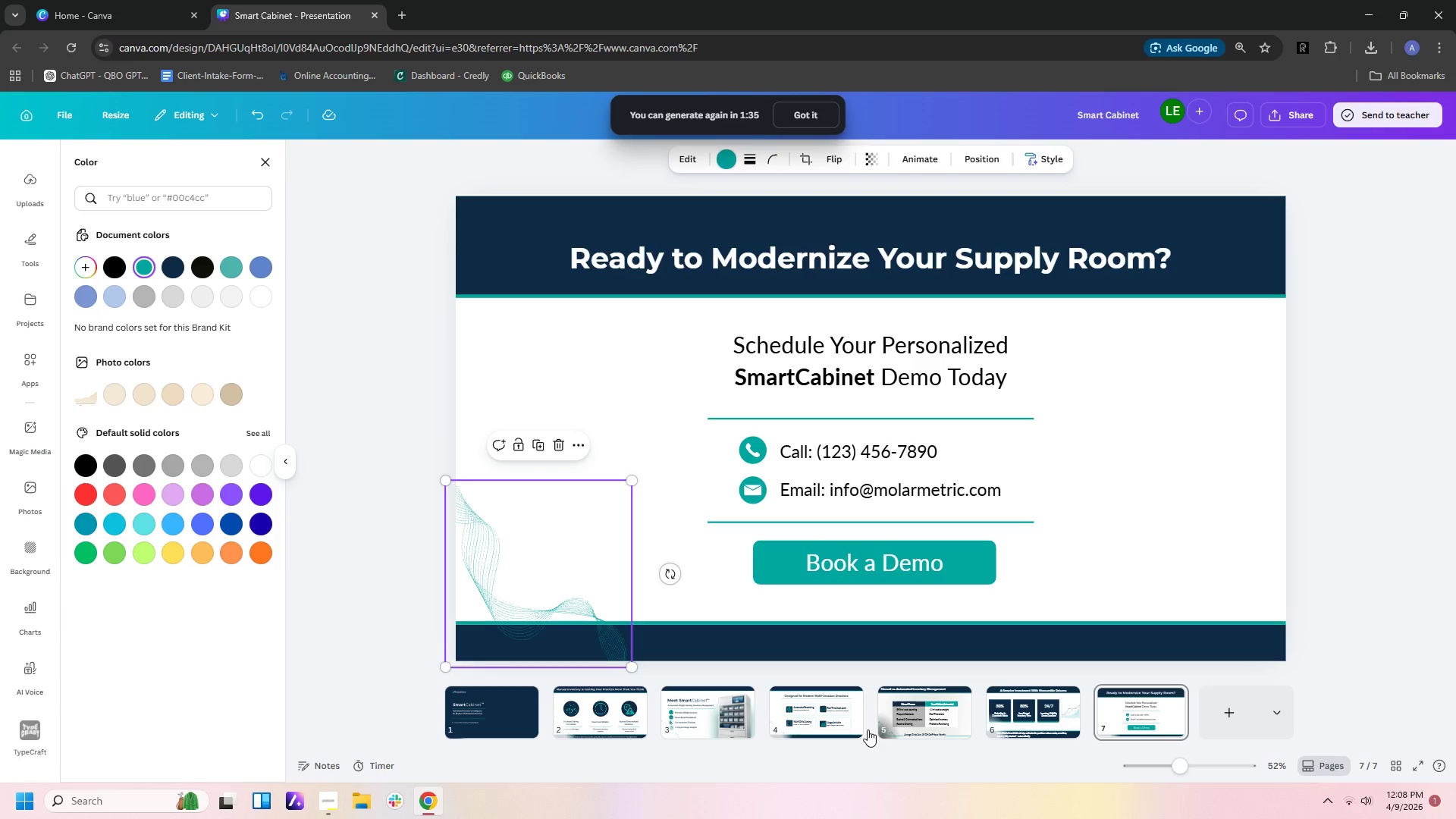 
left_click([1015, 720])
 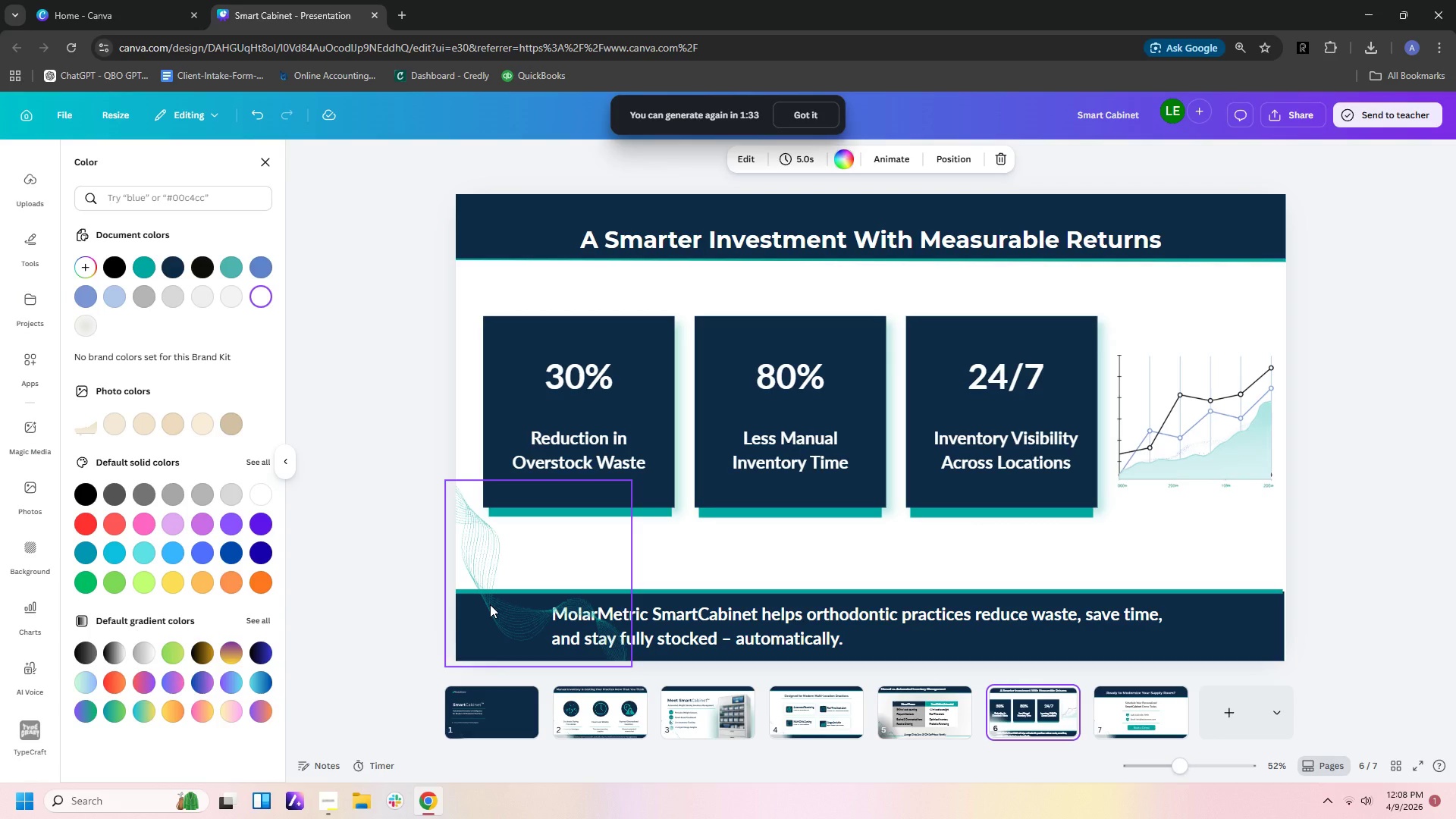 
left_click_drag(start_coordinate=[490, 604], to_coordinate=[494, 610])
 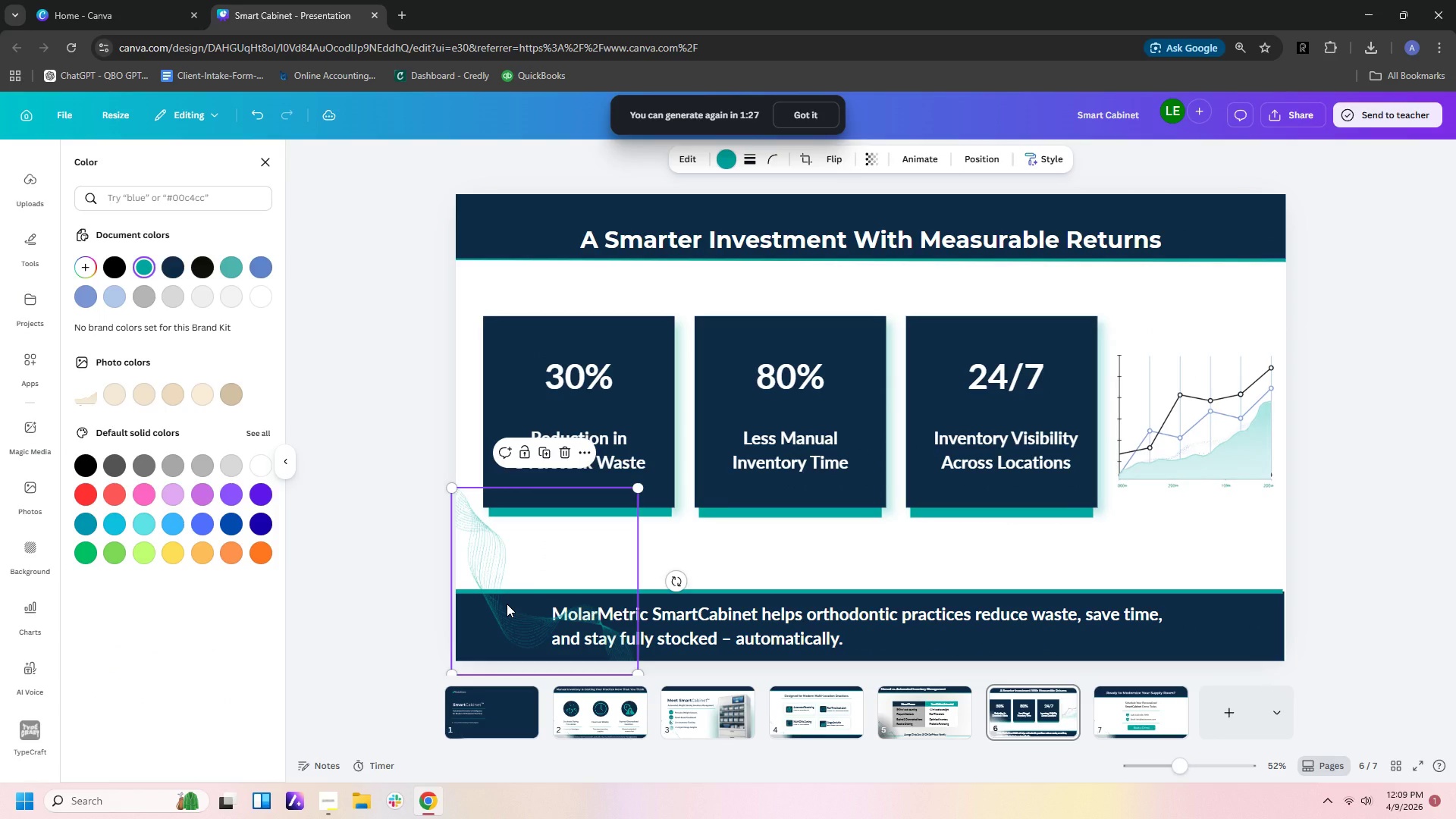 
key(Control+Z)
 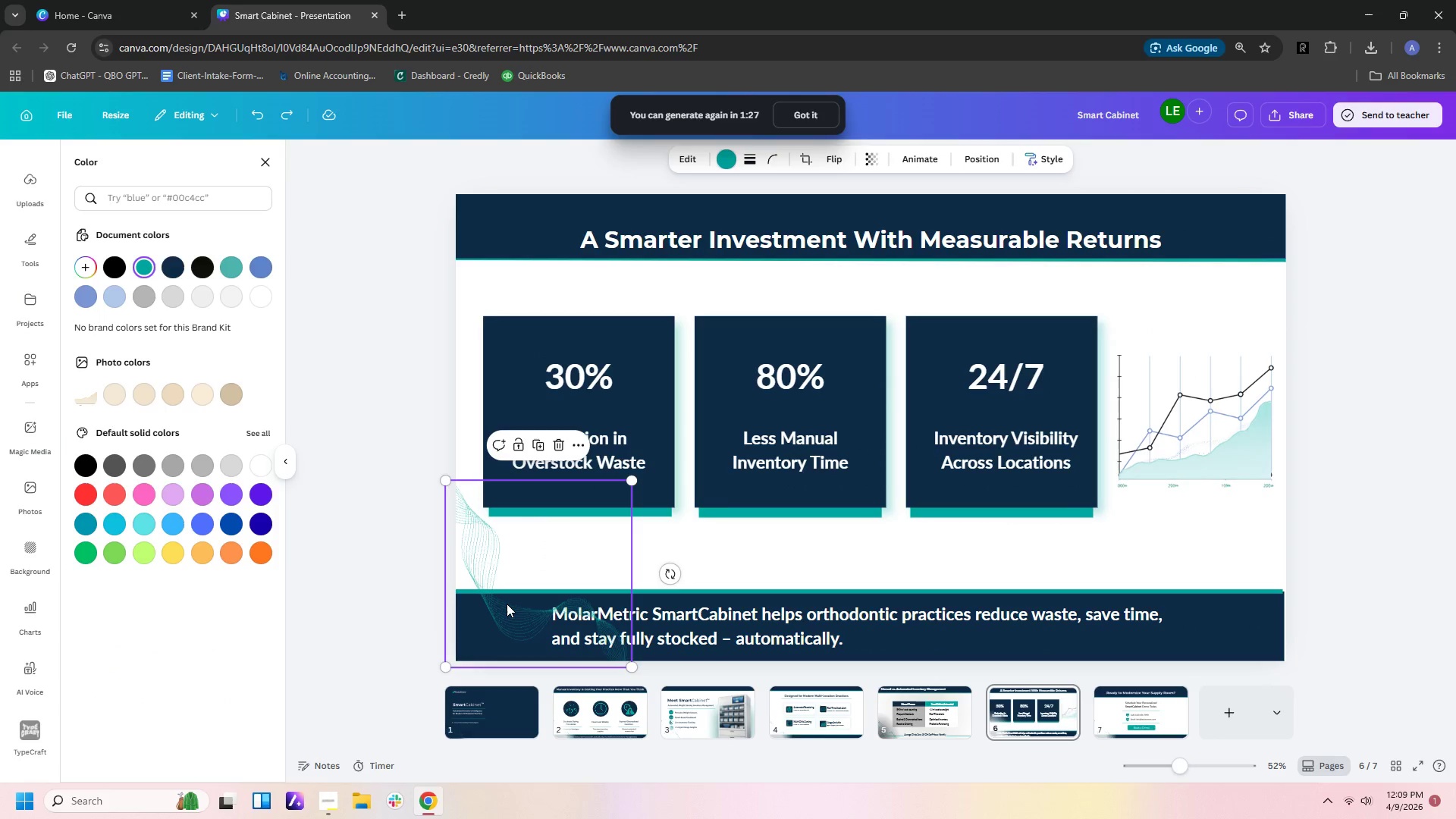 
key(Control+Z)
 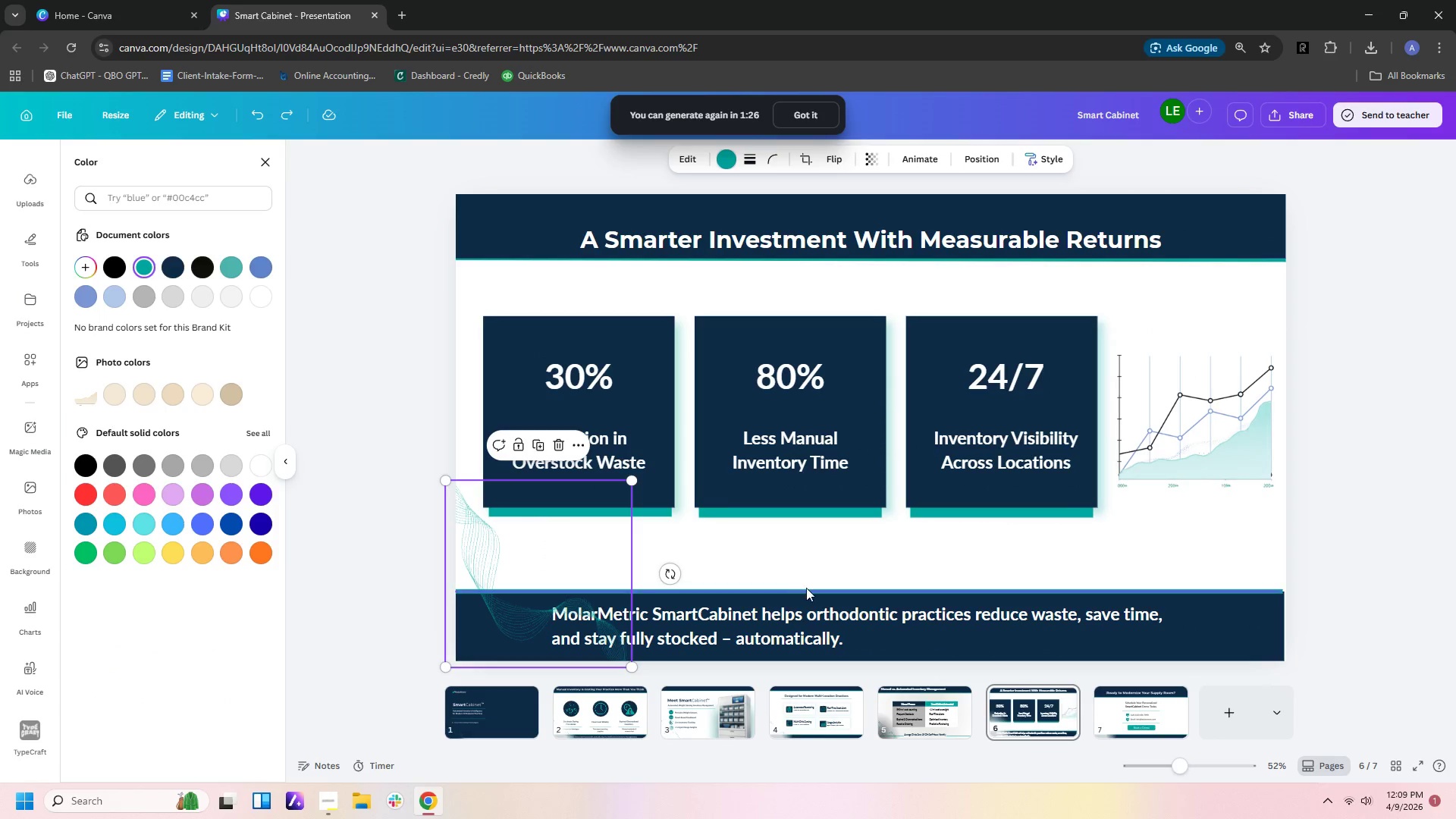 
key(Control+ControlLeft)
 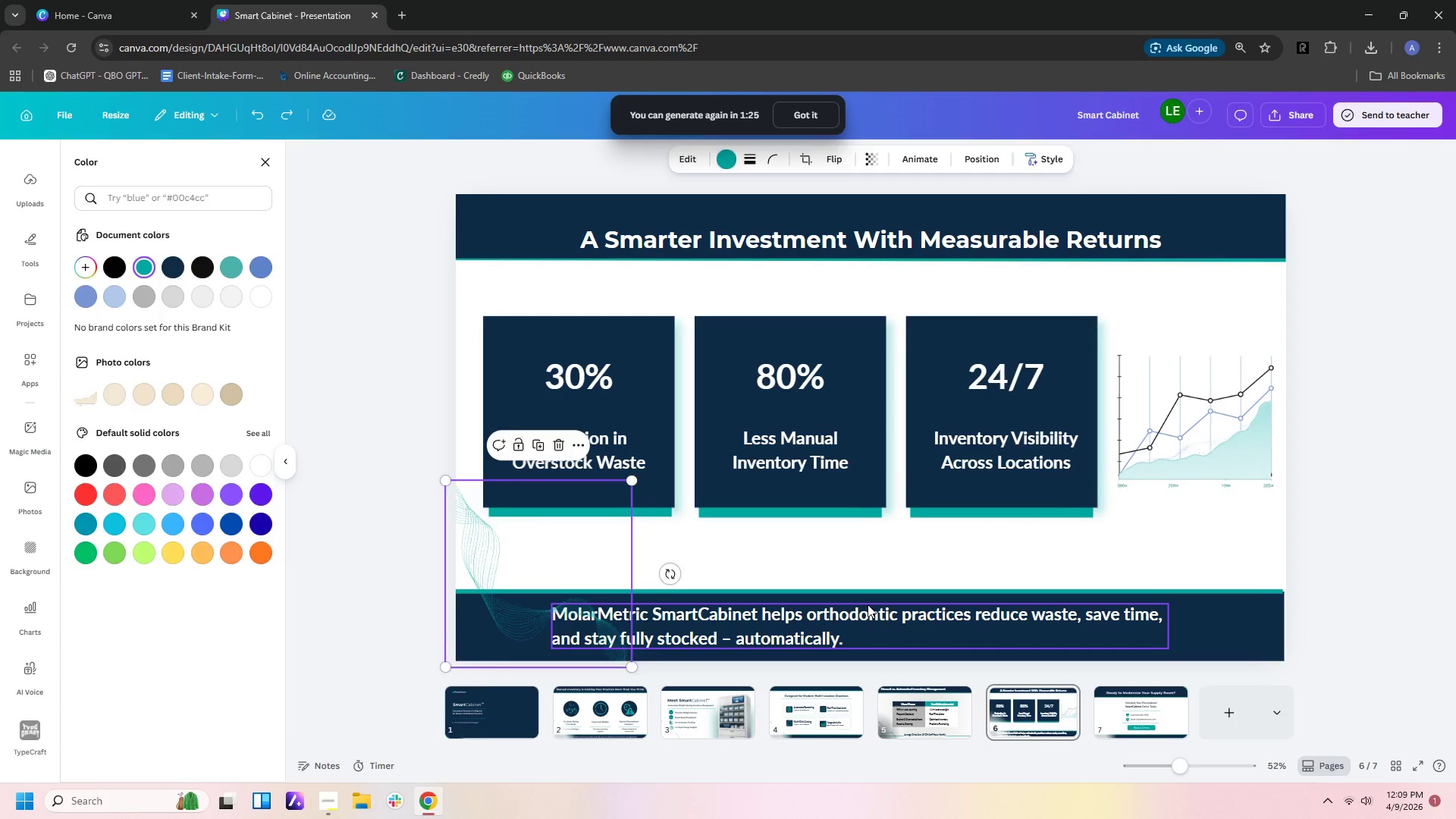 
key(Control+Z)
 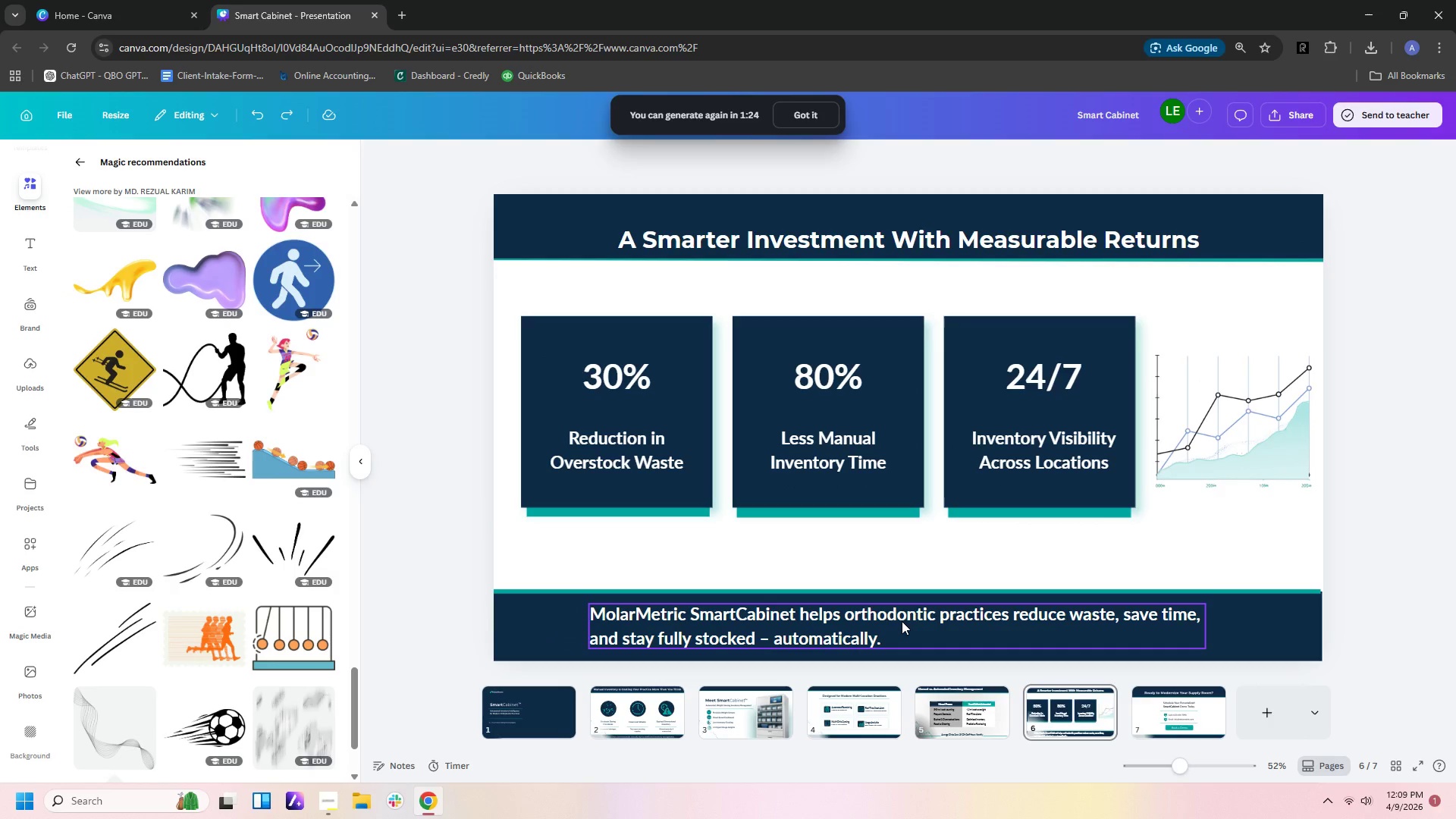 
key(Control+ControlLeft)
 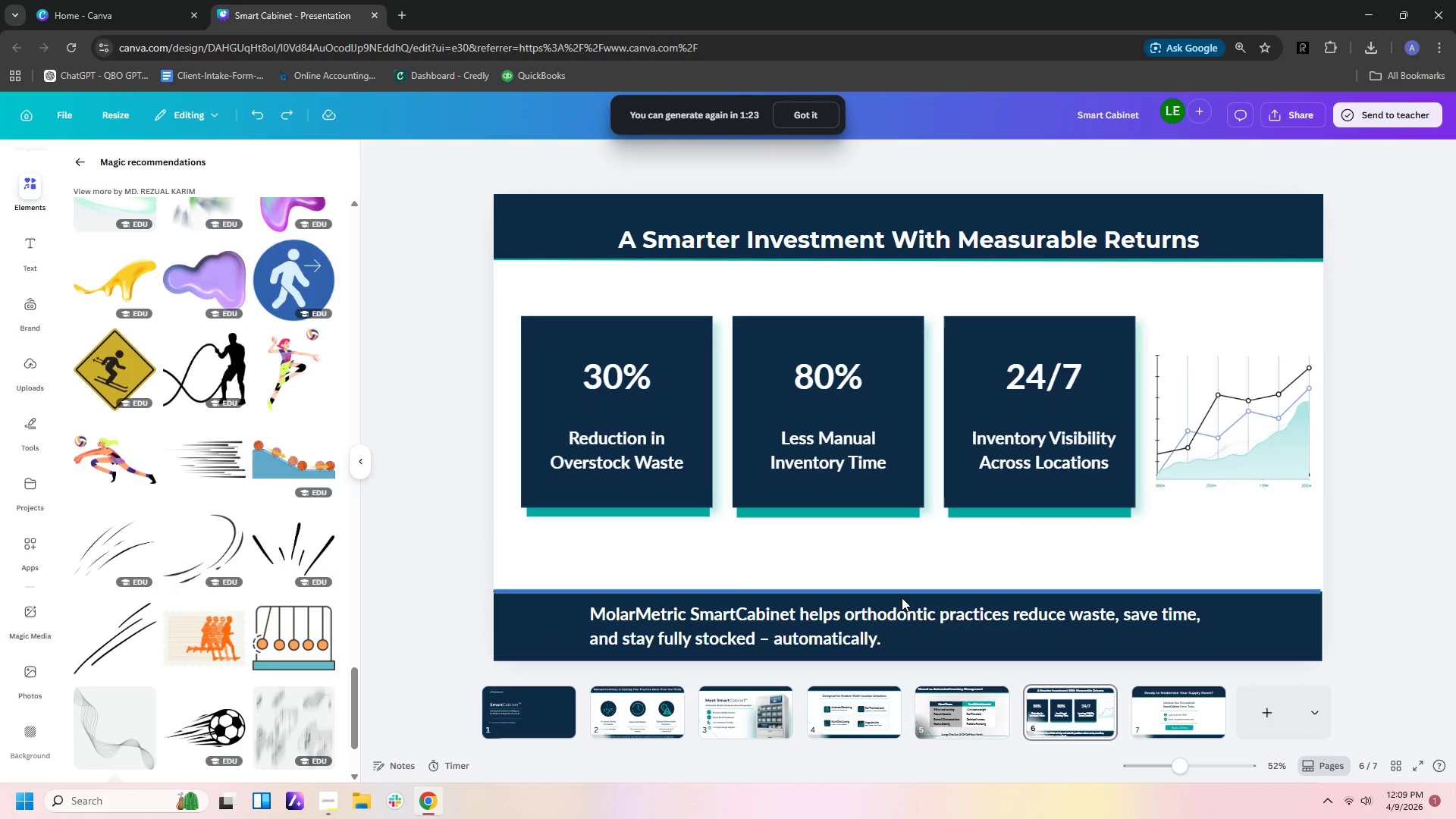 
key(Control+ControlLeft)
 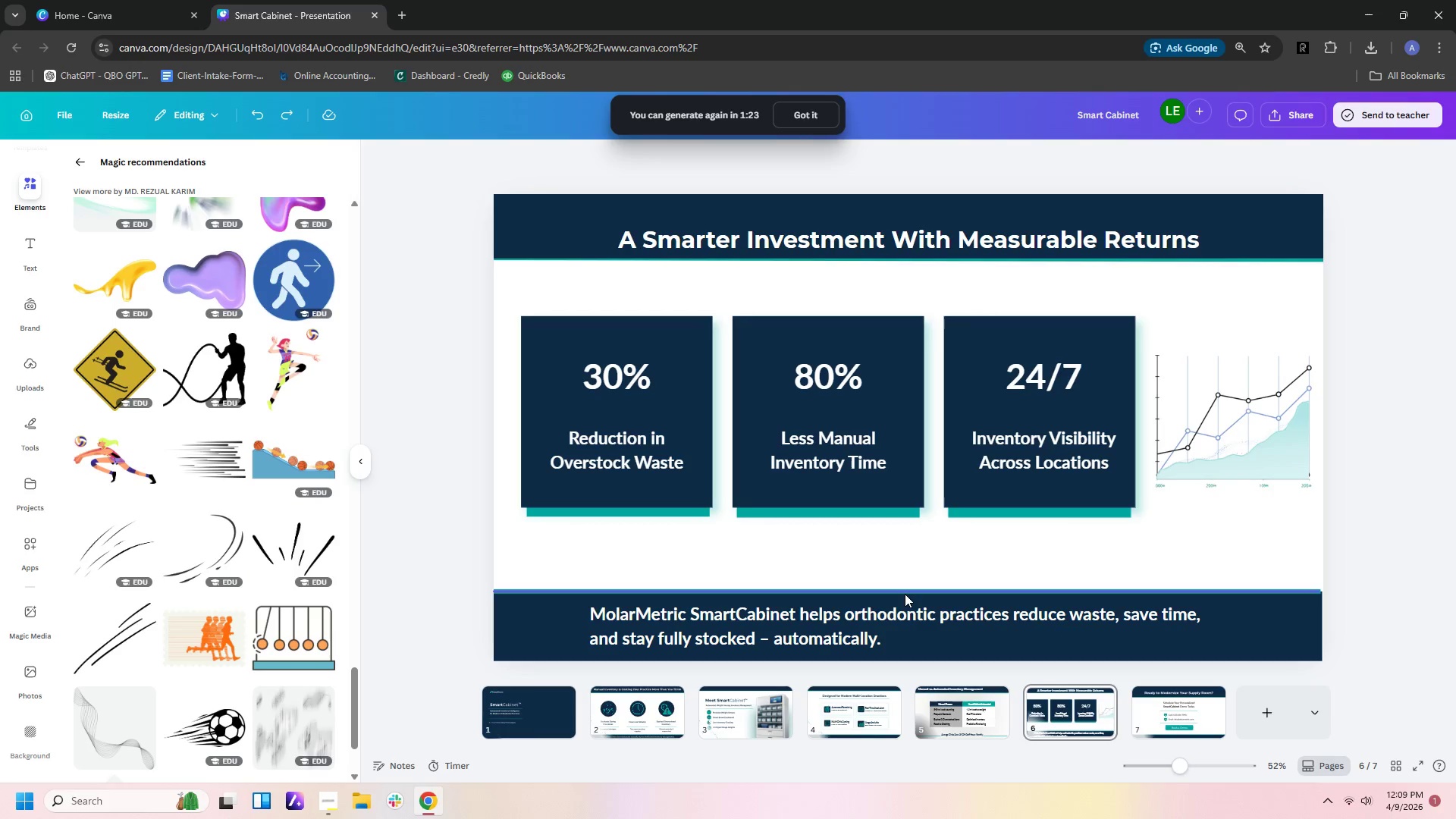 
key(Control+Z)
 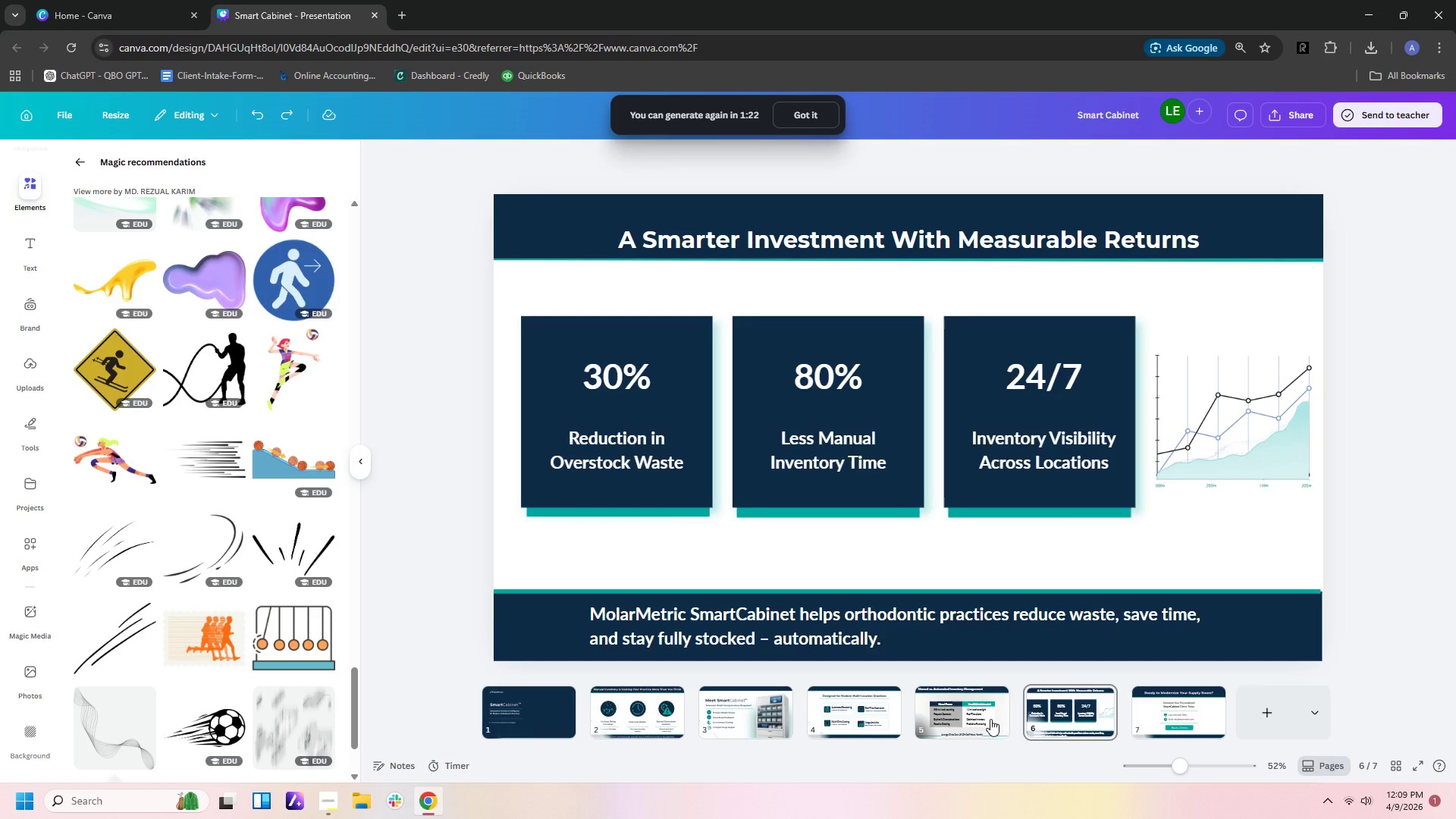 
left_click([1067, 727])
 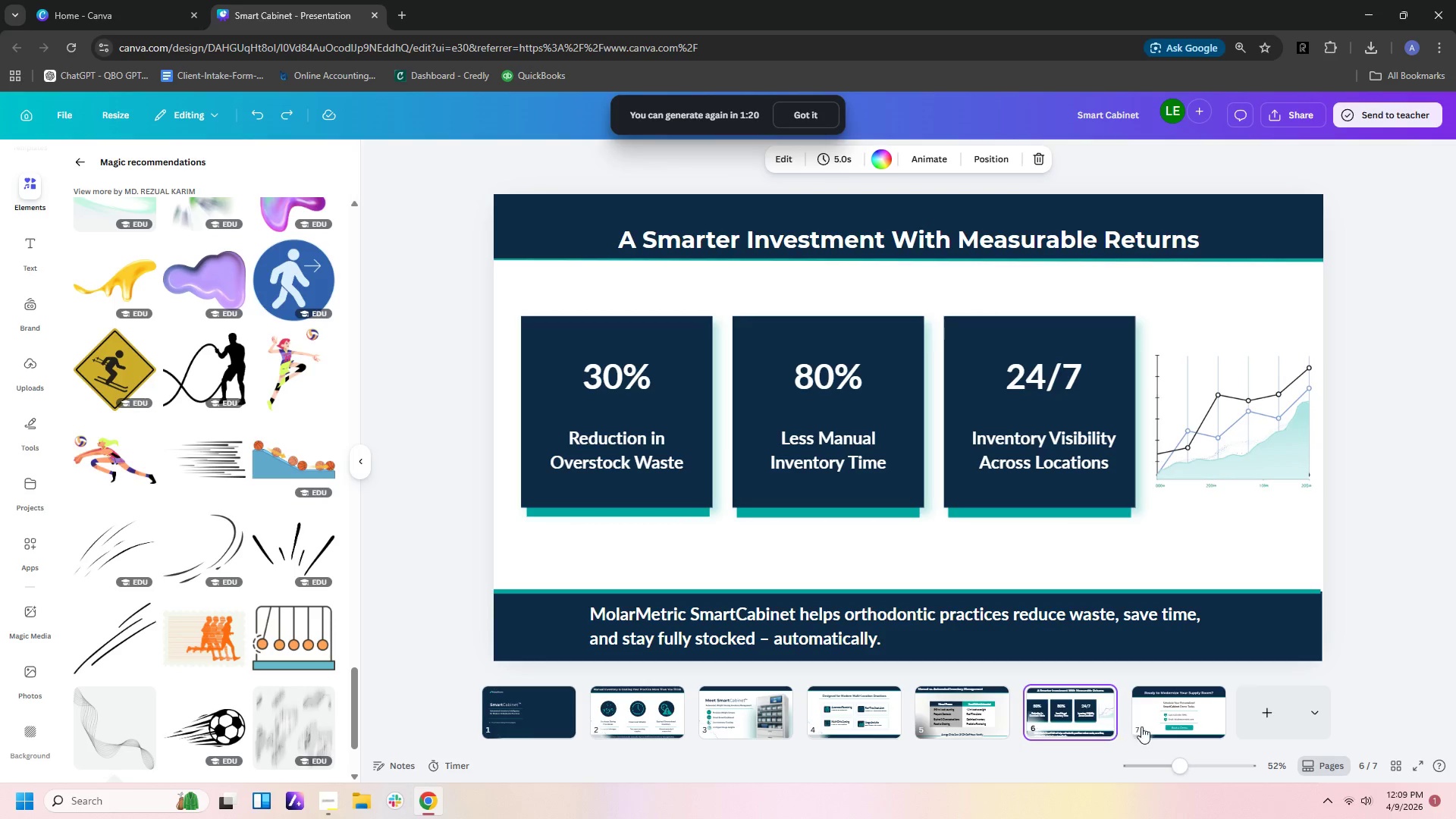 
left_click([1152, 726])
 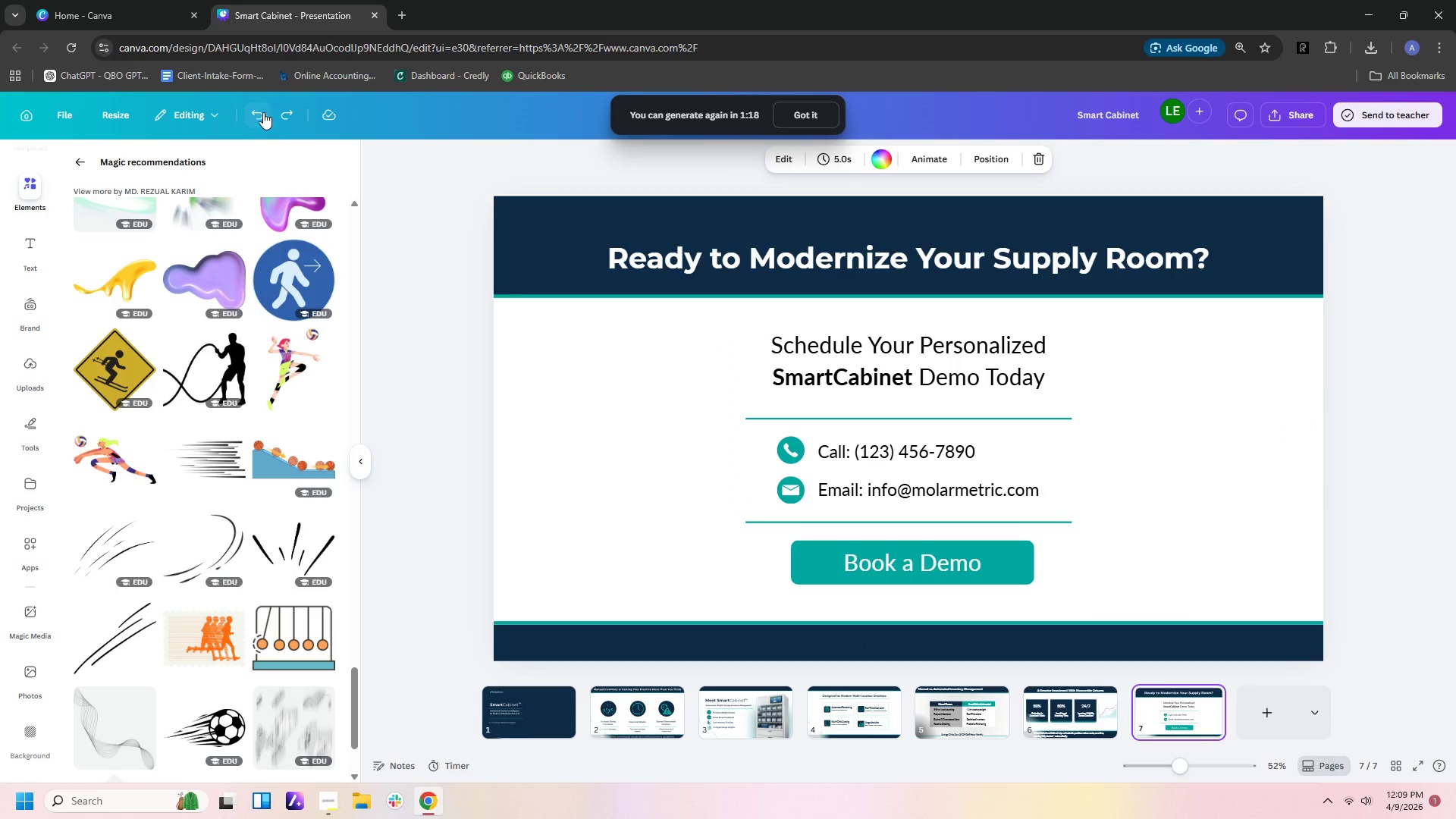 
double_click([278, 112])
 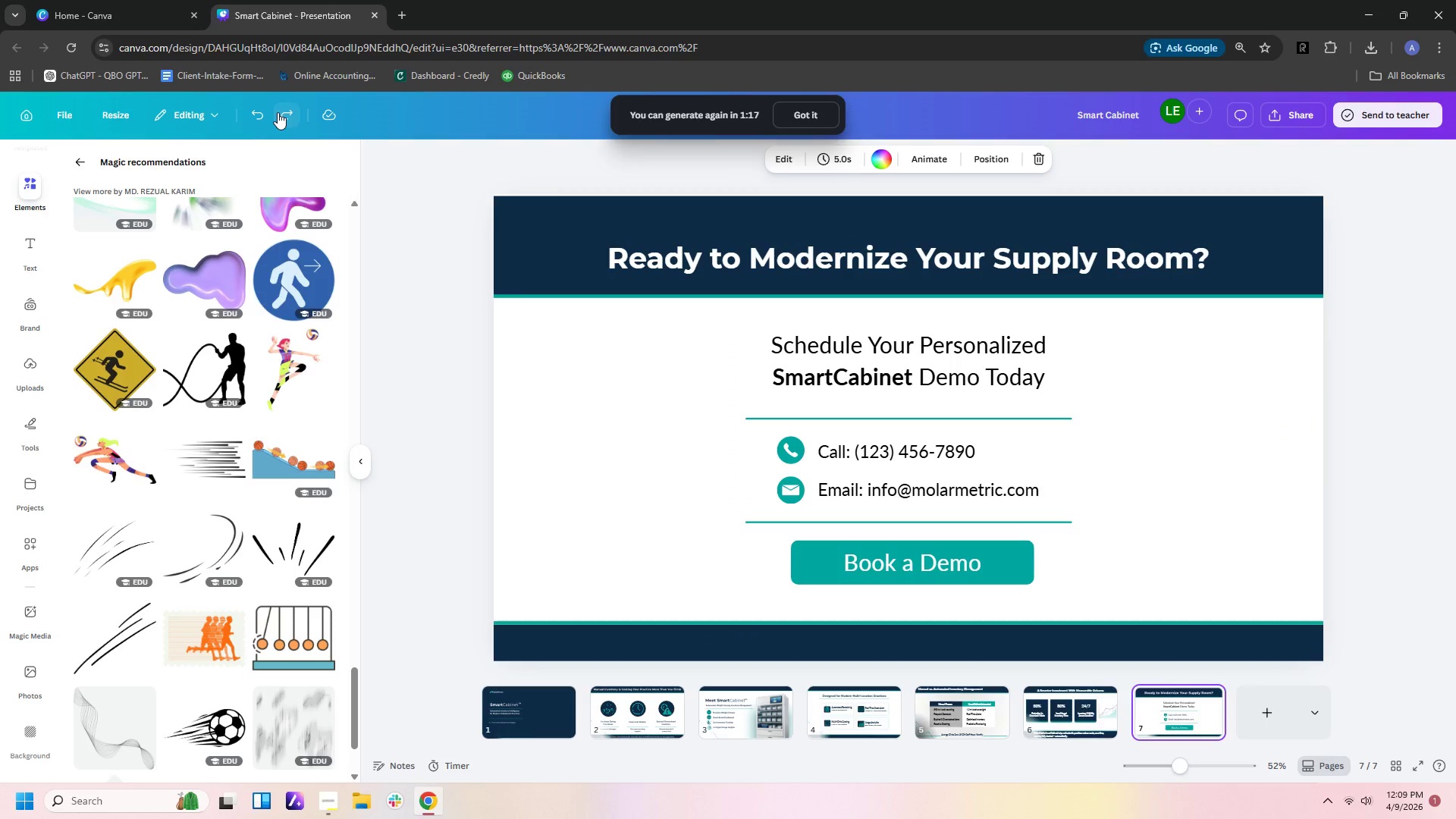 
triple_click([278, 112])
 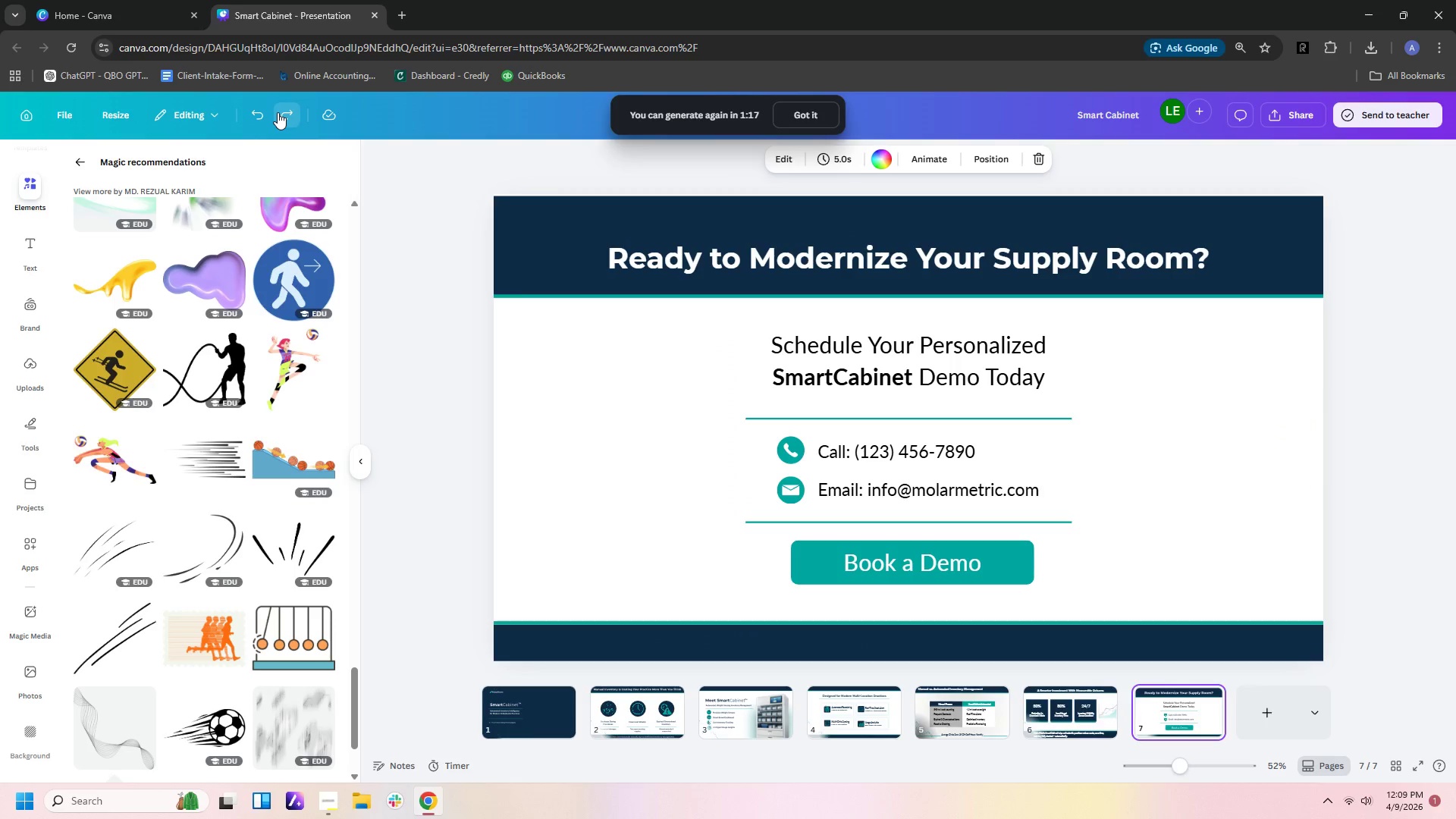 
triple_click([278, 112])
 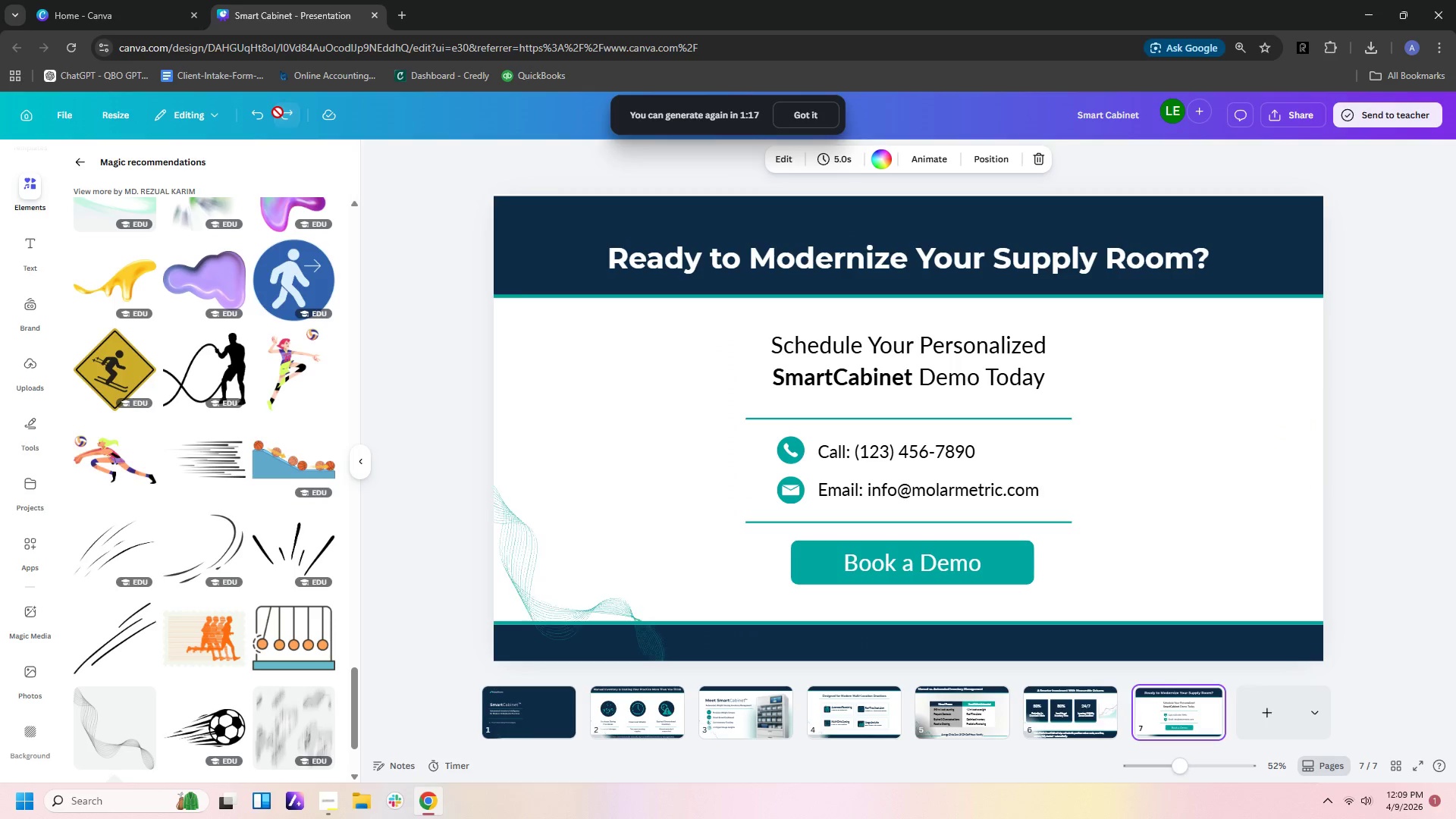 
triple_click([278, 112])
 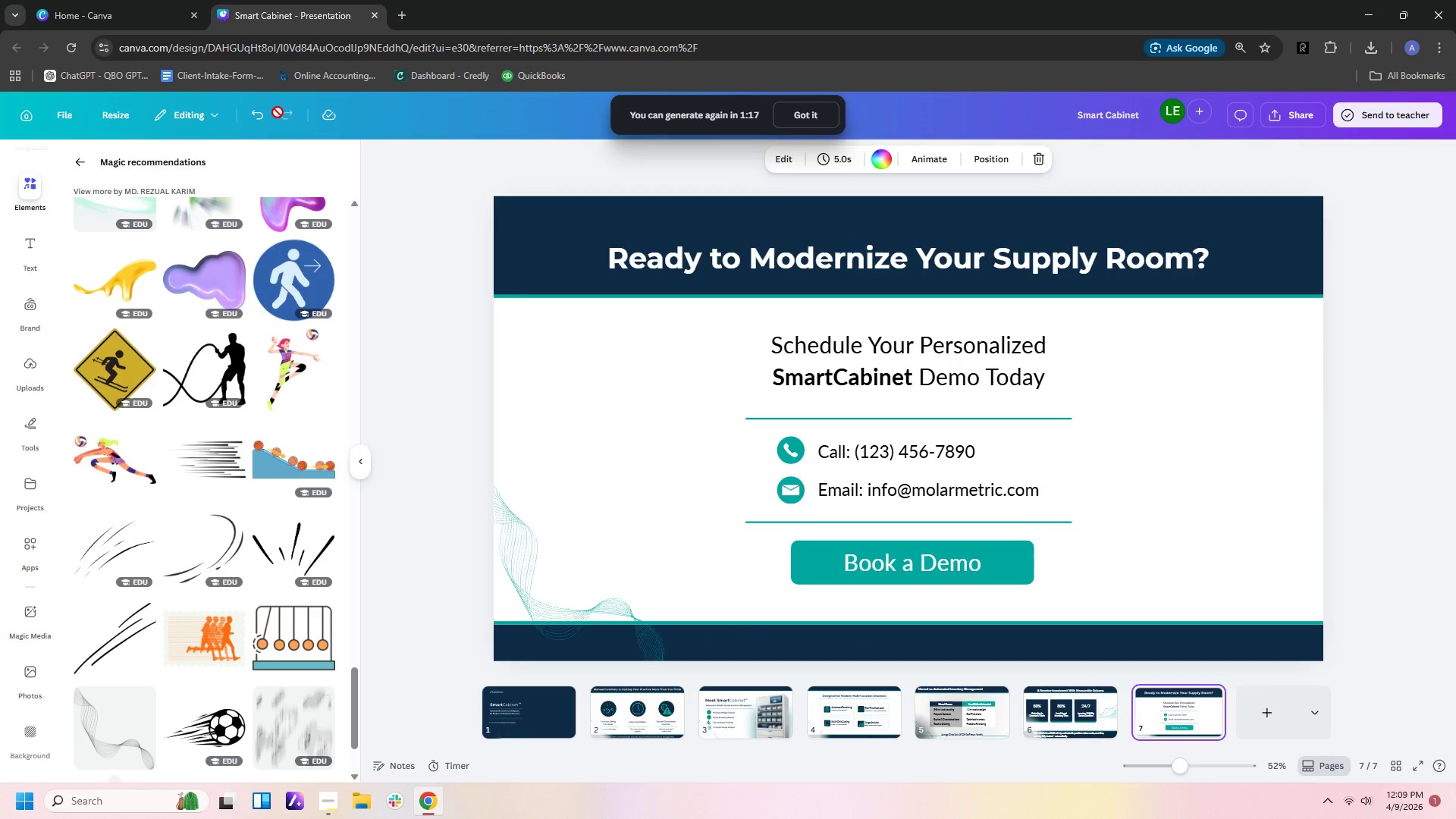 
triple_click([278, 112])
 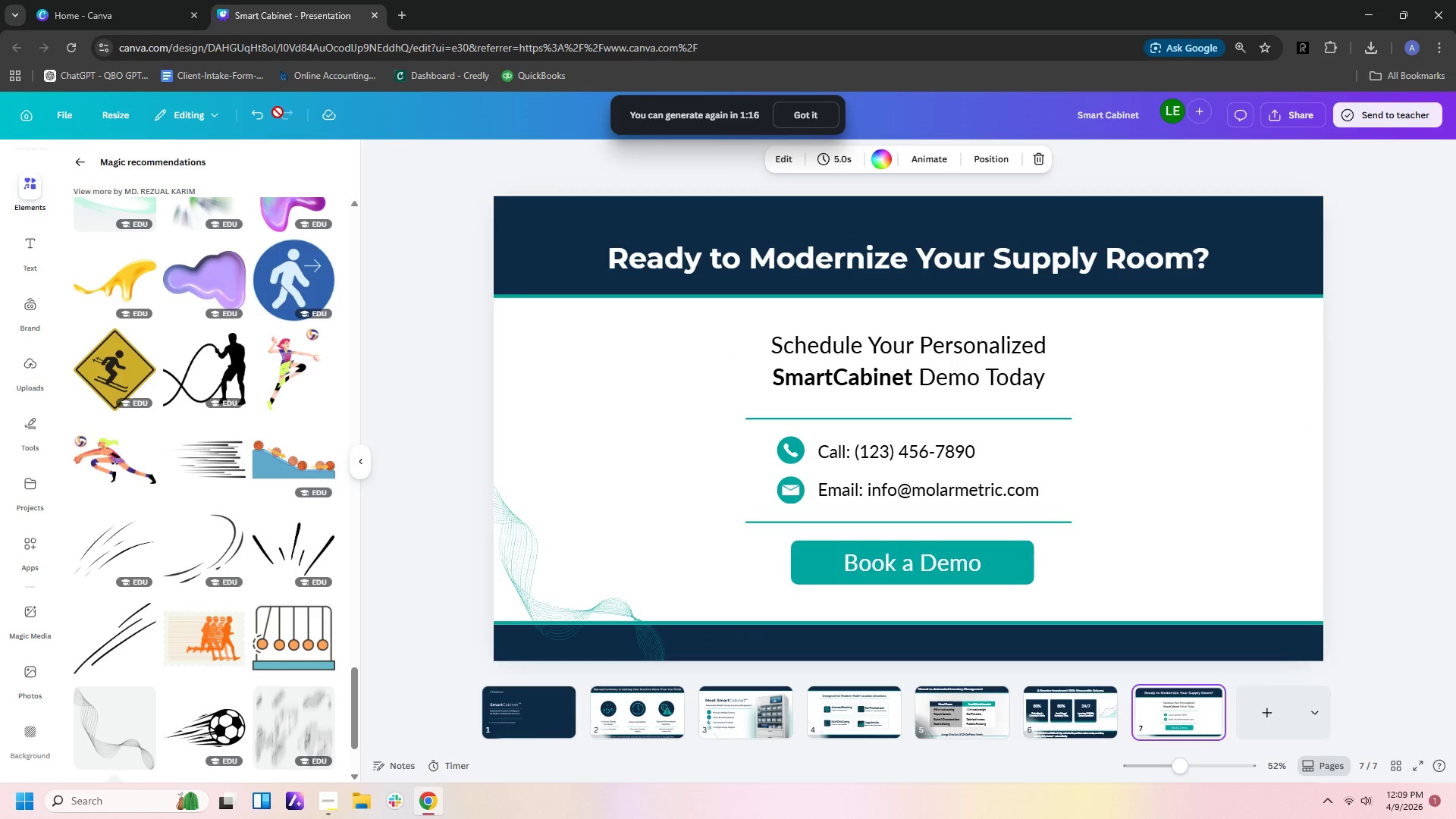 
triple_click([278, 112])
 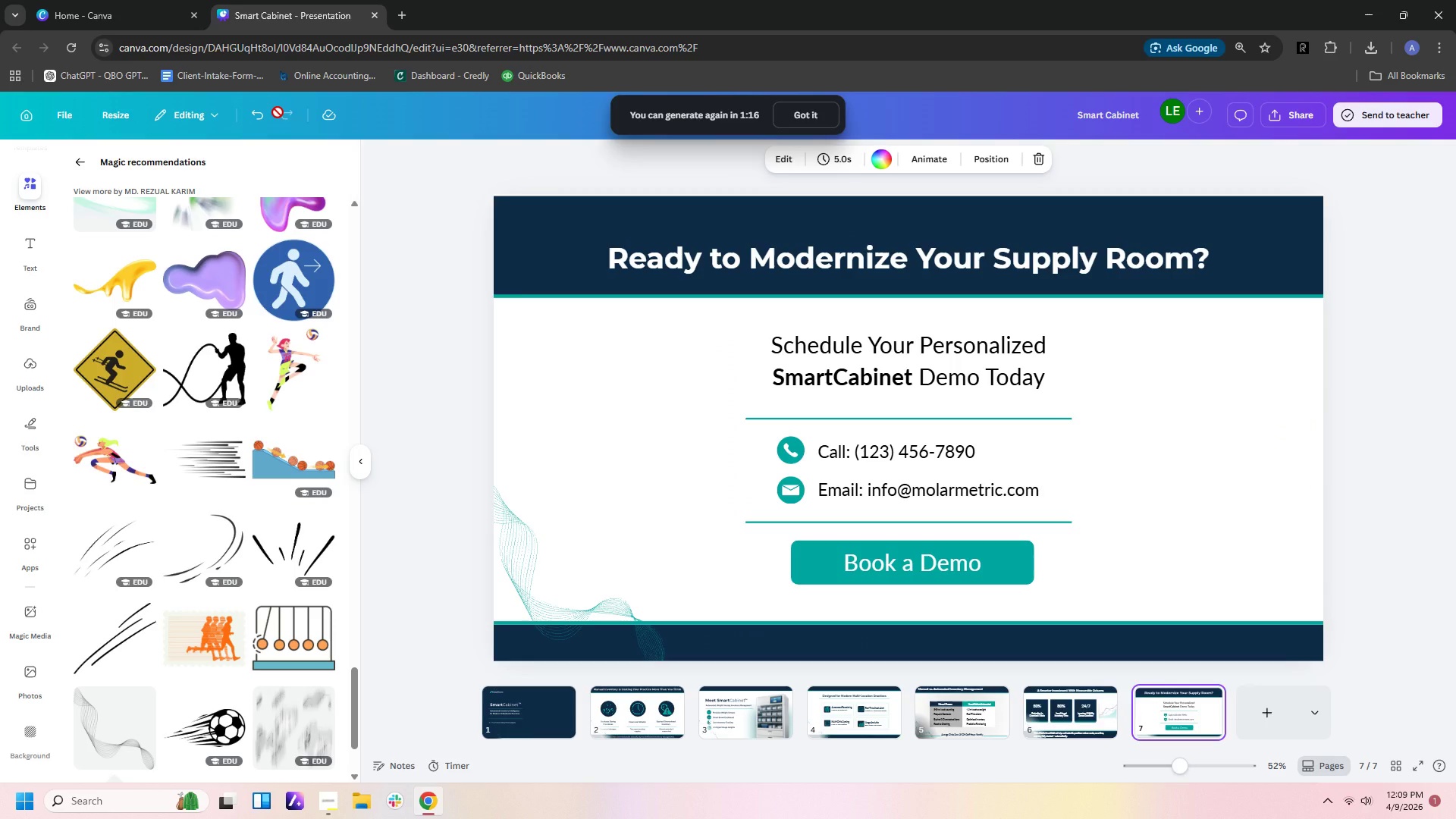 
triple_click([278, 112])
 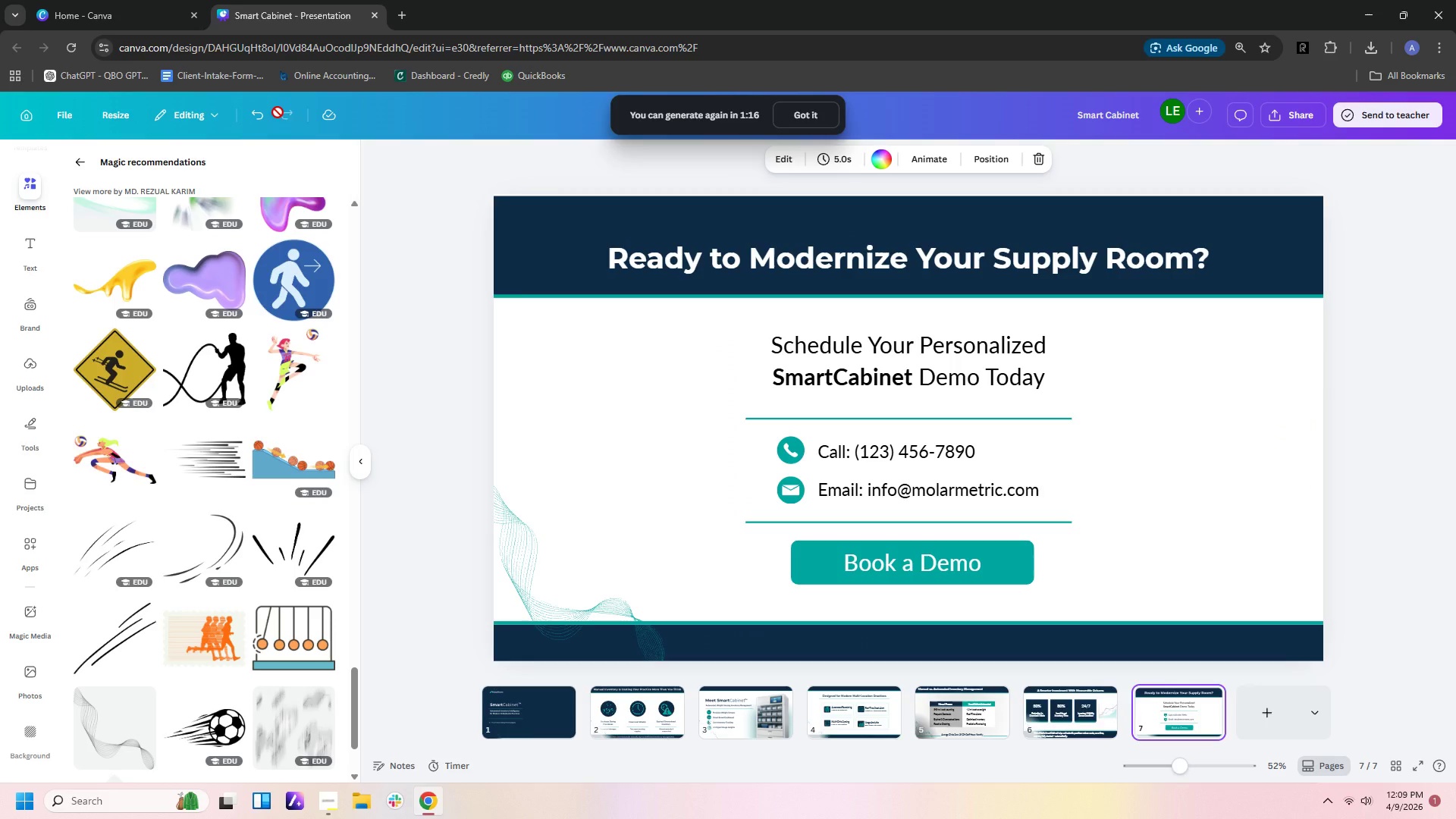 
triple_click([278, 112])
 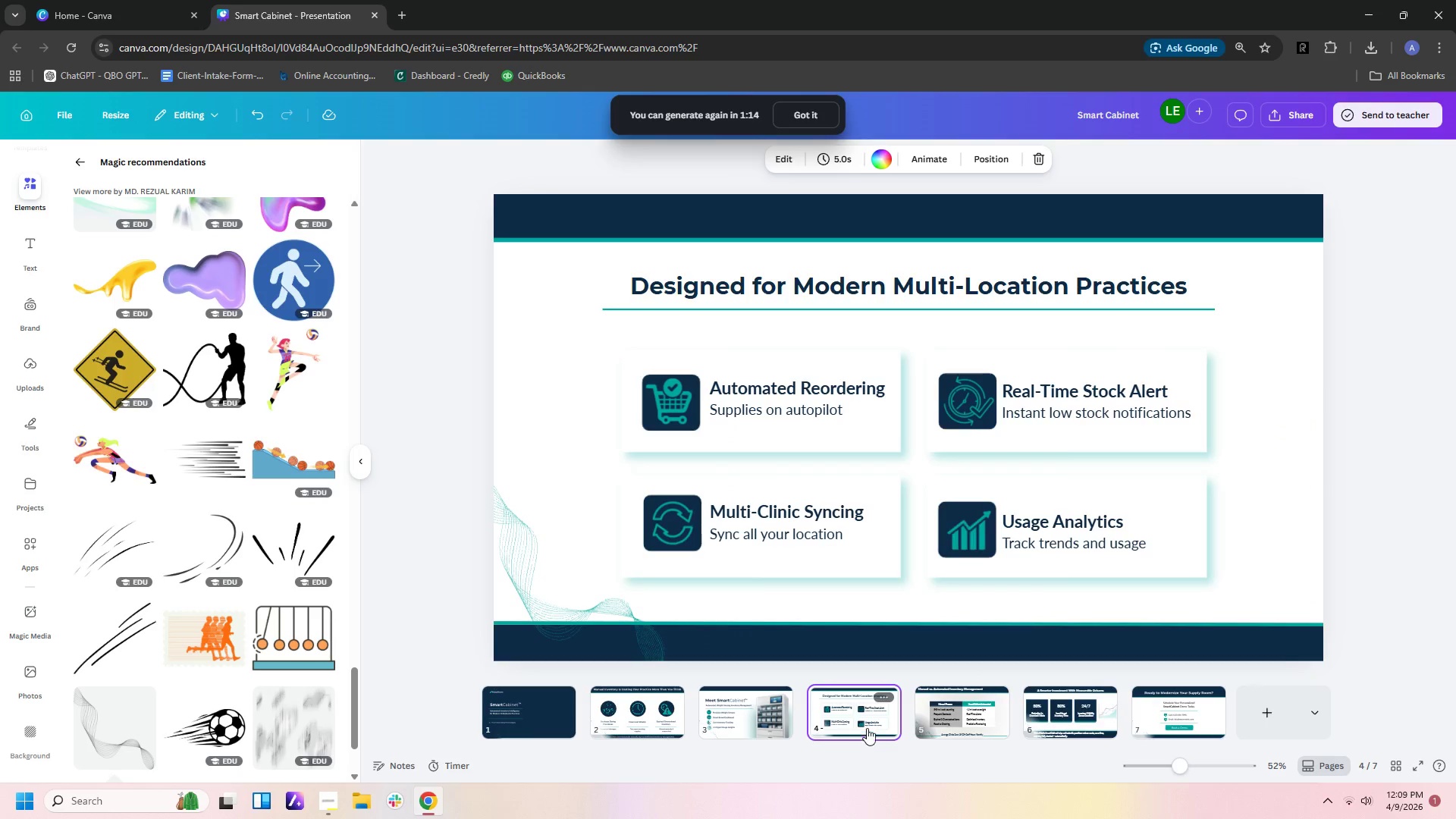 
left_click([949, 714])
 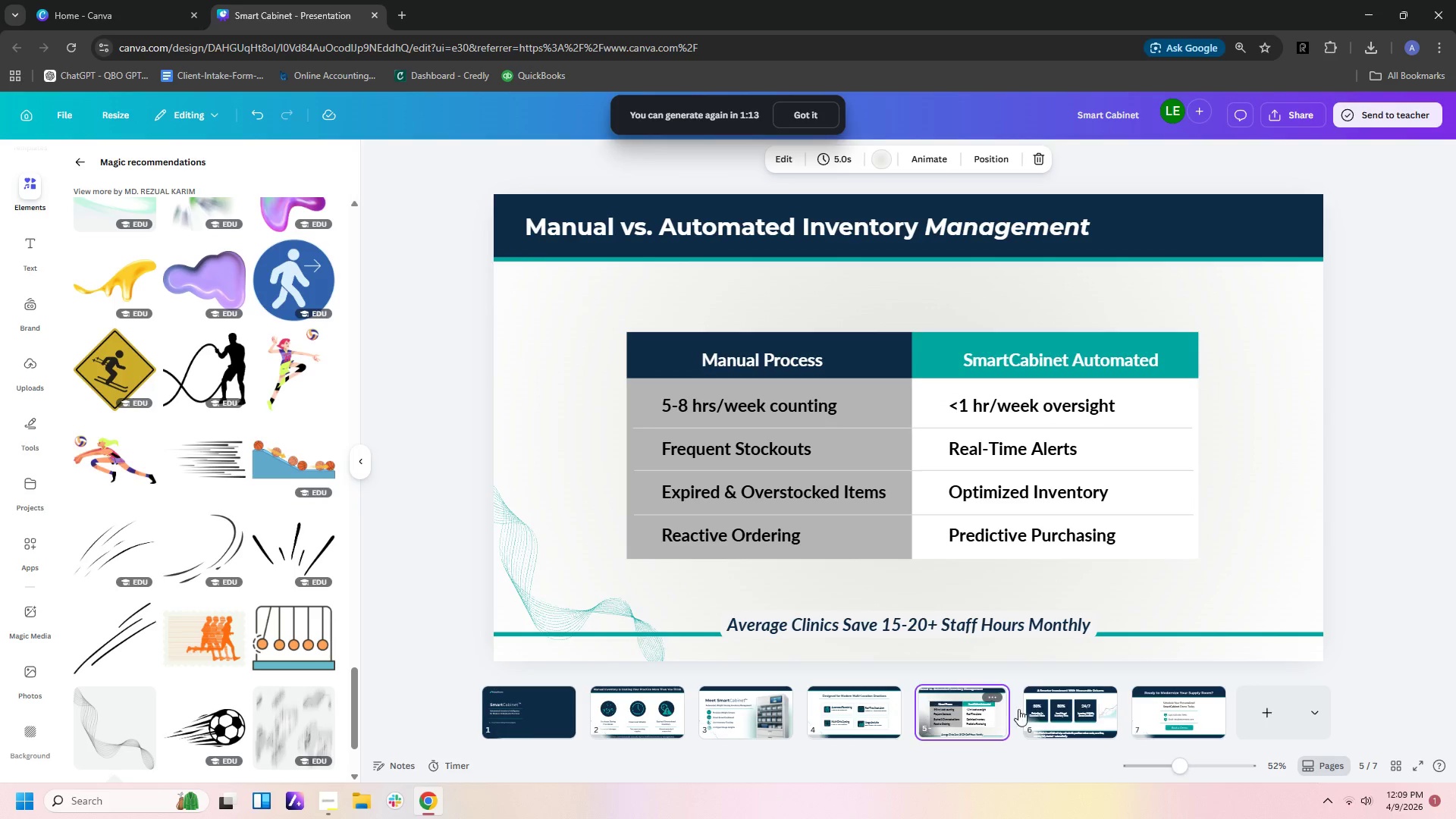 
left_click([1068, 720])
 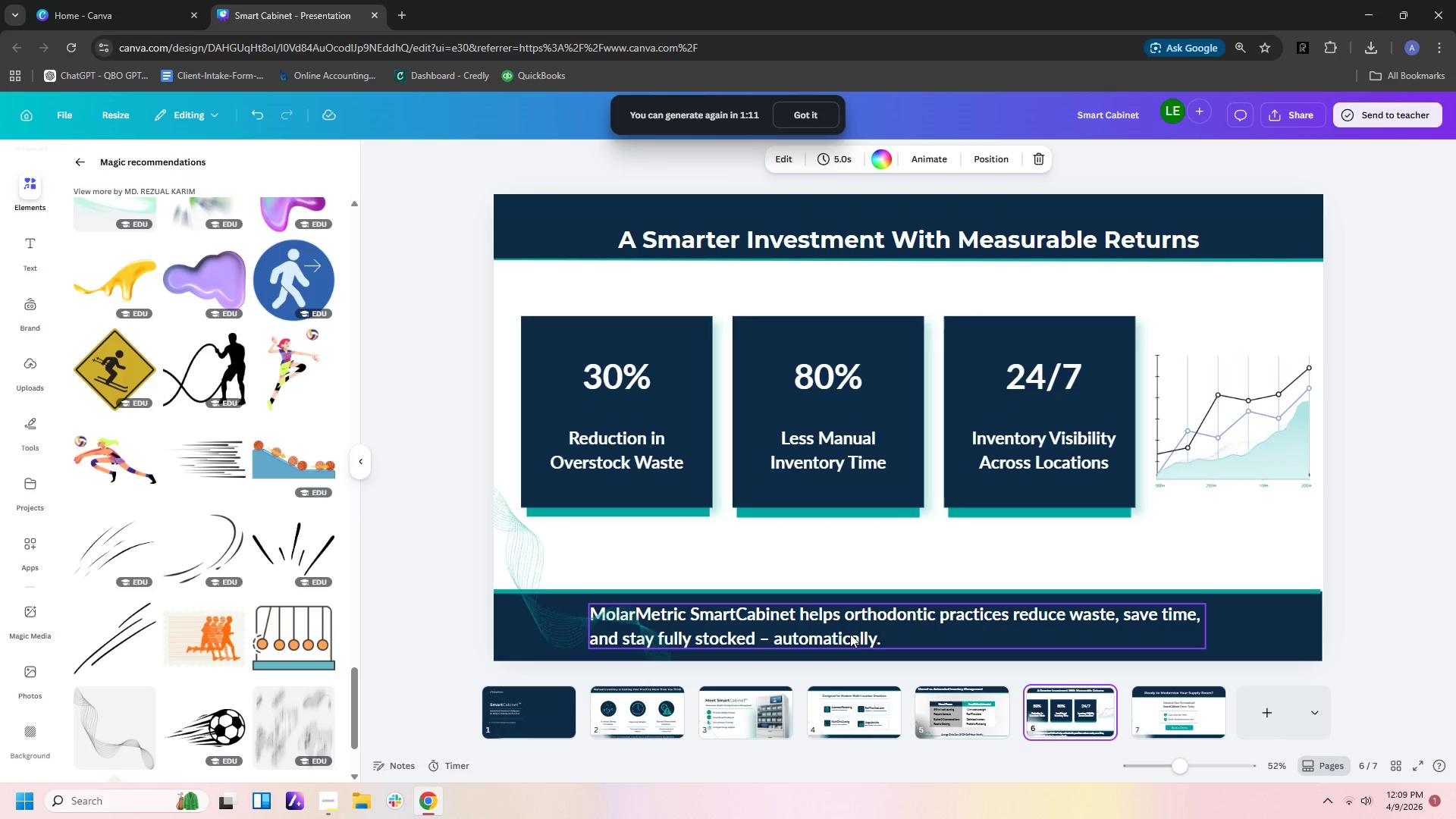 
left_click([850, 632])
 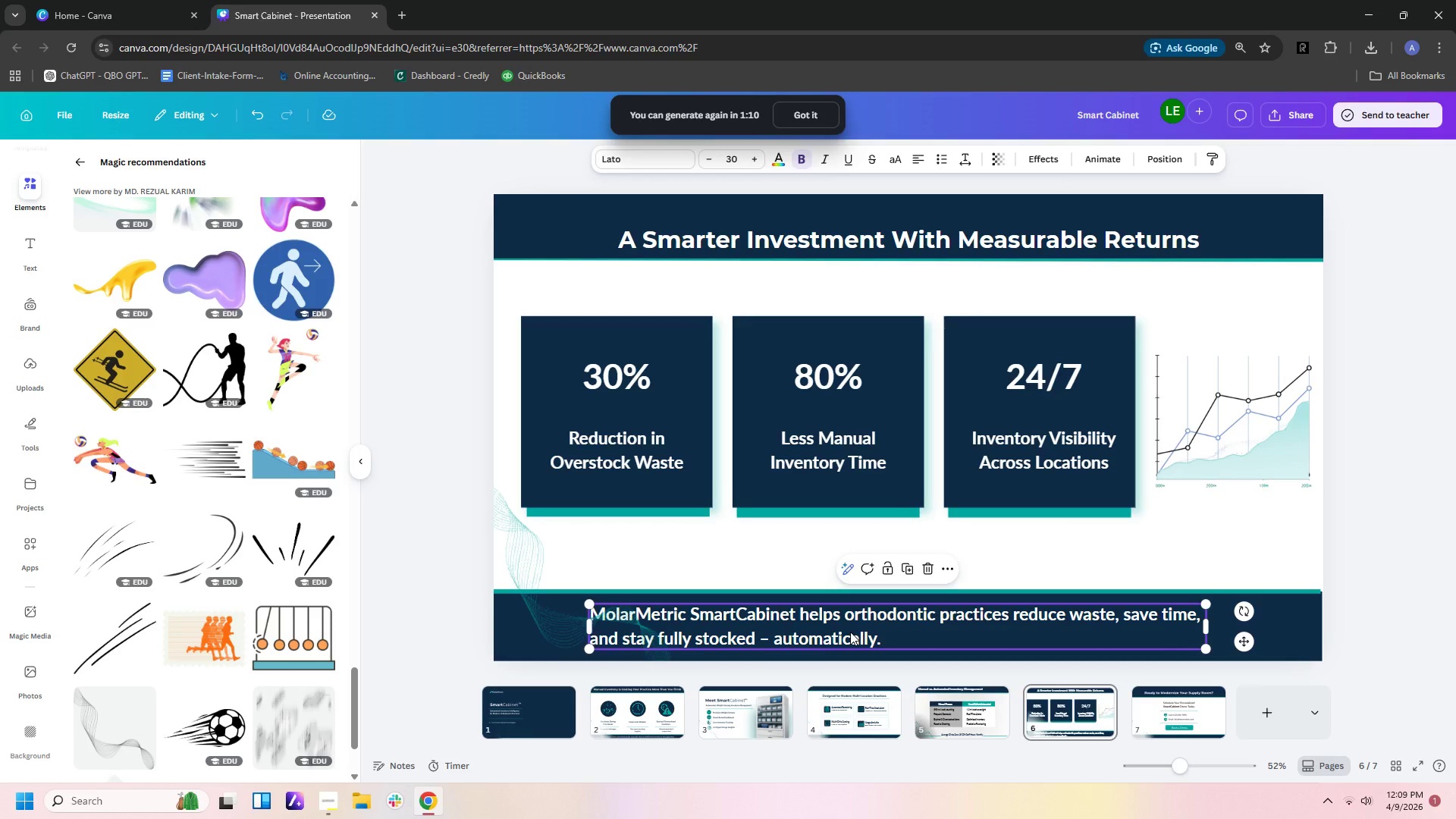 
left_click_drag(start_coordinate=[850, 632], to_coordinate=[939, 631])
 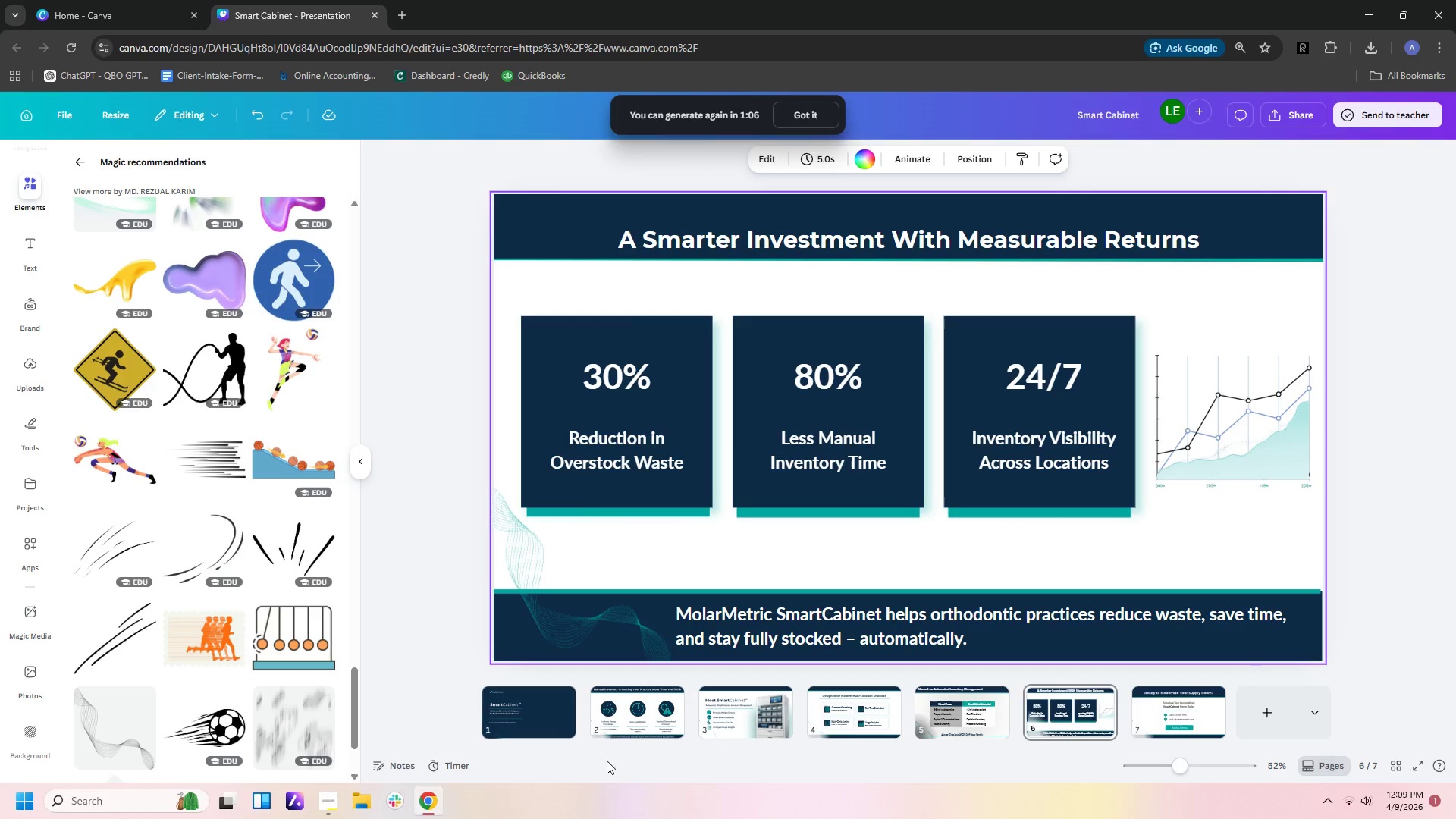 
left_click([533, 734])
 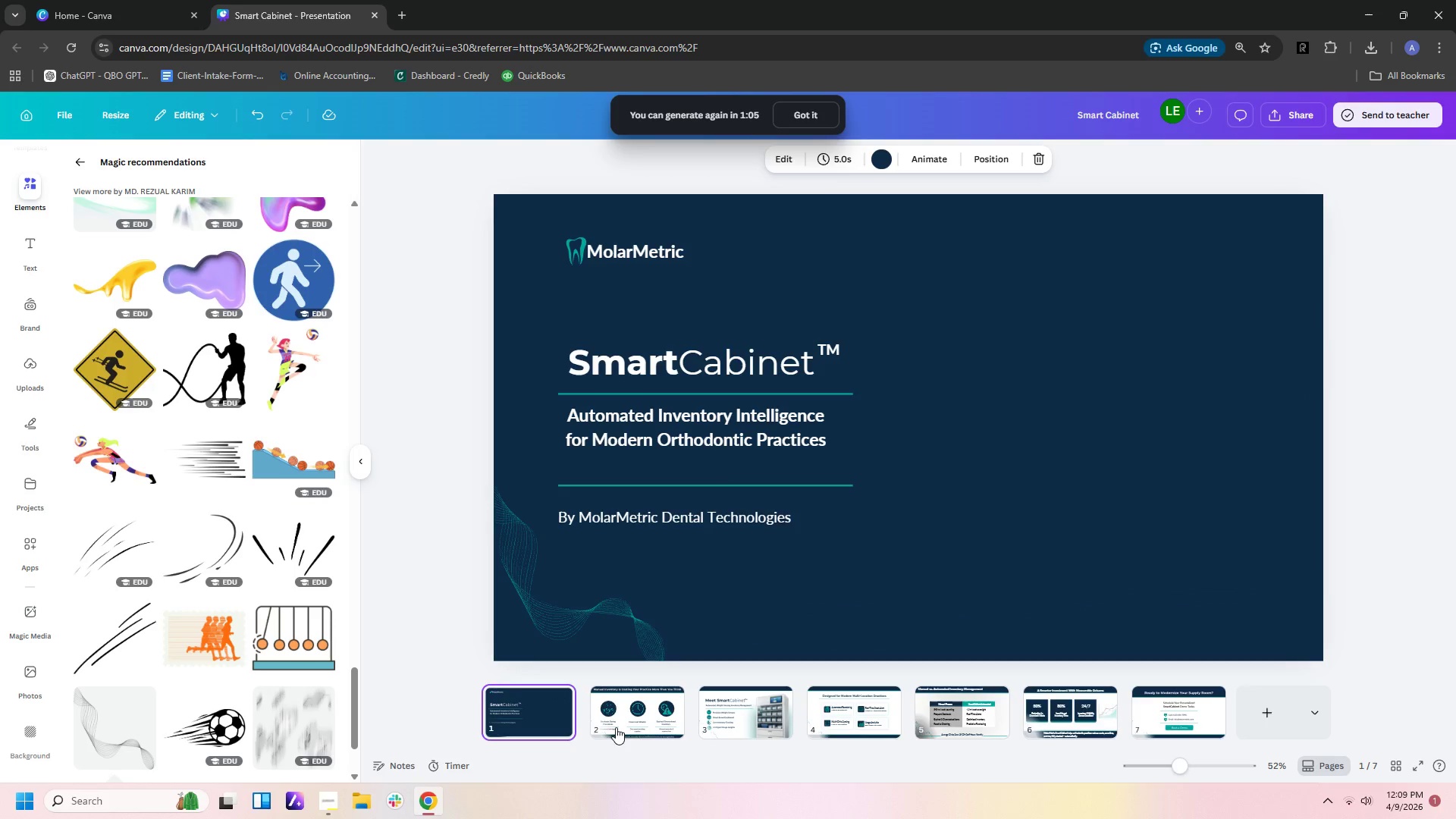 
left_click([639, 727])
 